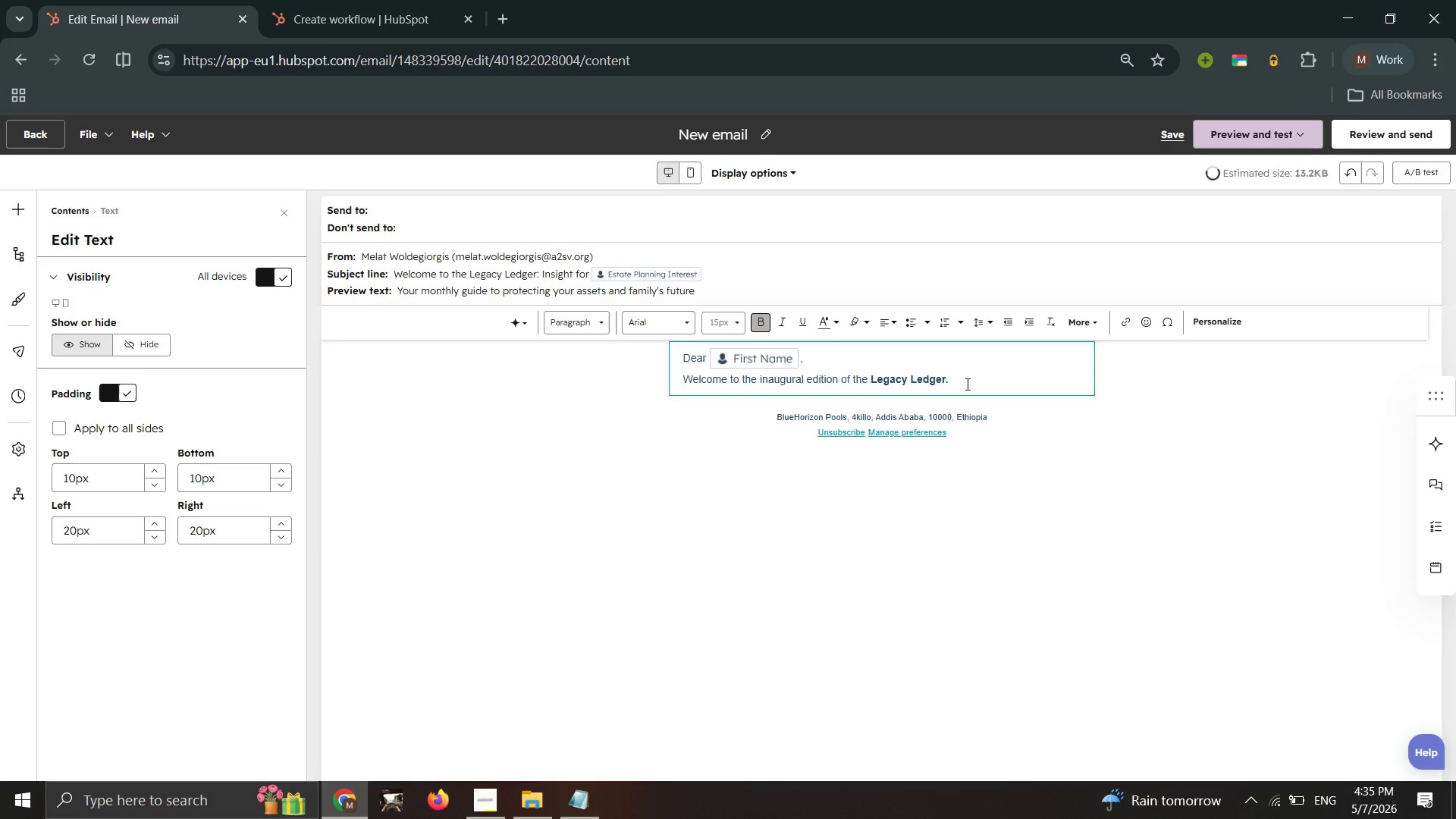 
key(Control+B)
 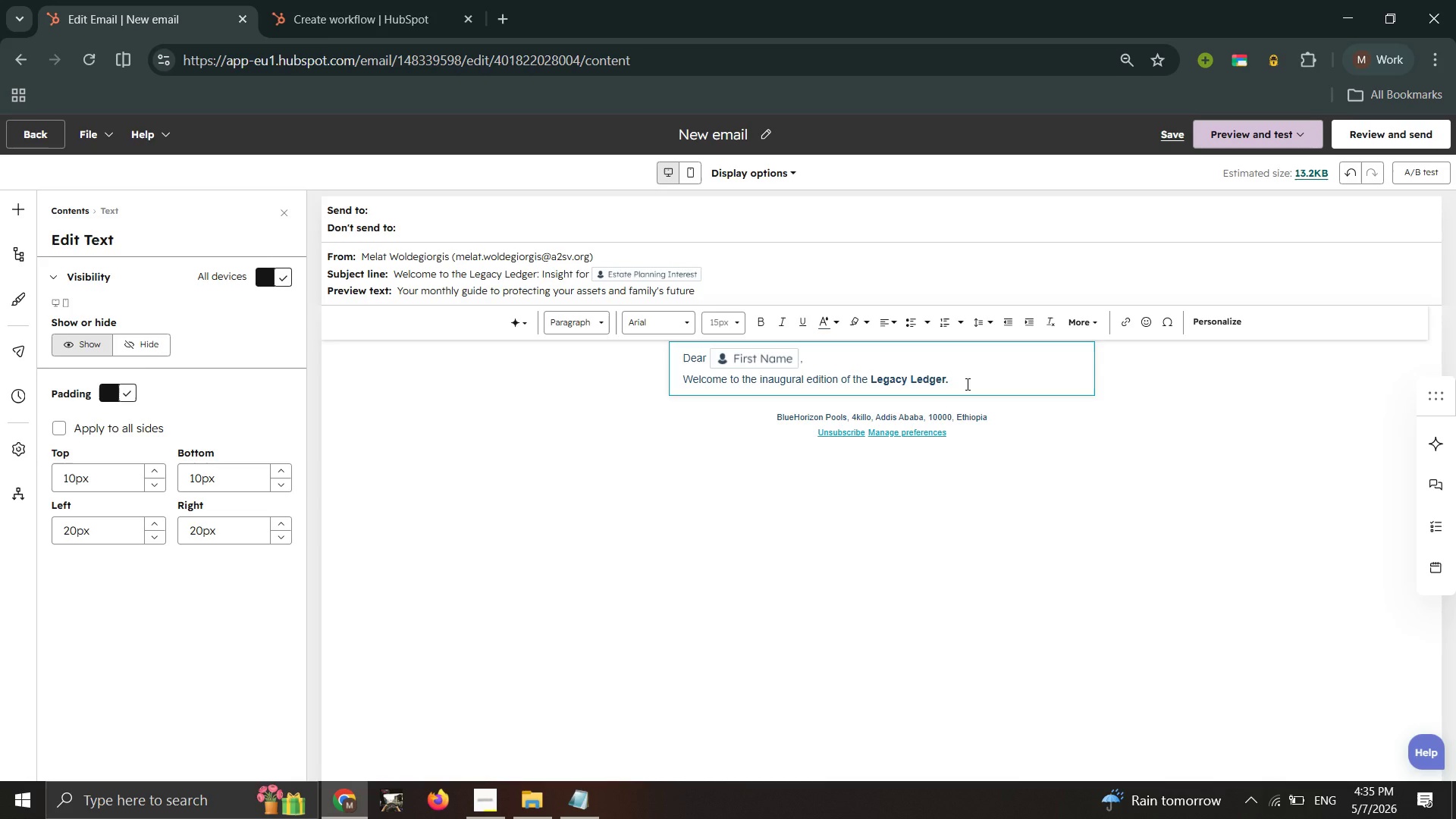 
type(You )
 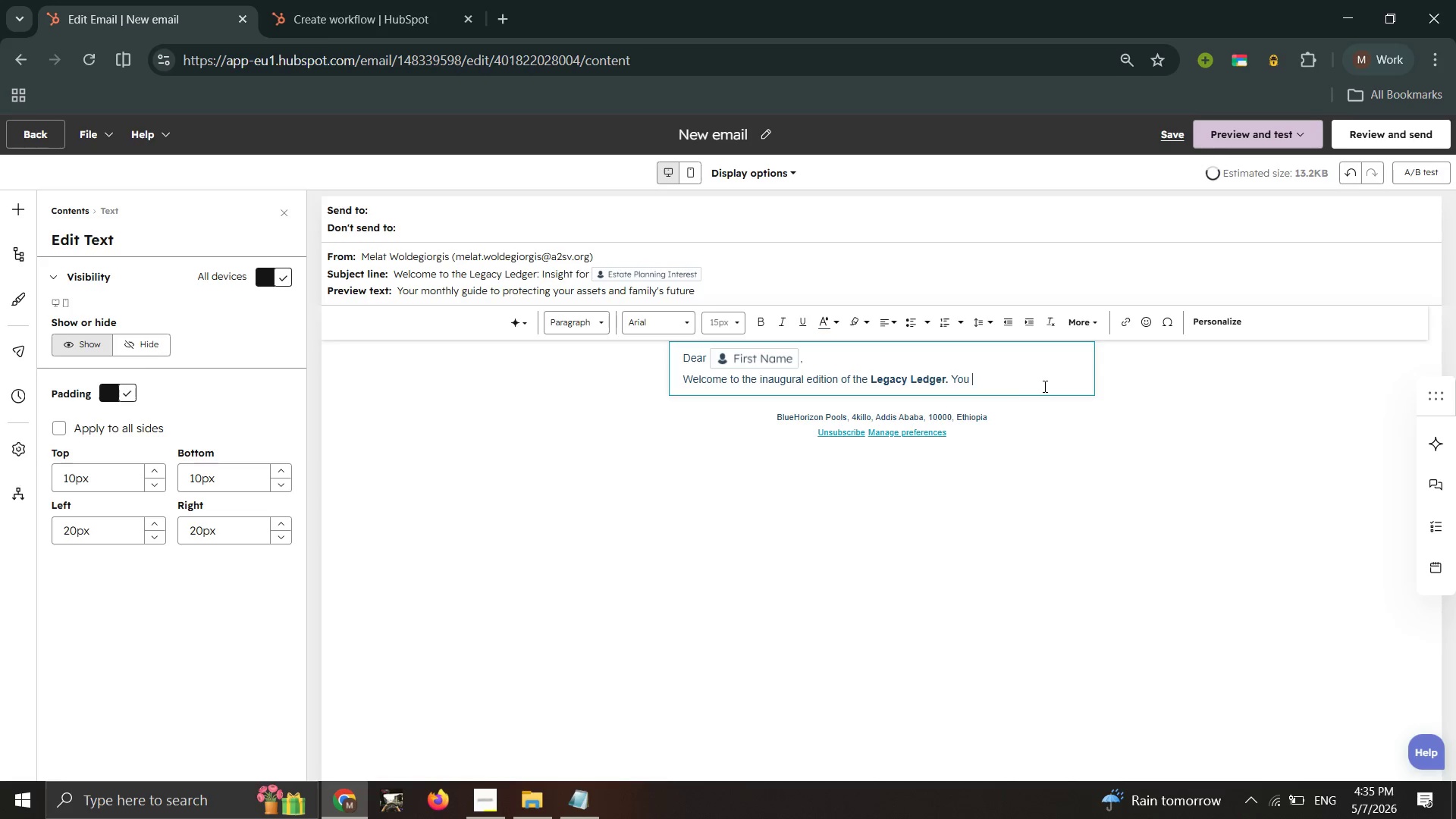 
type(are rec)
 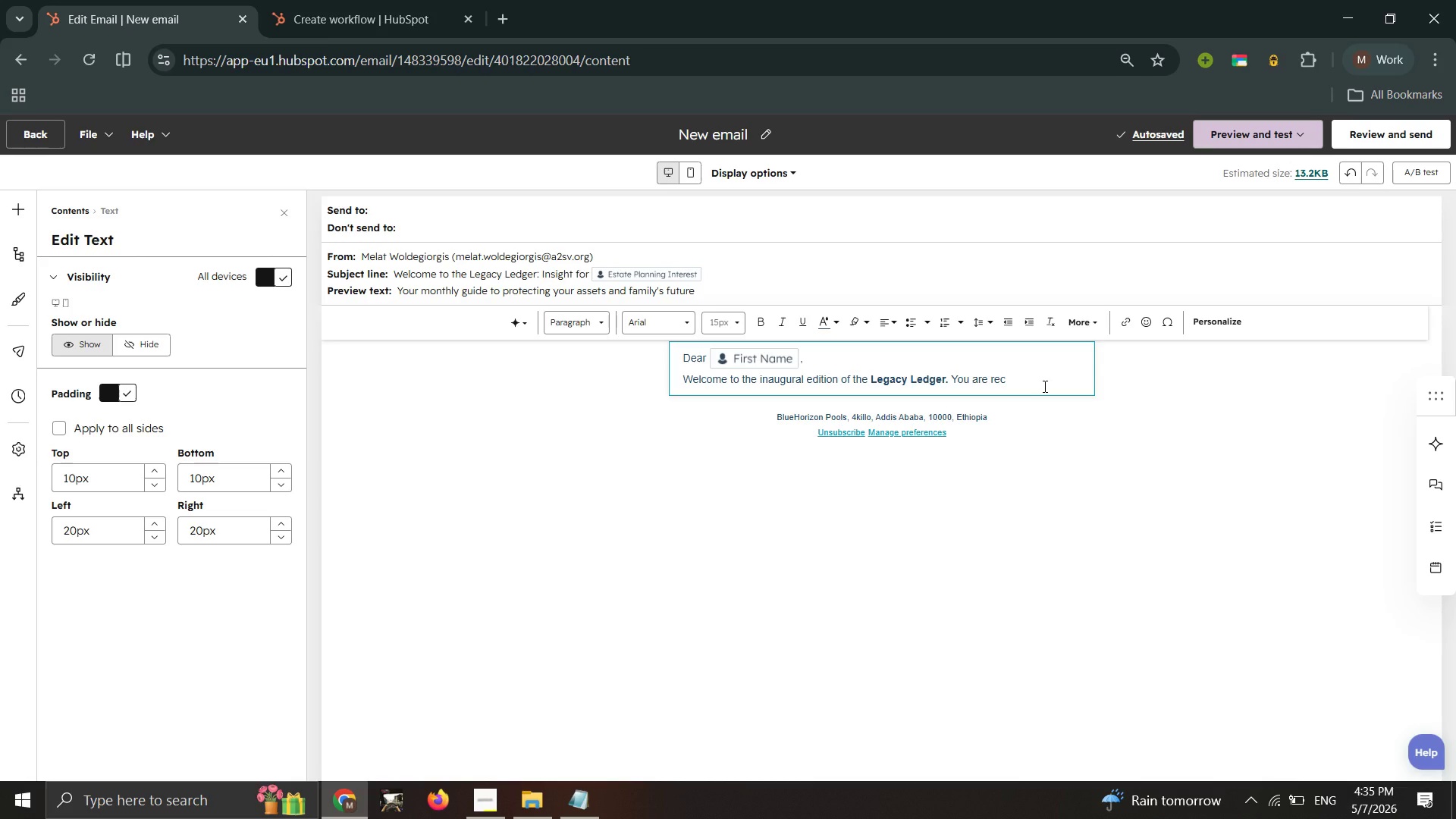 
wait(6.62)
 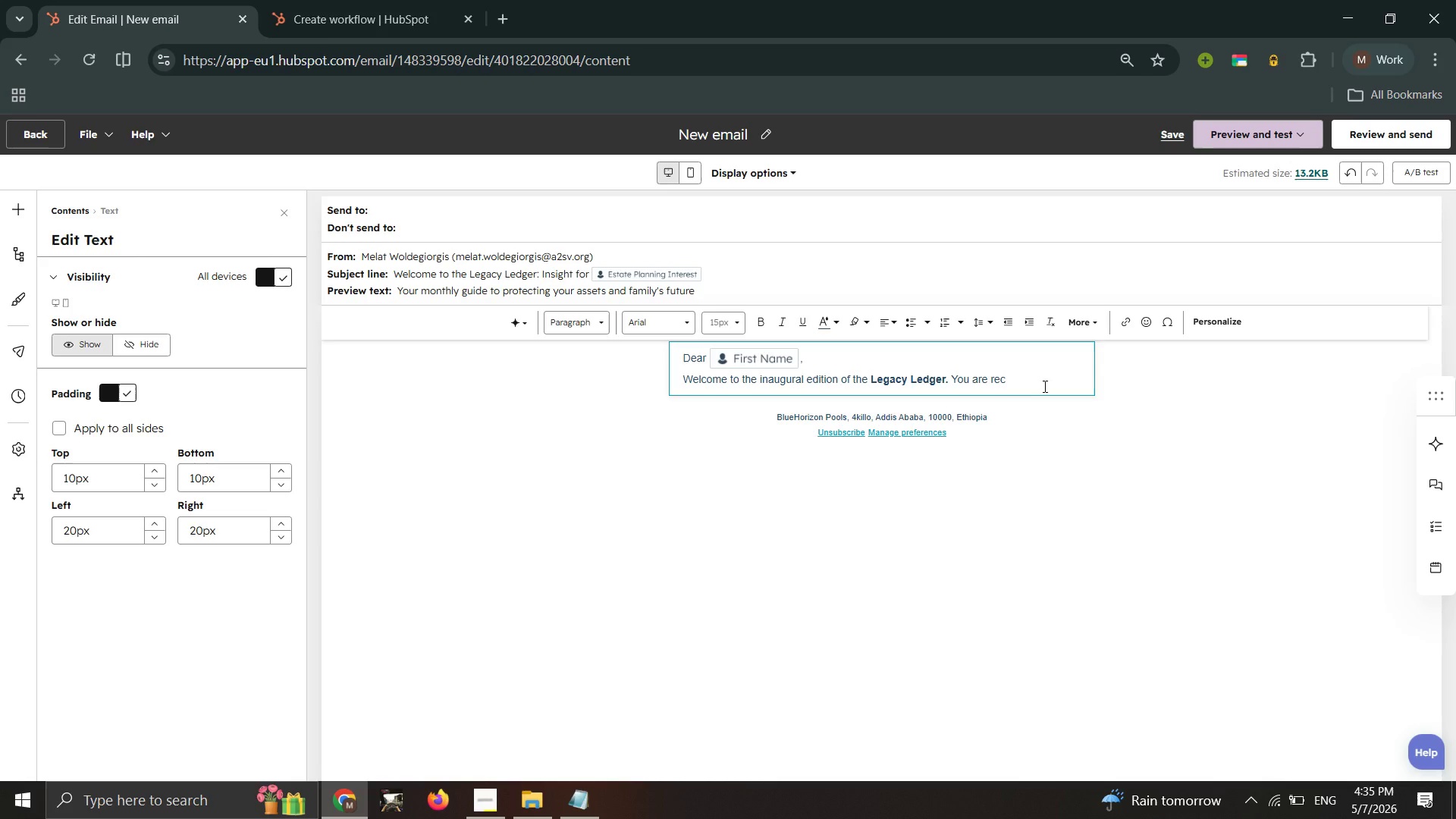 
key(E)
 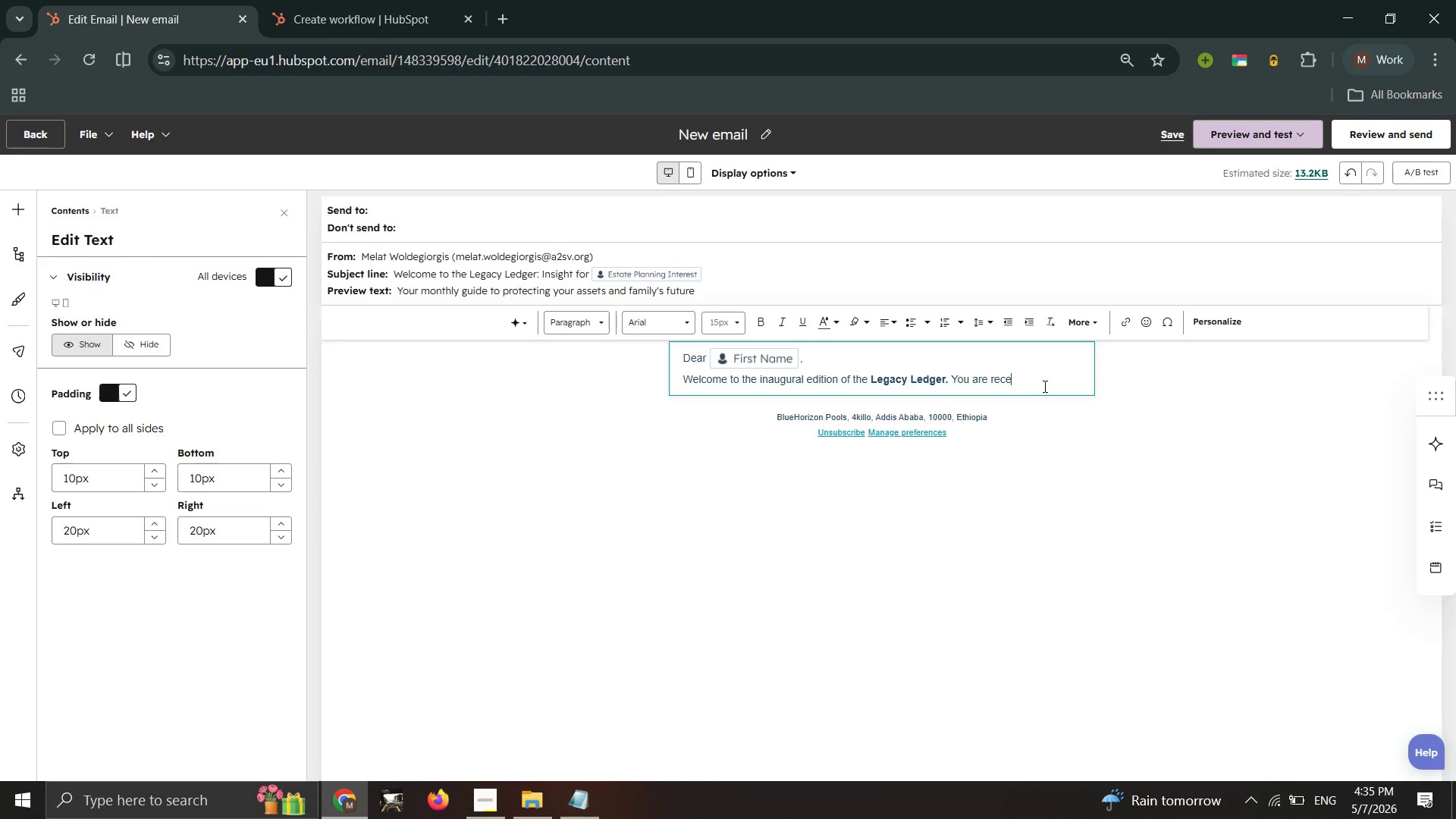 
type(iving this because you recently engaged with our educational webinars, and we are commited )
 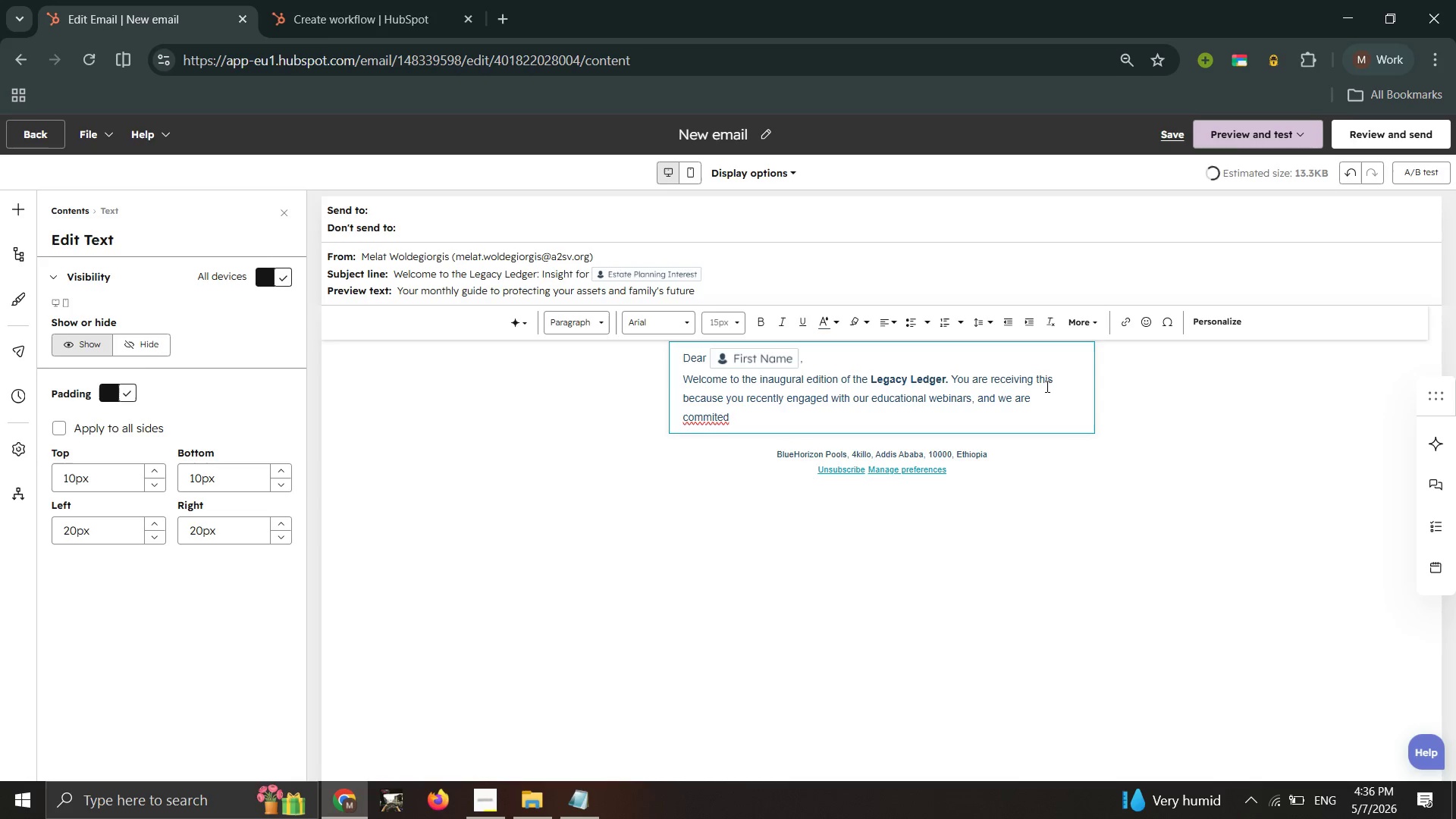 
key(ArrowLeft)
 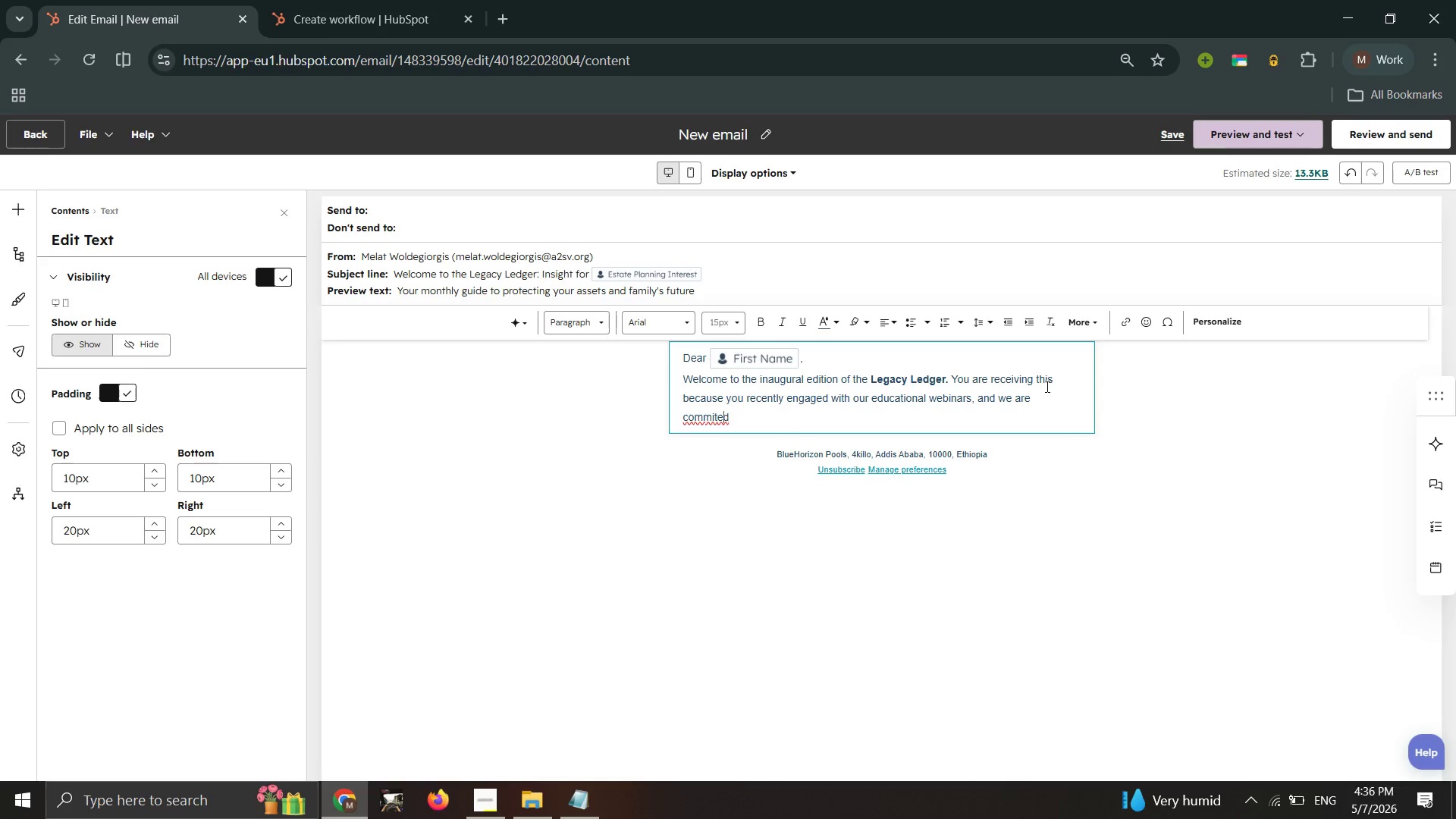 
key(ArrowLeft)
 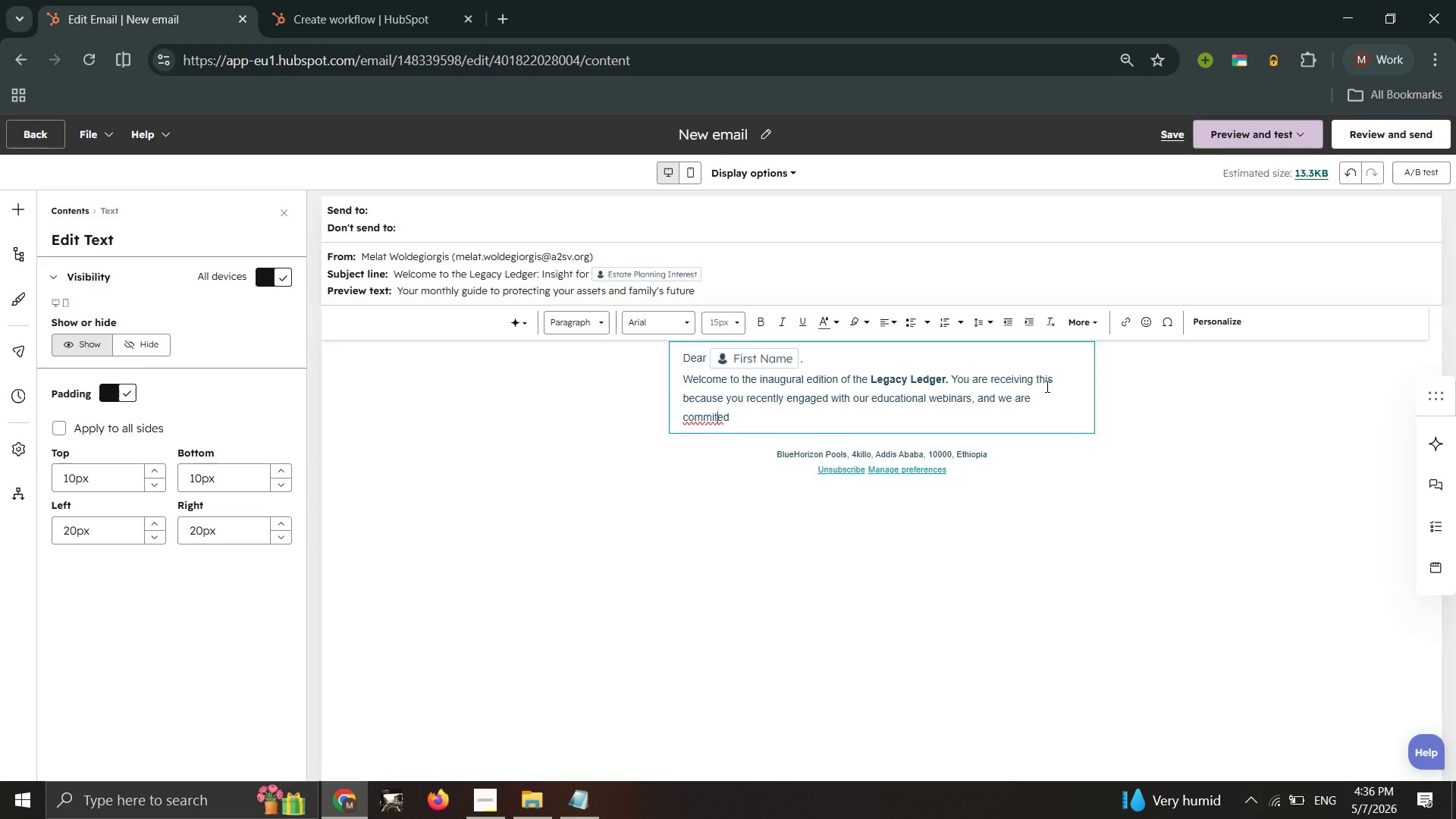 
key(ArrowLeft)
 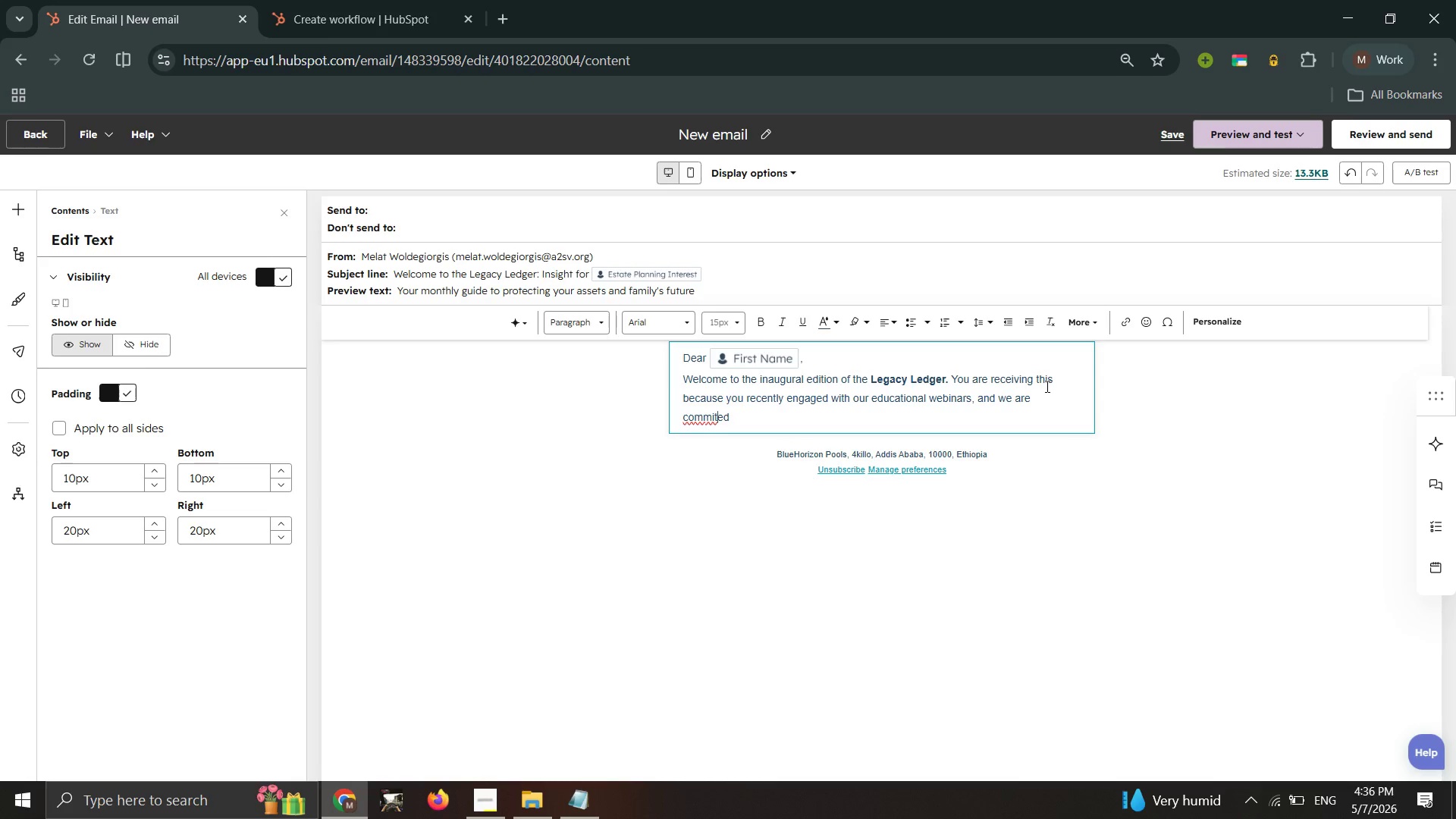 
key(T)
 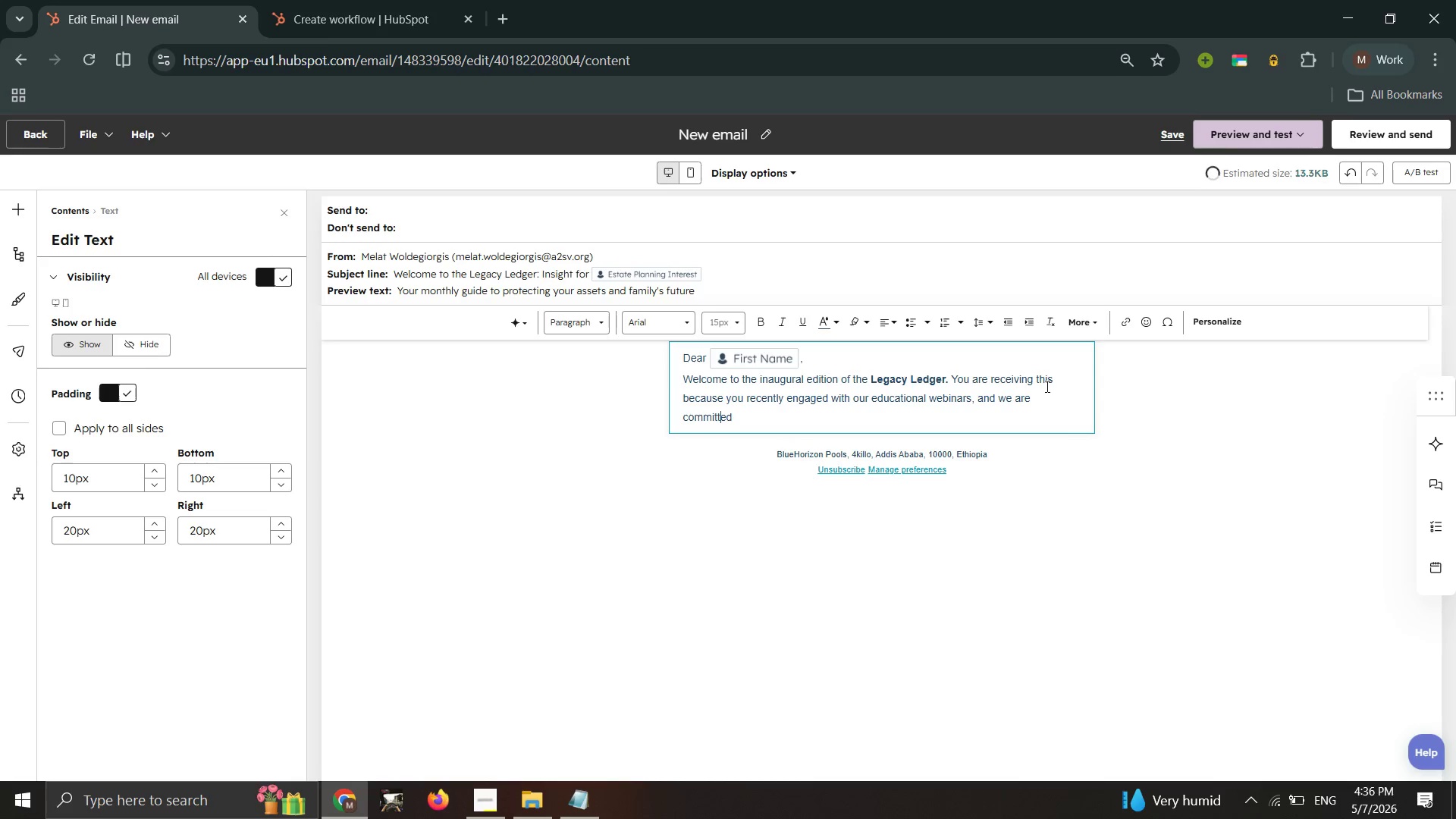 
key(ArrowRight)
 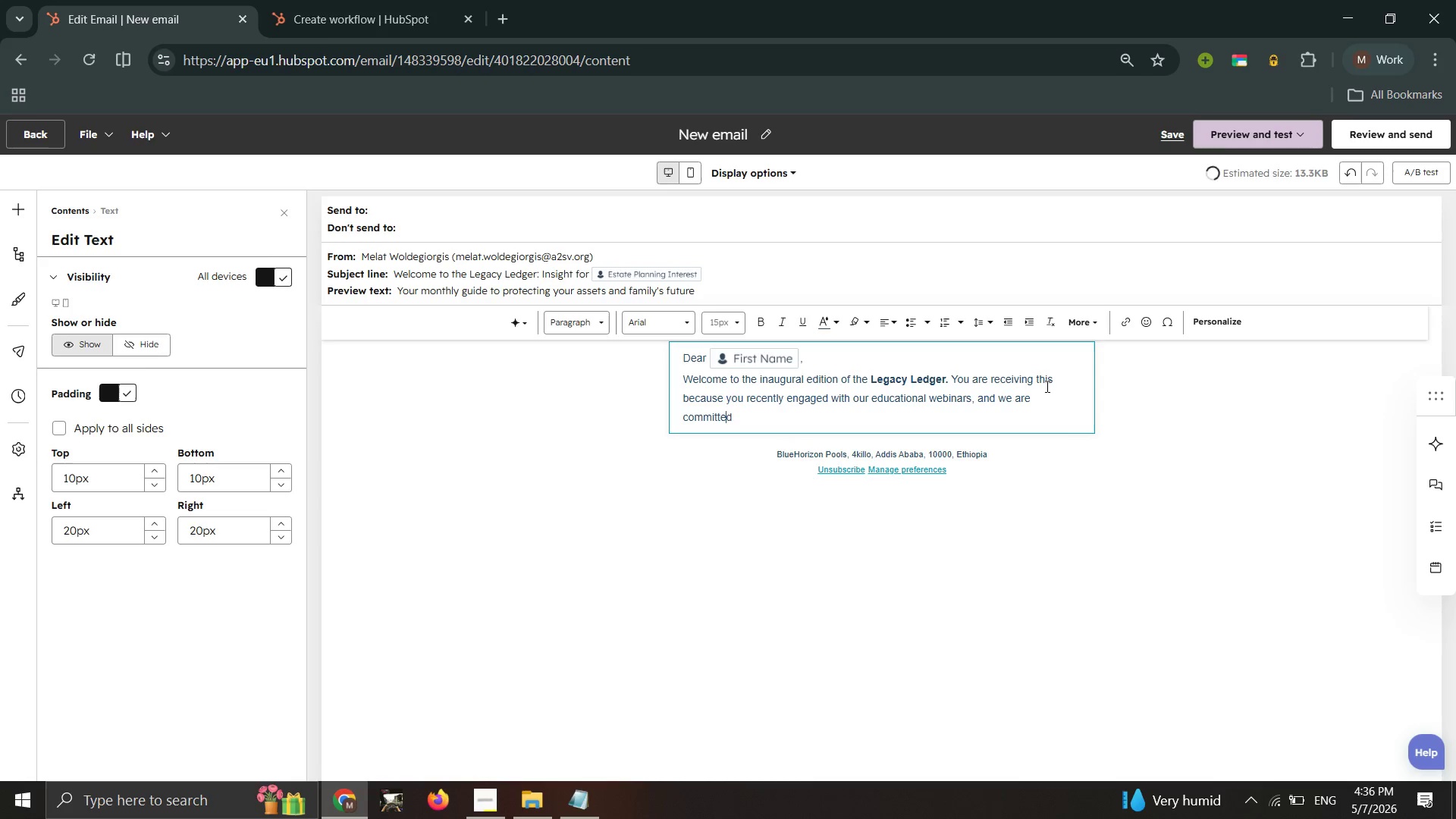 
key(ArrowRight)
 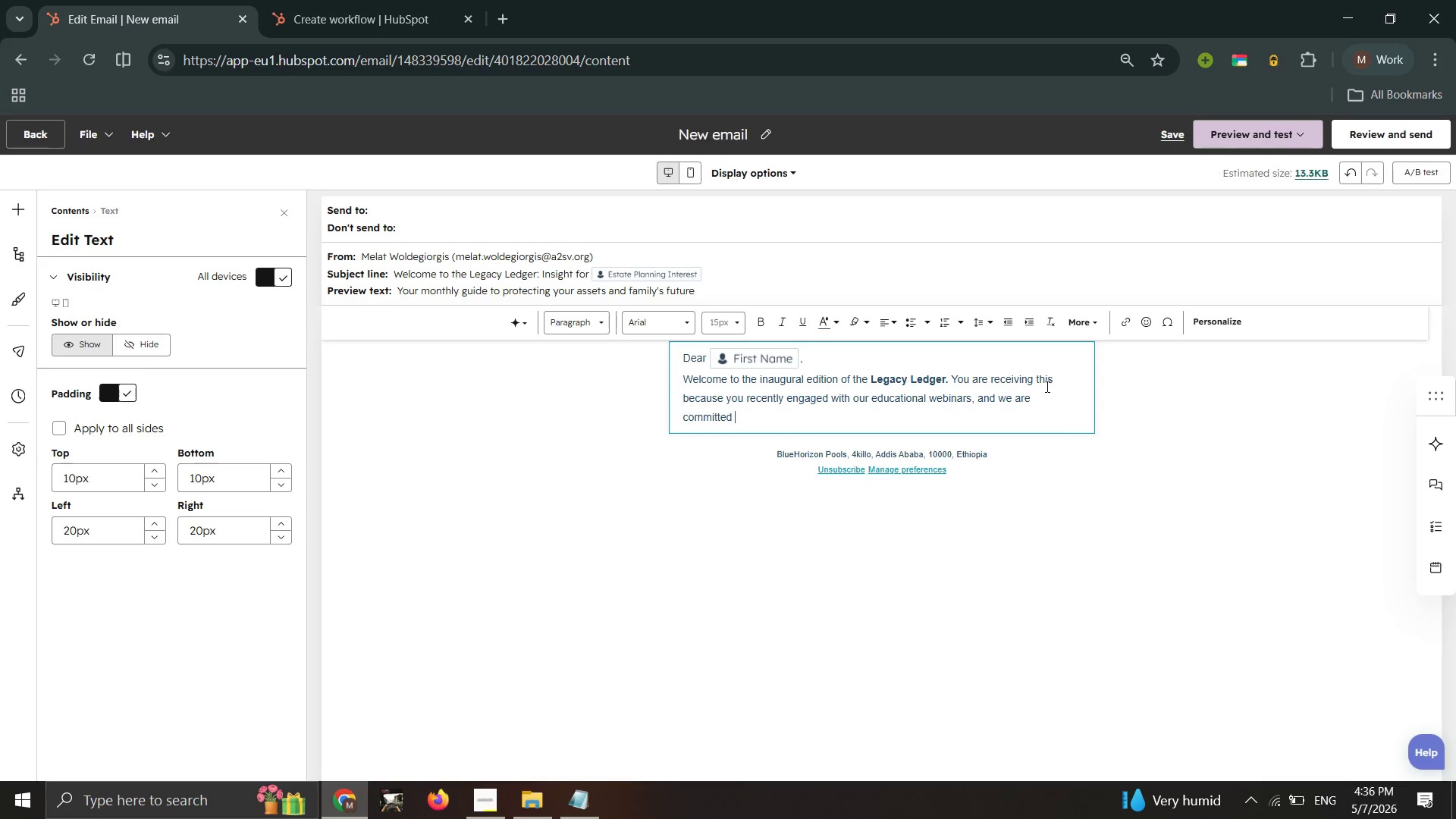 
key(ArrowRight)
 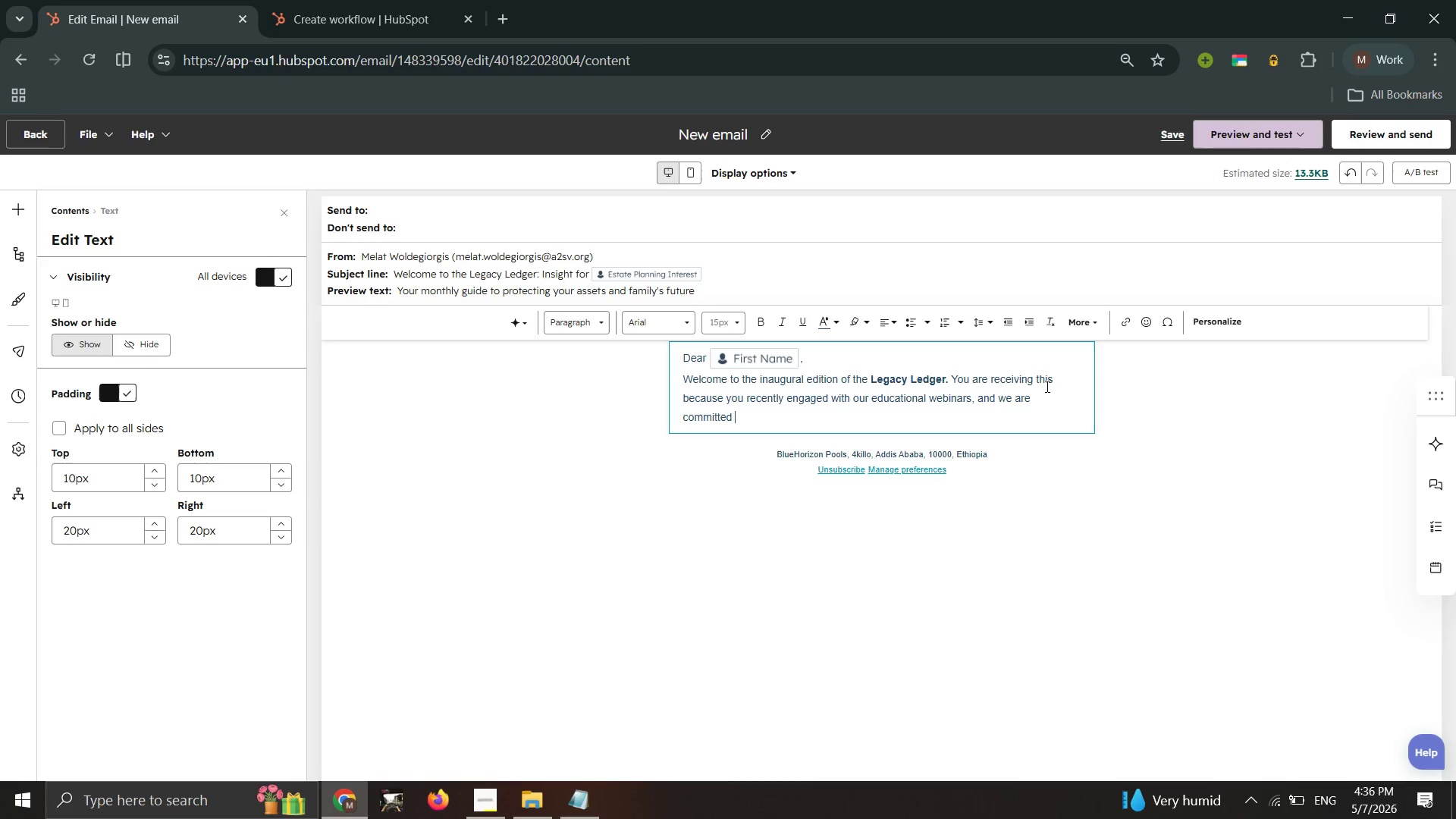 
key(Space)
 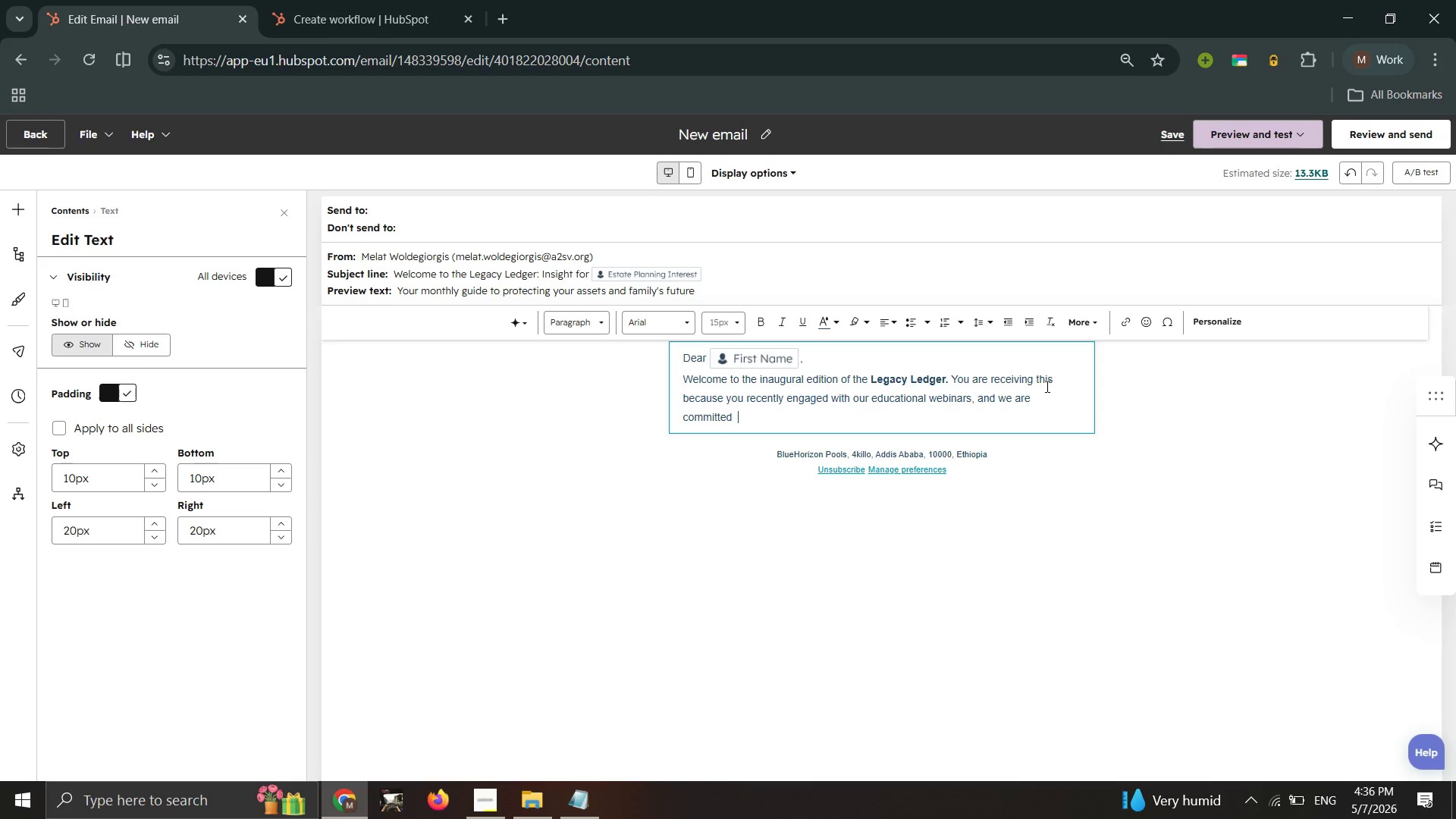 
type(to helping you nai)
key(Backspace)
type(viga)
key(Backspace)
type(ate )
 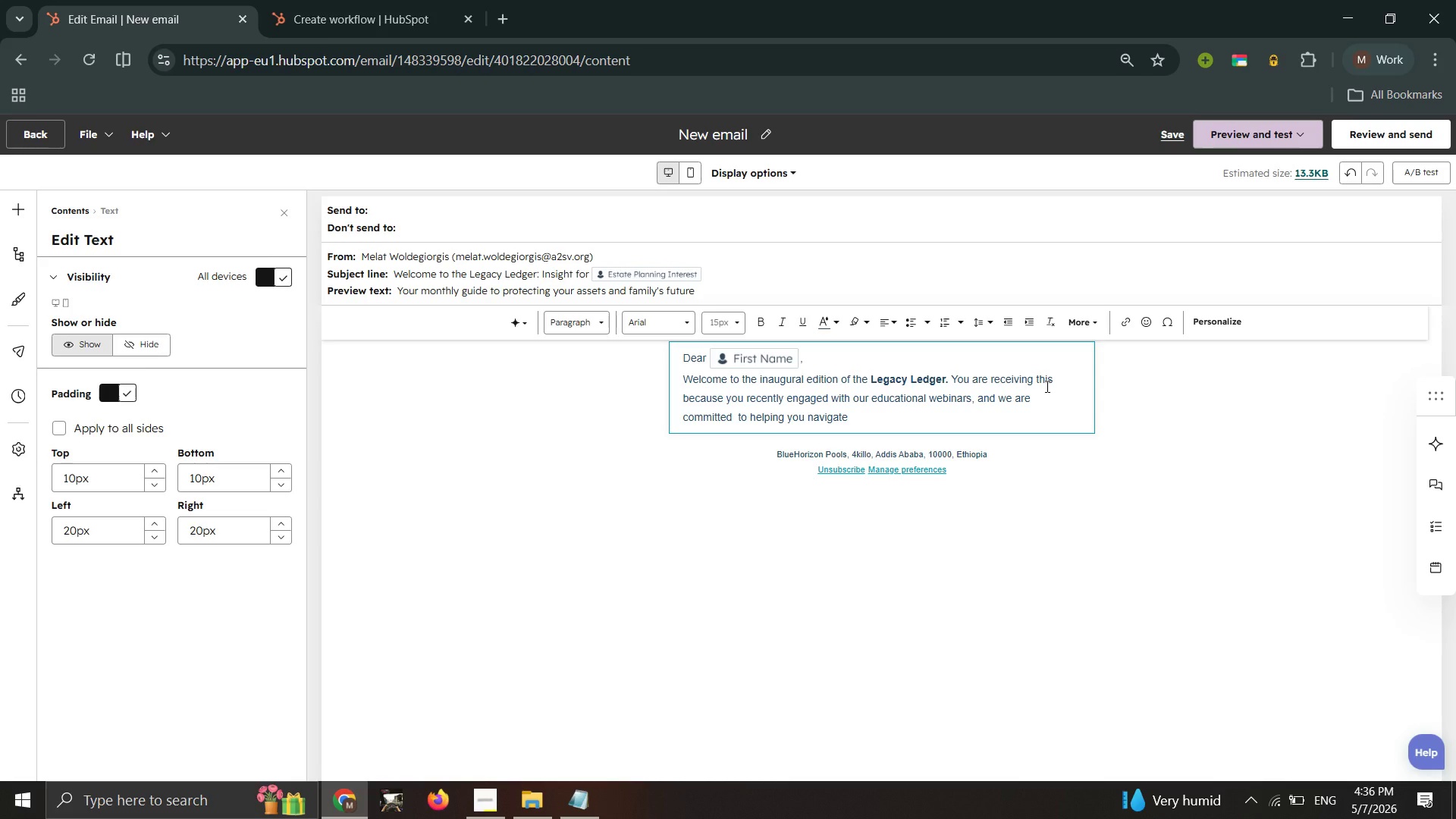 
type(the complexities of estate law with clarity and confidence.)
 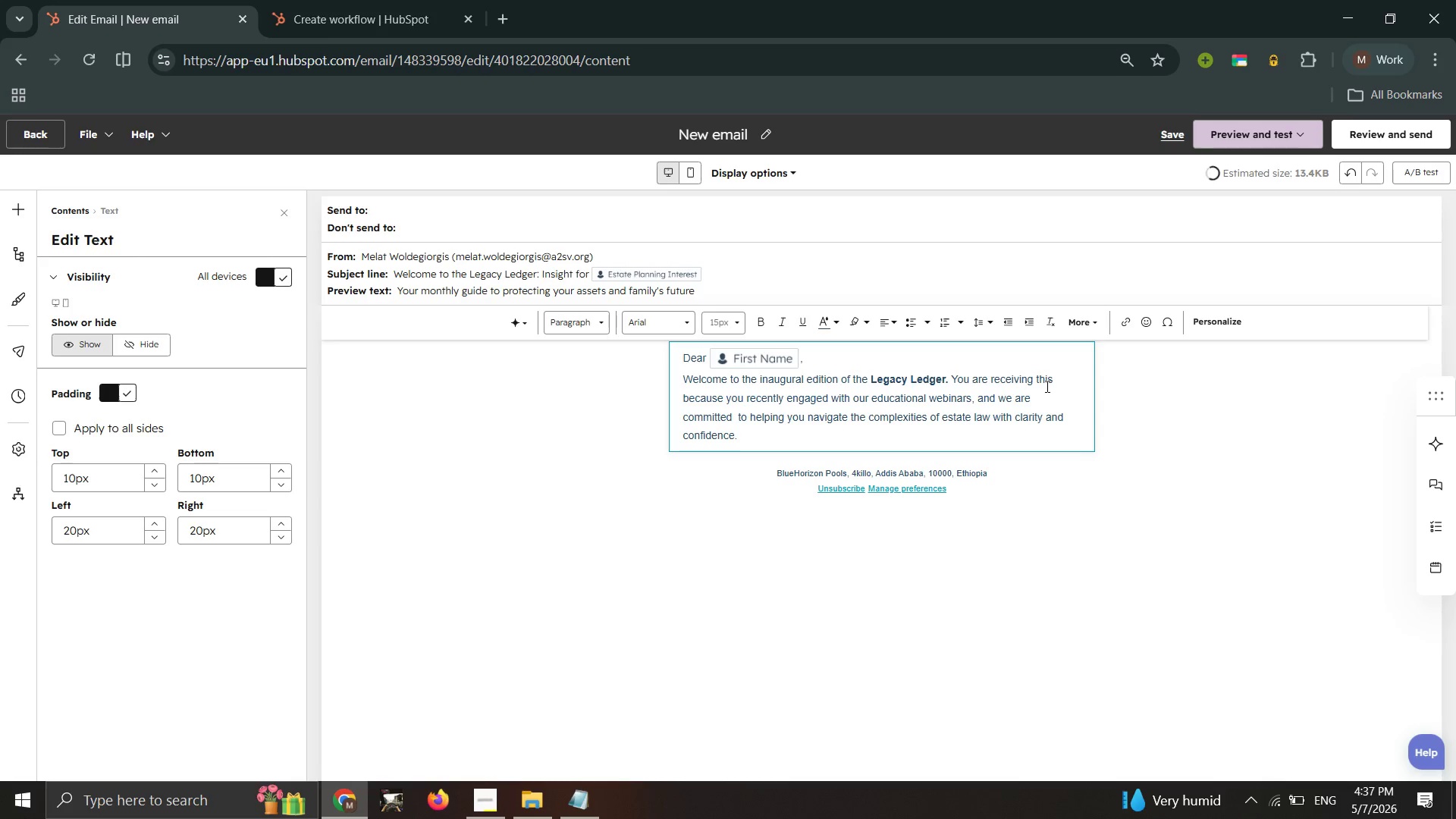 
key(Enter)
 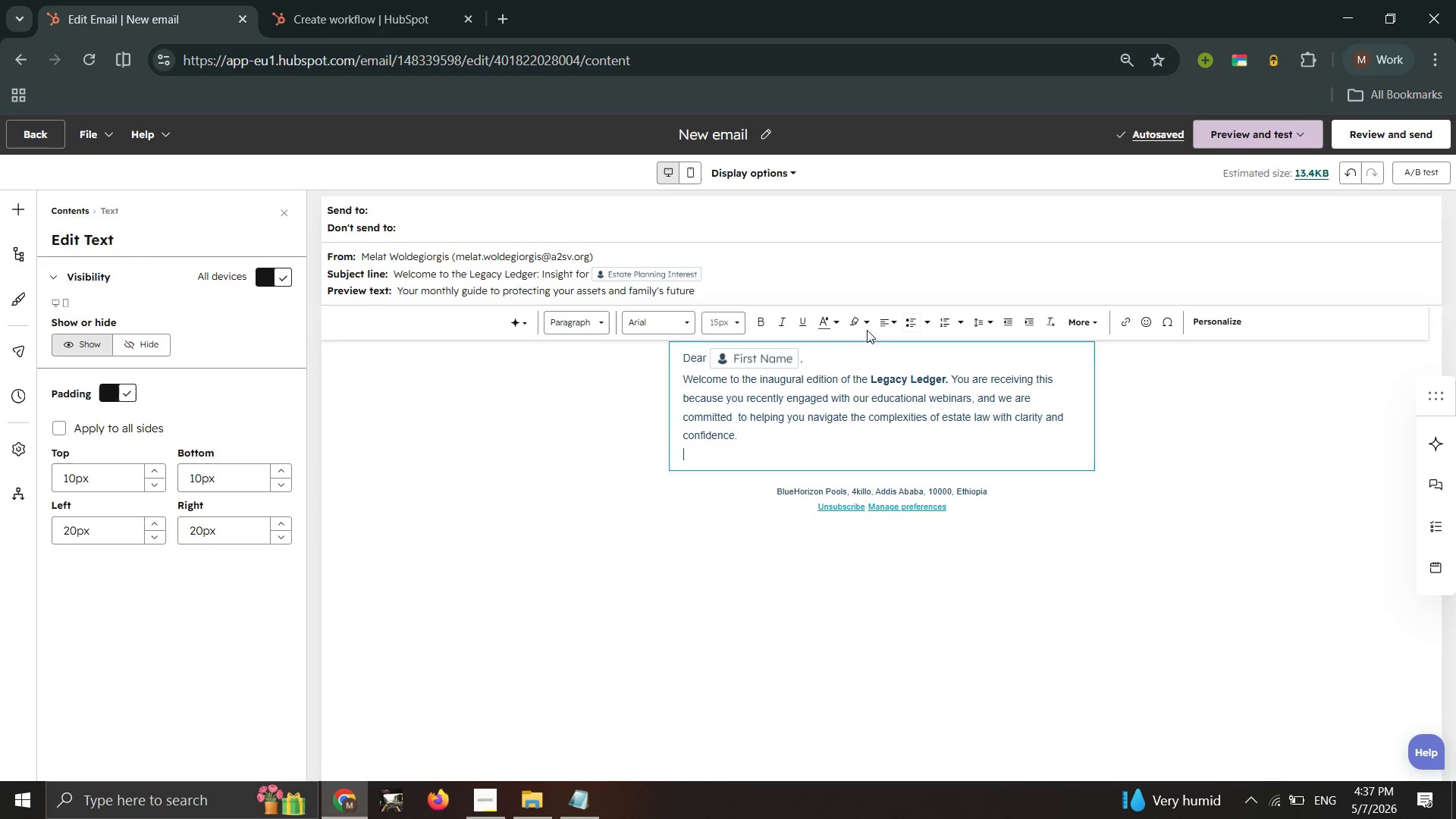 
wait(7.5)
 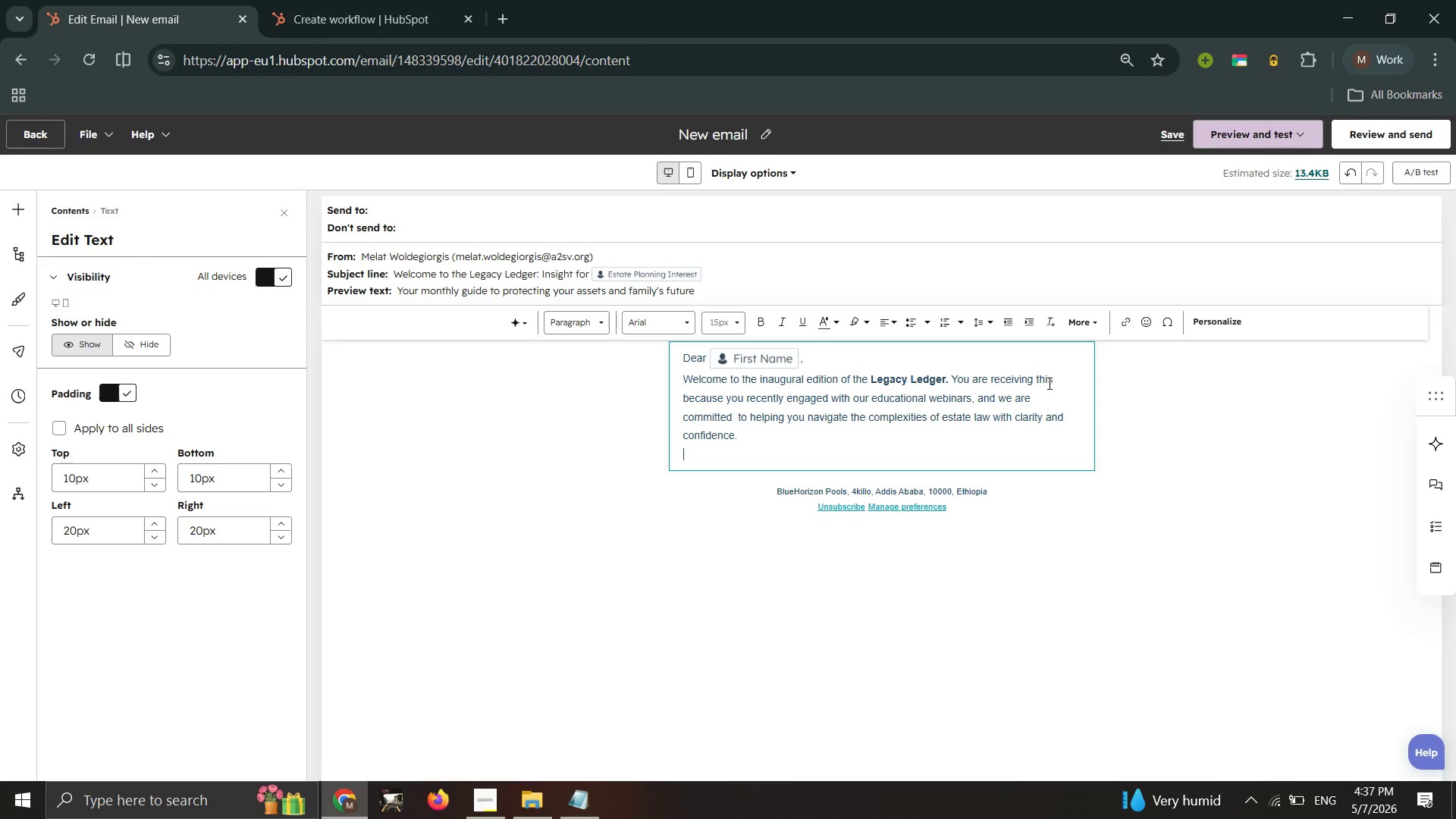 
left_click_drag(start_coordinate=[37, 215], to_coordinate=[39, 221])
 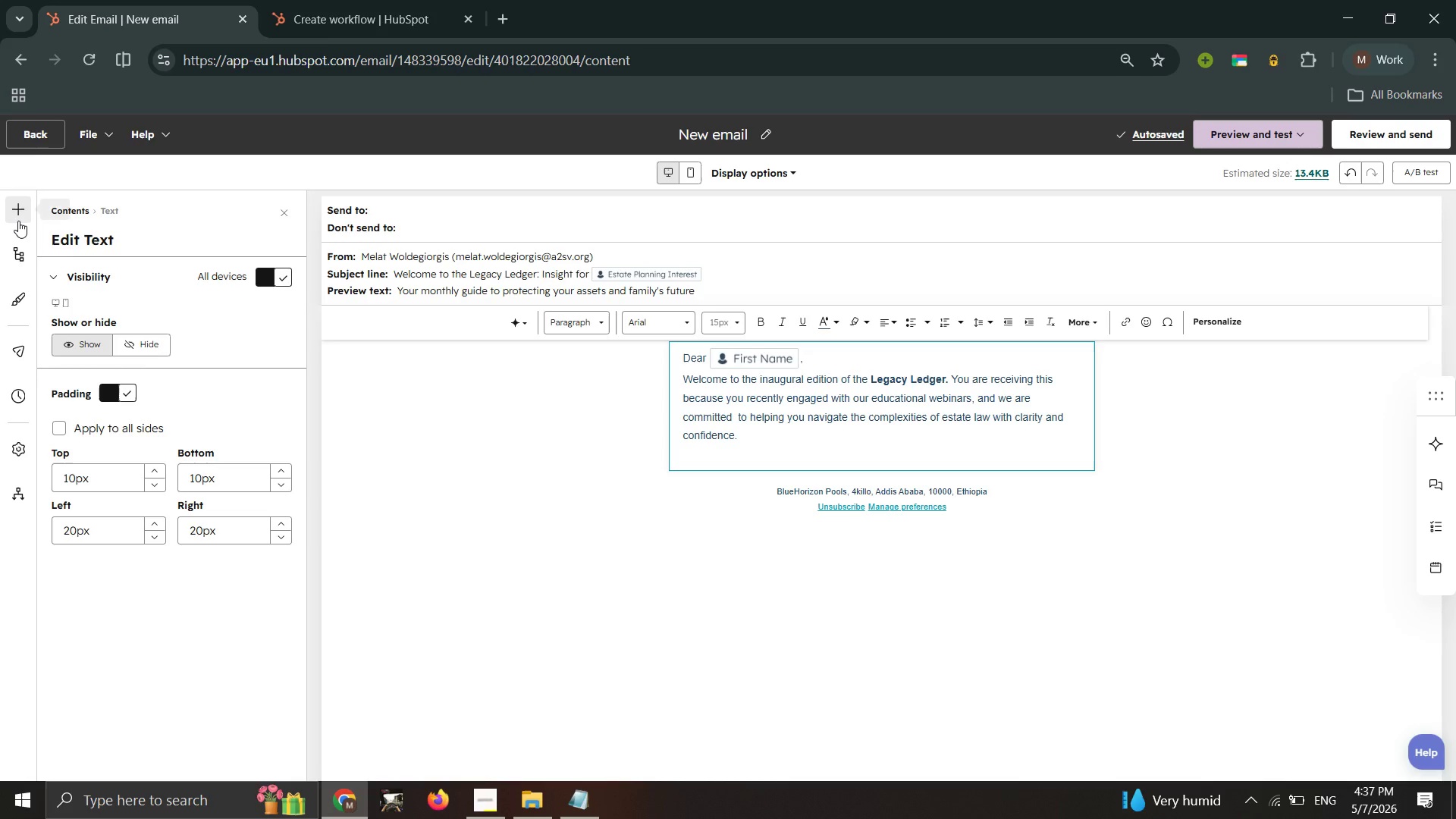 
left_click([18, 221])
 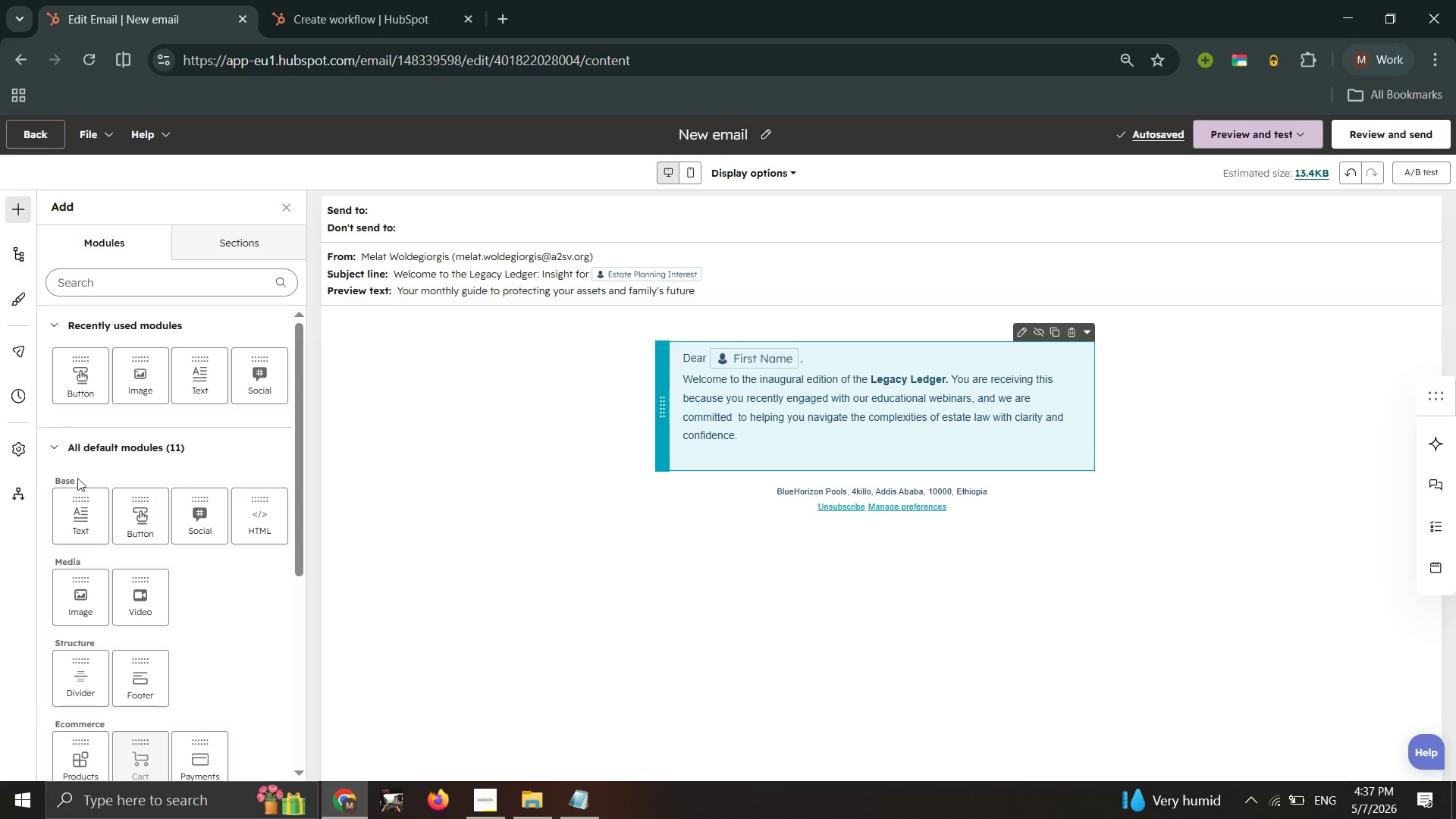 
scroll: coordinate [172, 588], scroll_direction: down, amount: 2.0
 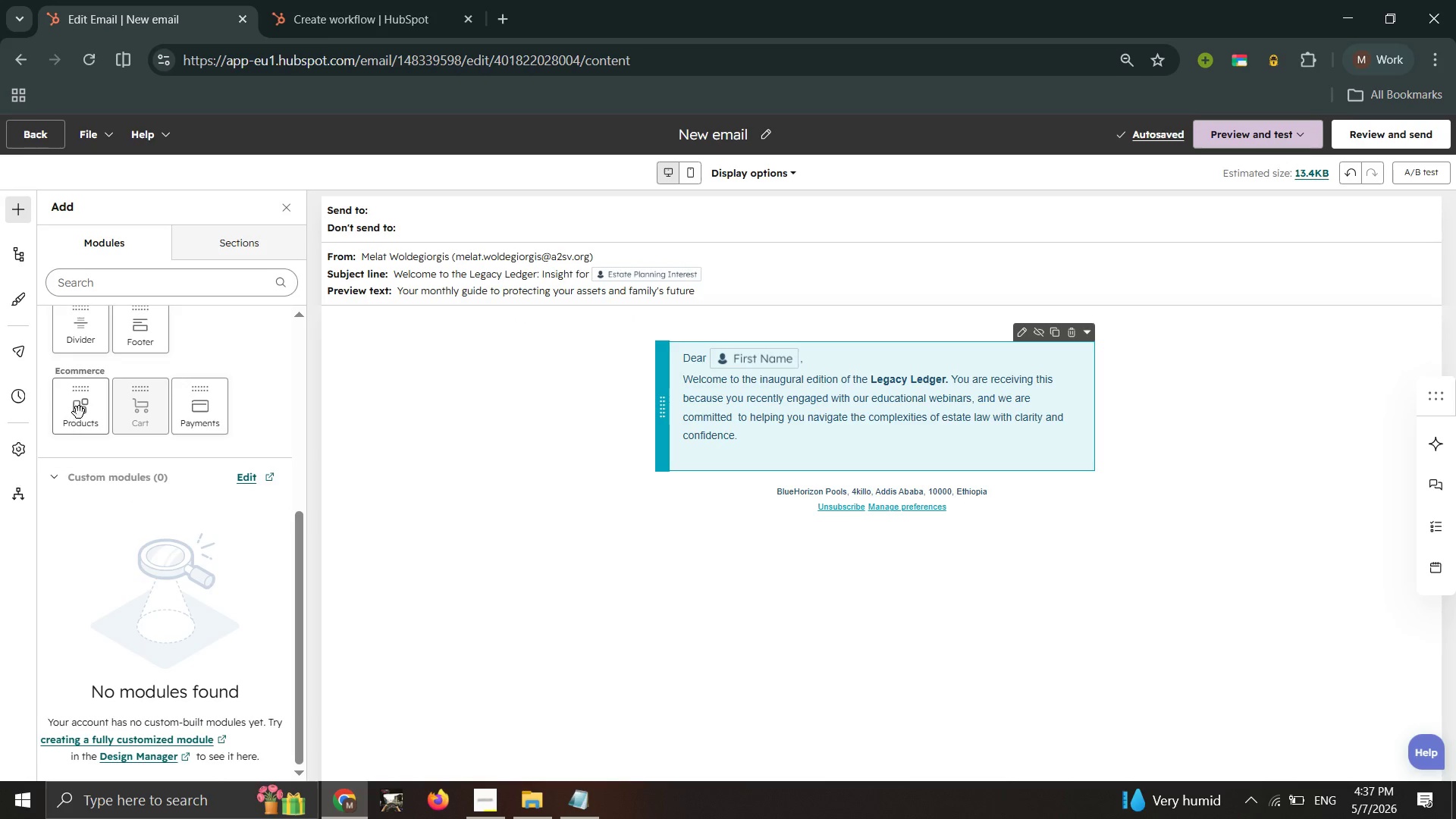 
left_click_drag(start_coordinate=[79, 413], to_coordinate=[850, 462])
 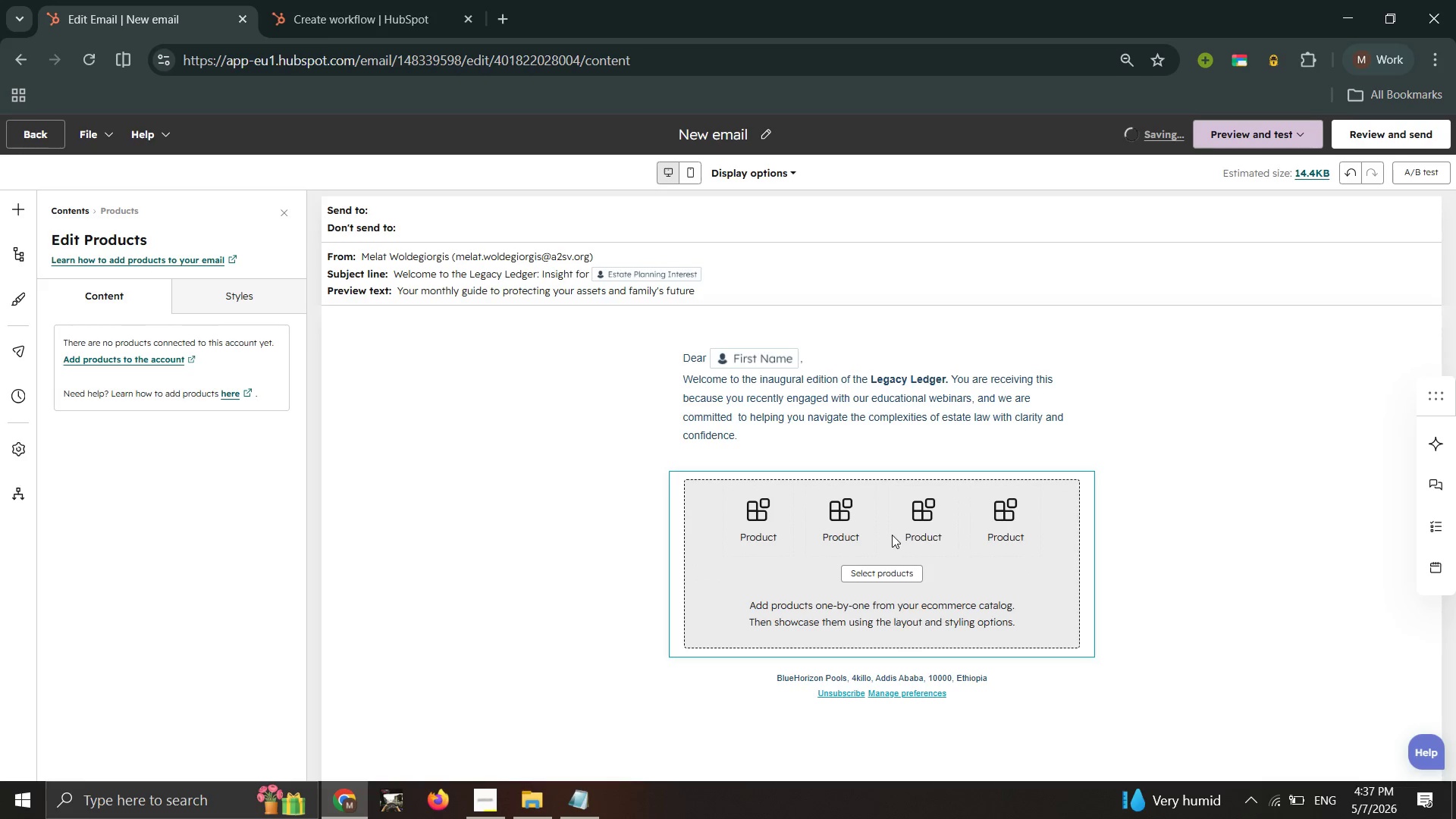 
wait(5.89)
 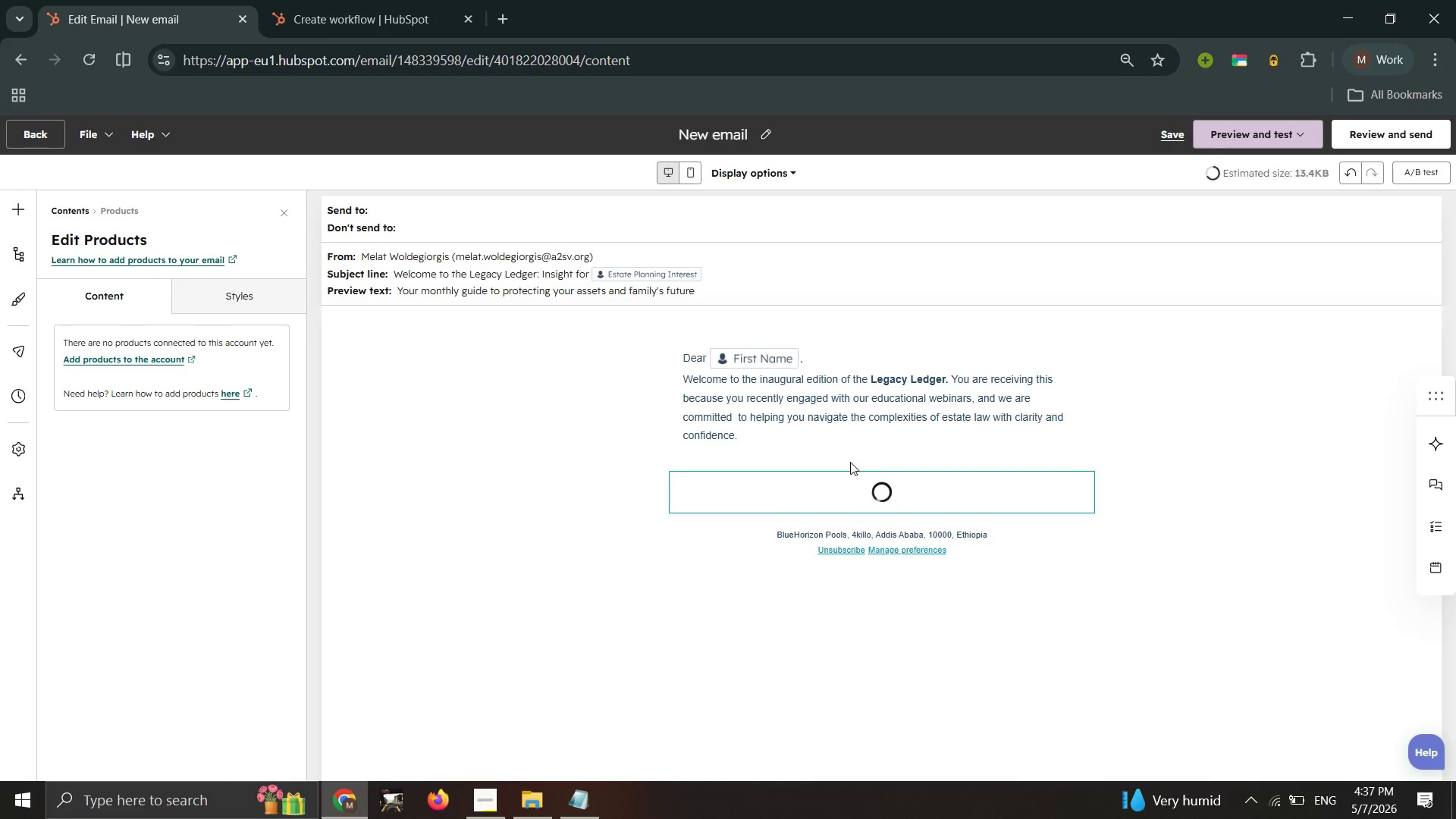 
left_click([882, 565])
 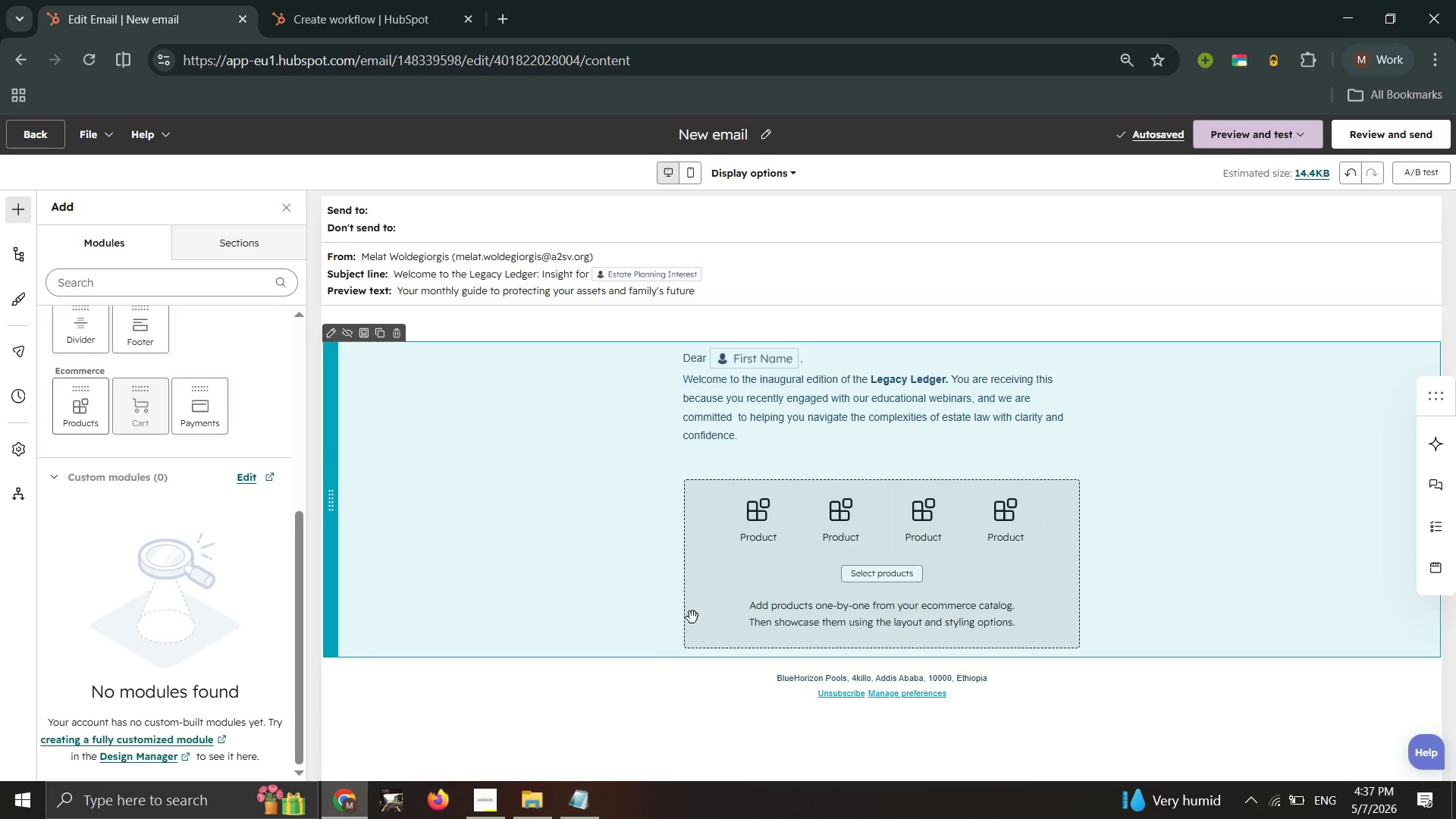 
wait(5.2)
 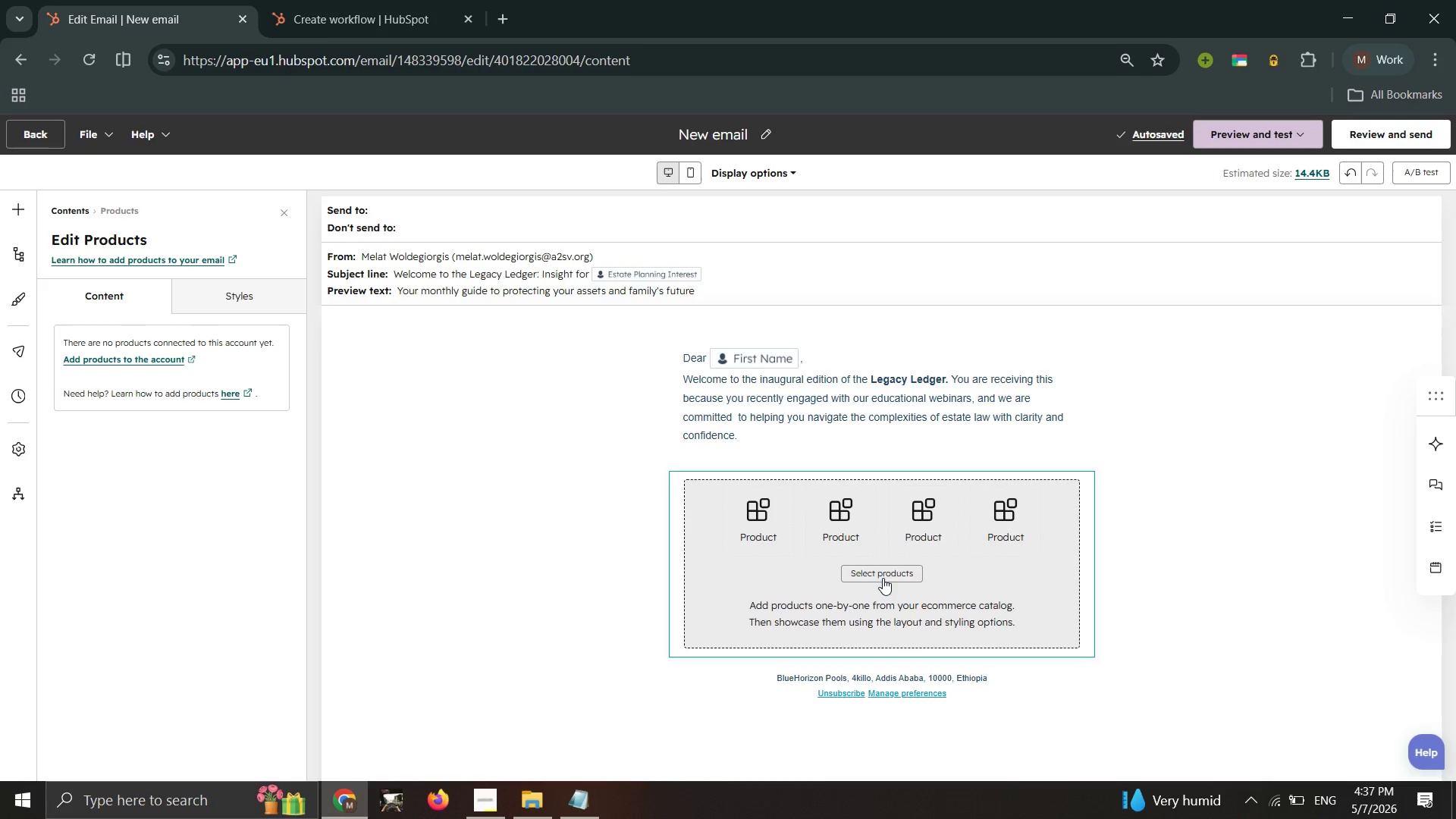 
left_click([909, 576])
 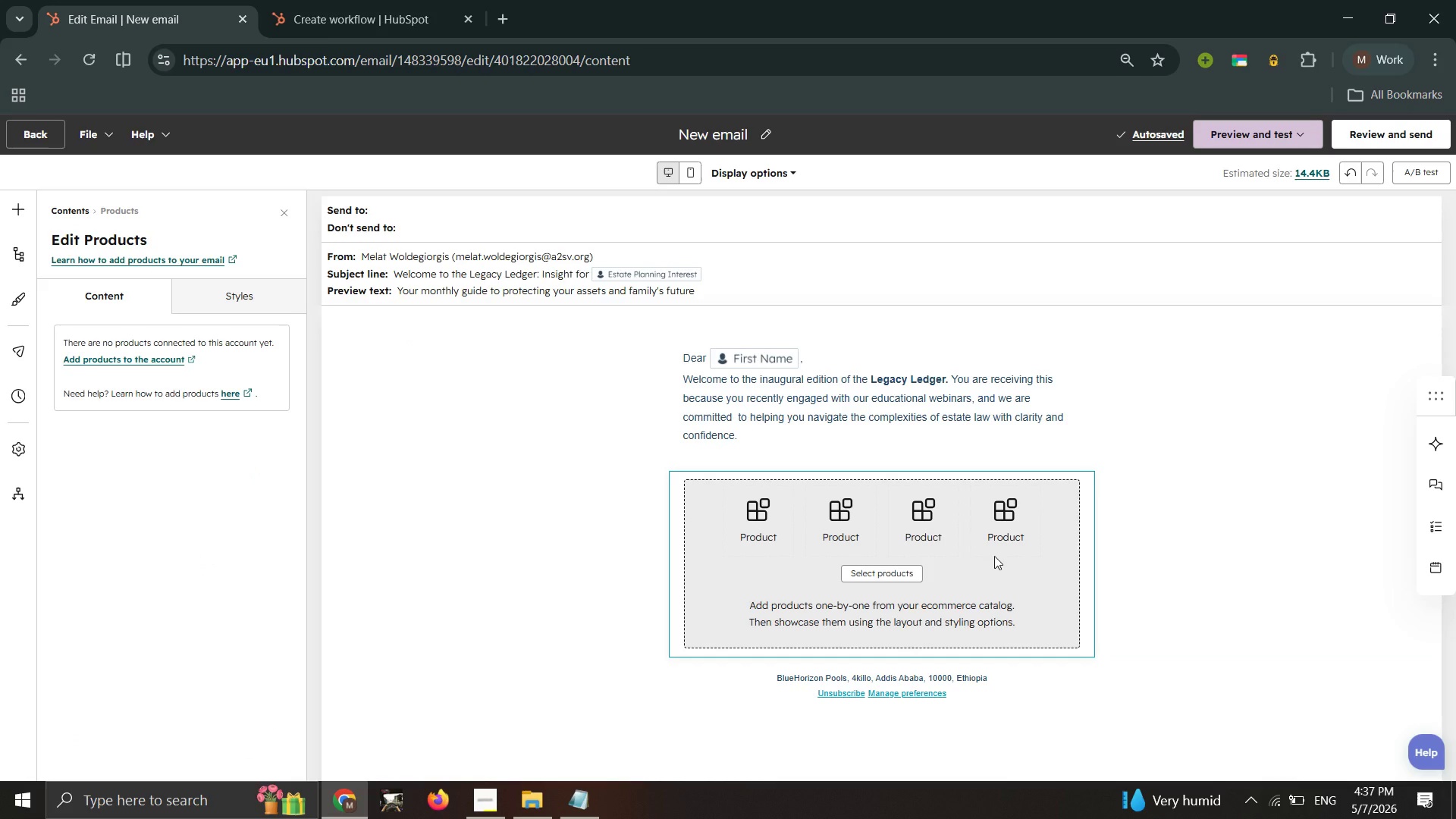 
key(Backspace)
 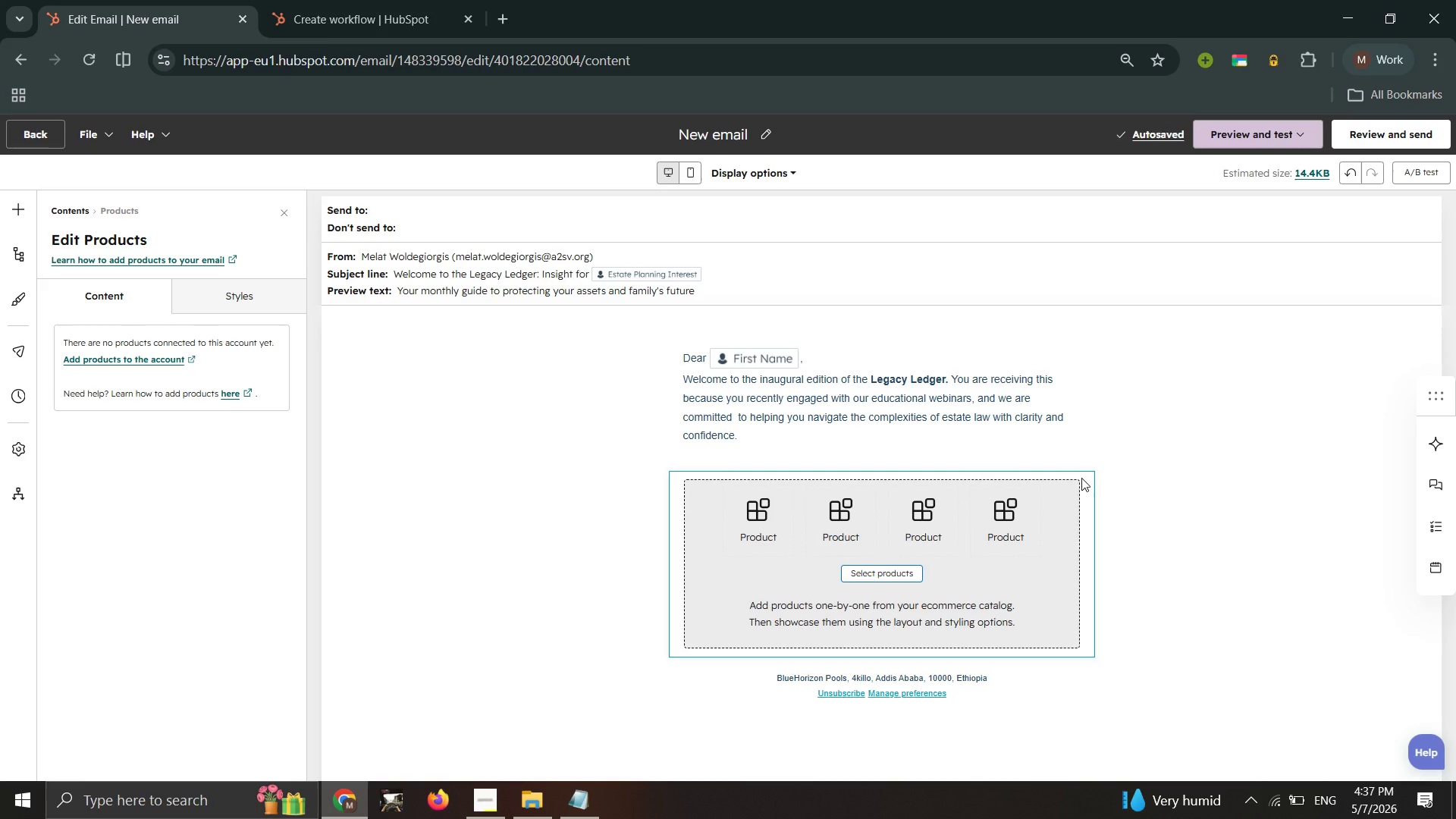 
left_click([1065, 516])
 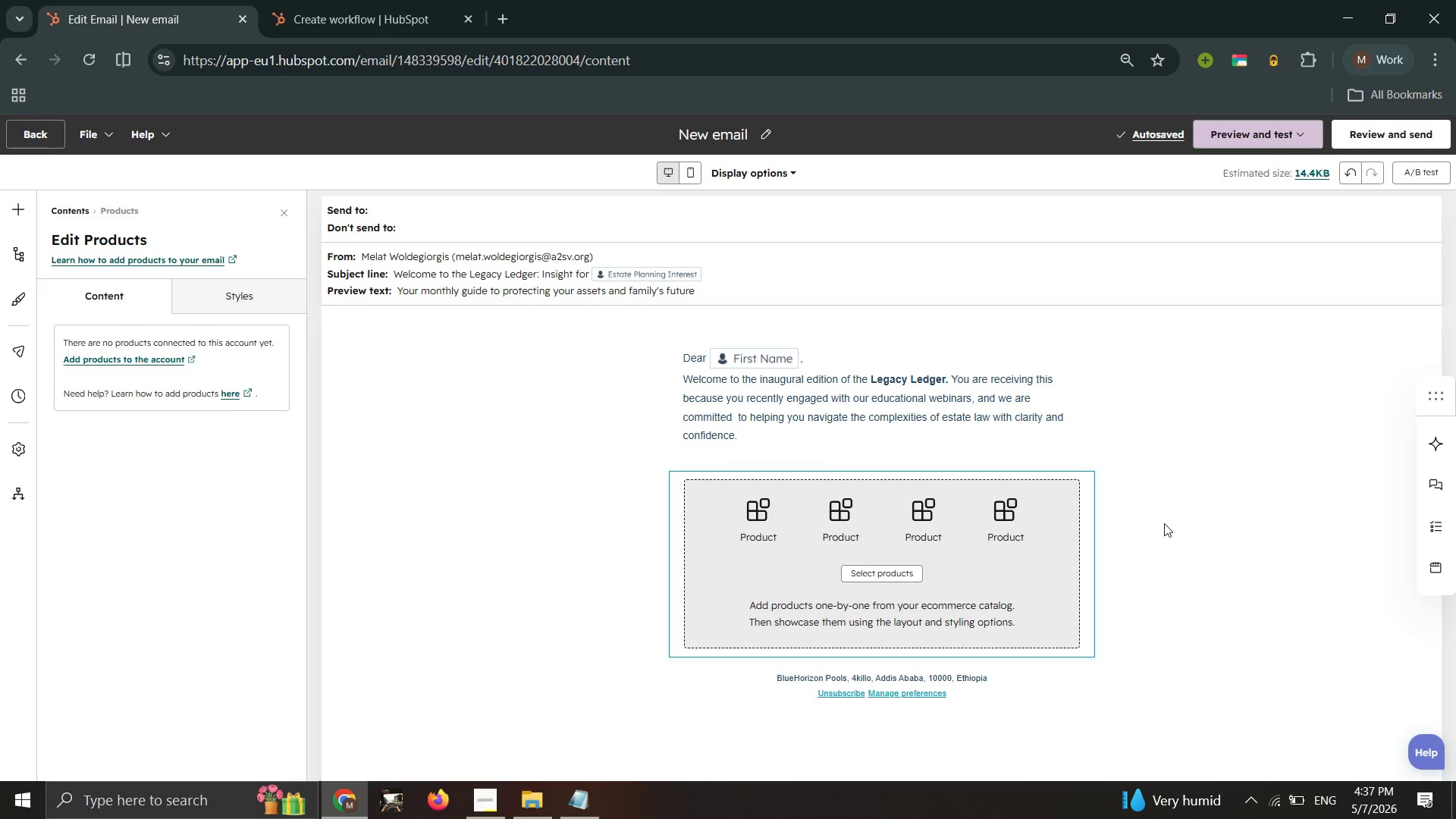 
left_click([1164, 523])
 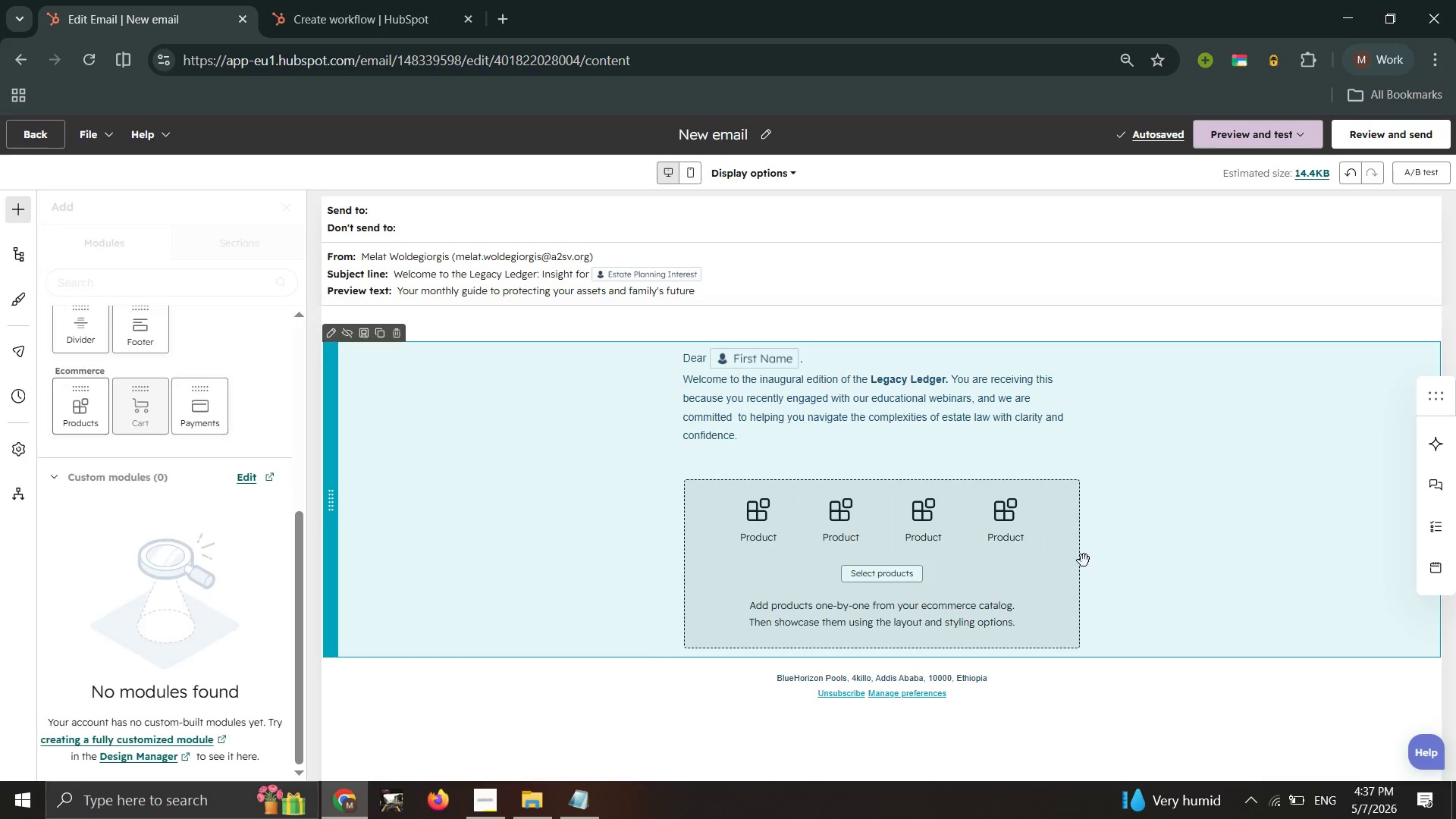 
left_click([1084, 563])
 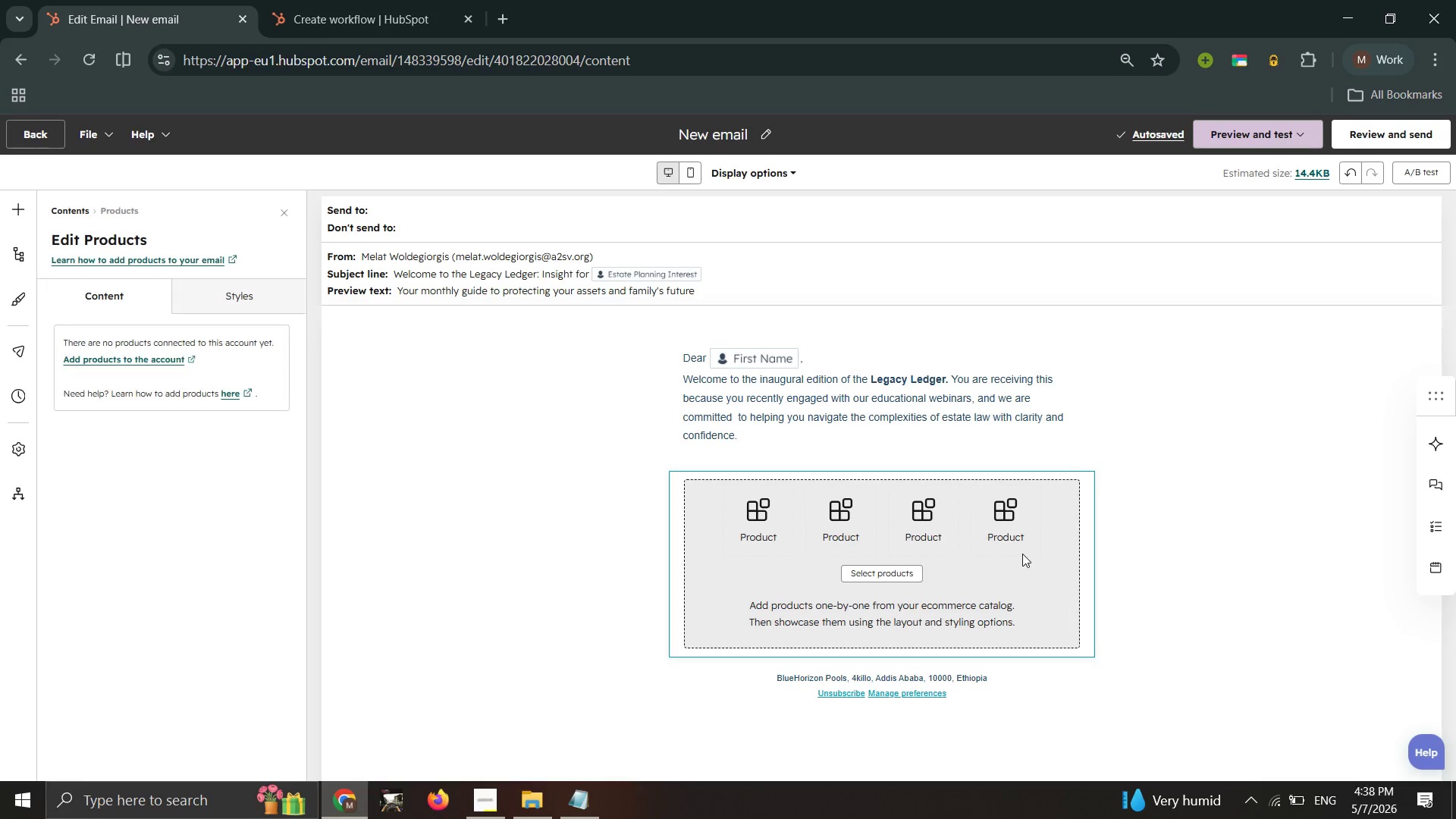 
left_click([1059, 535])
 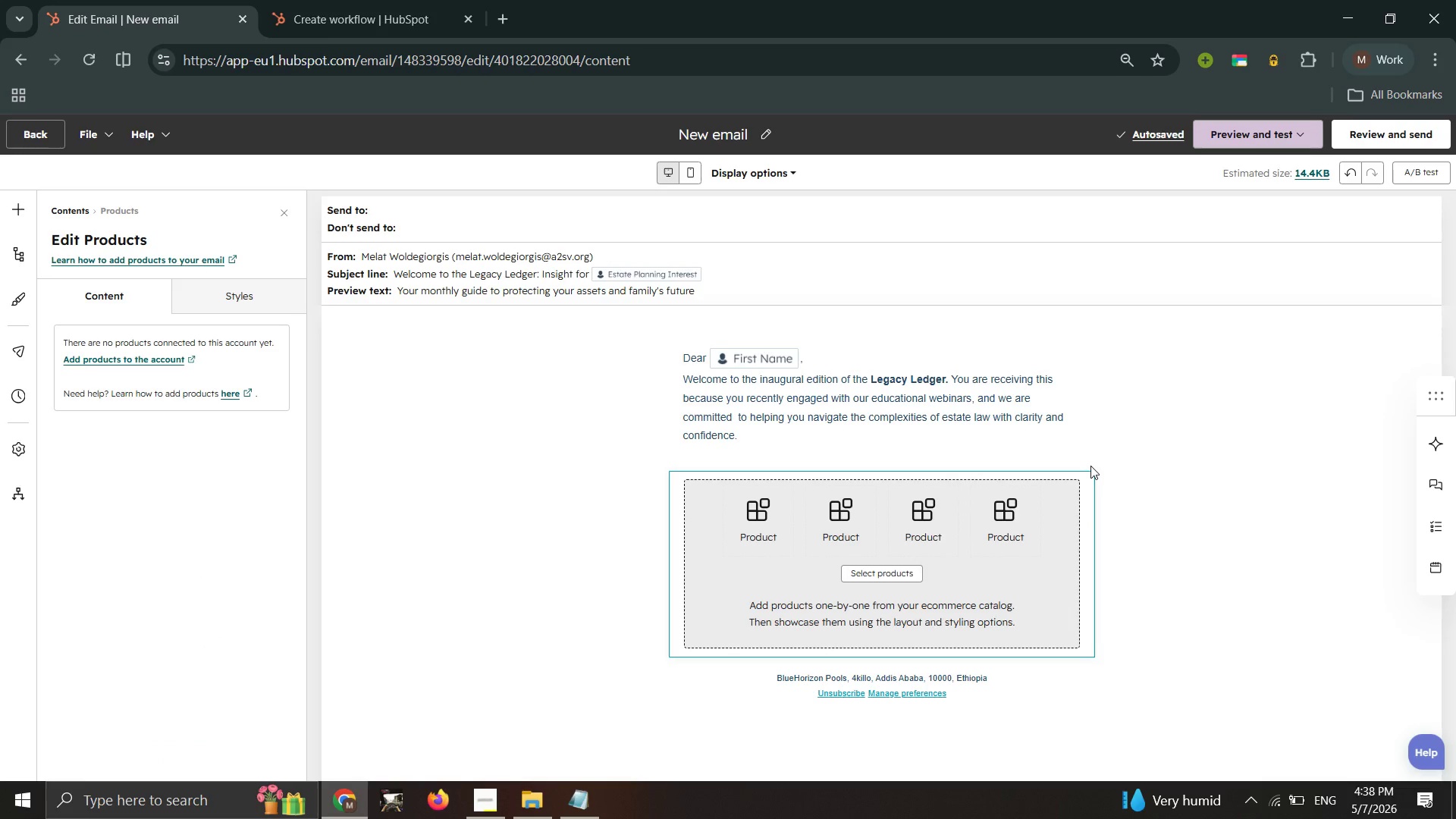 
left_click([1106, 461])
 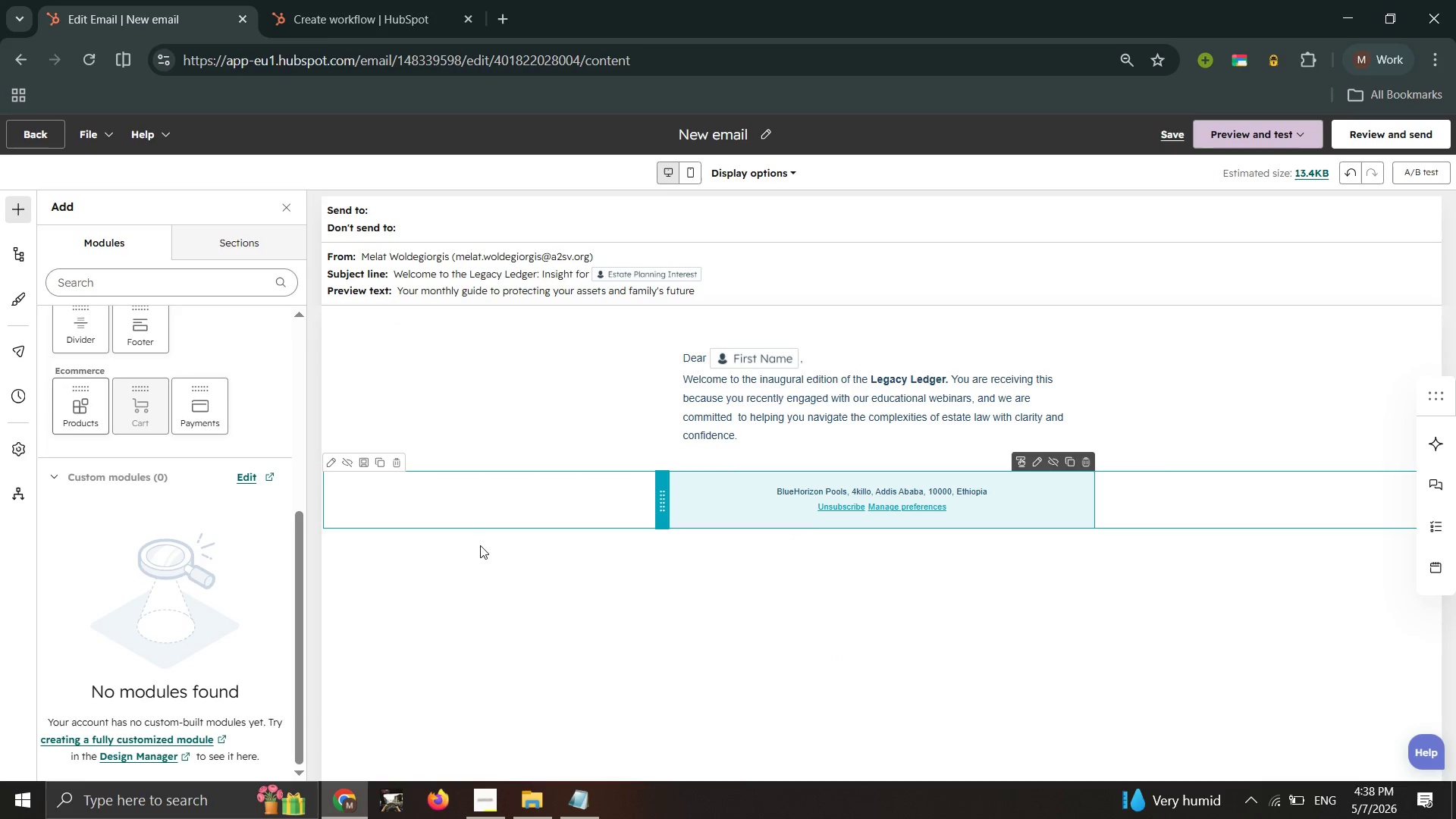 
scroll: coordinate [60, 607], scroll_direction: up, amount: 2.0
 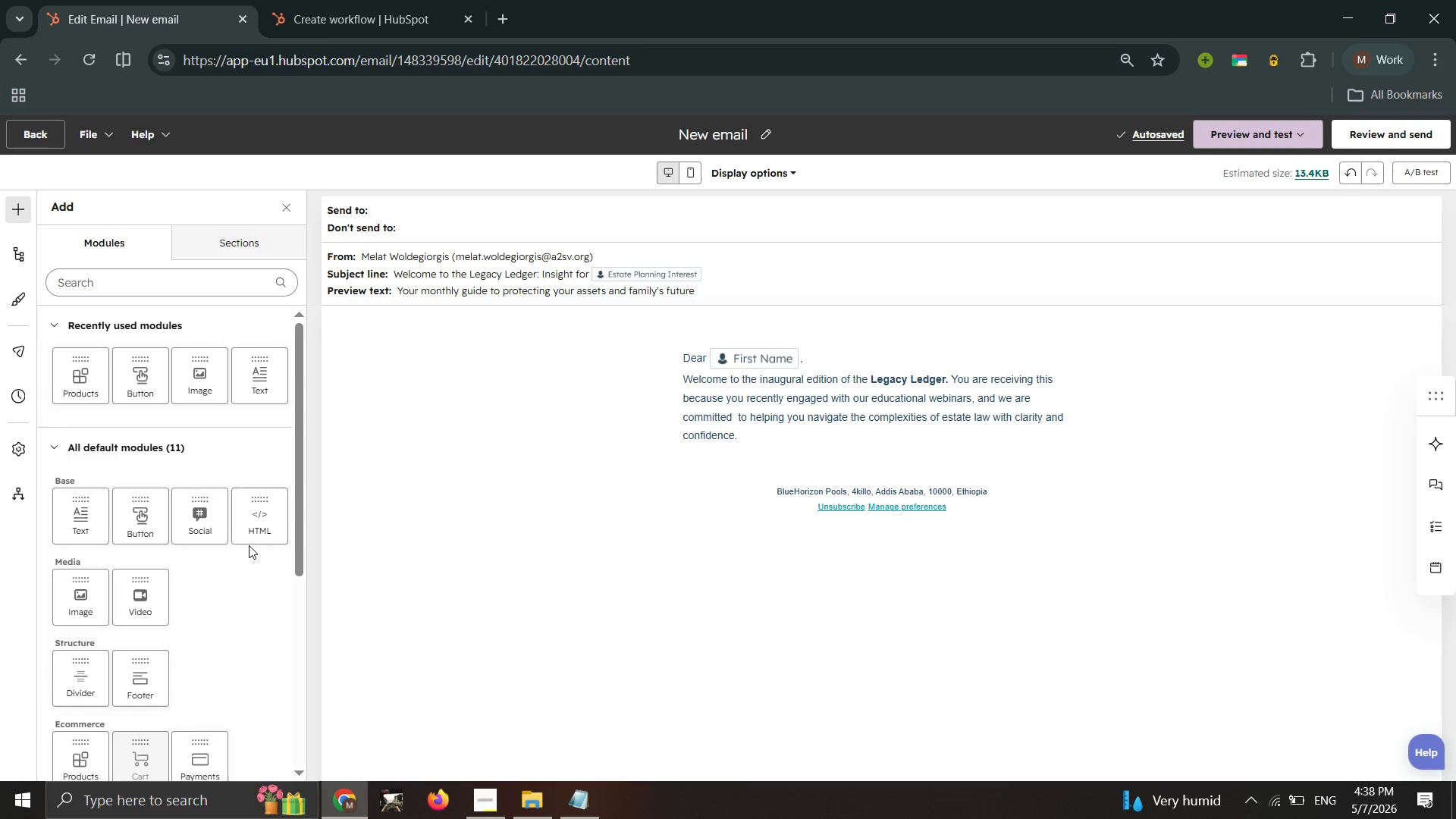 
scroll: coordinate [249, 545], scroll_direction: down, amount: 1.0
 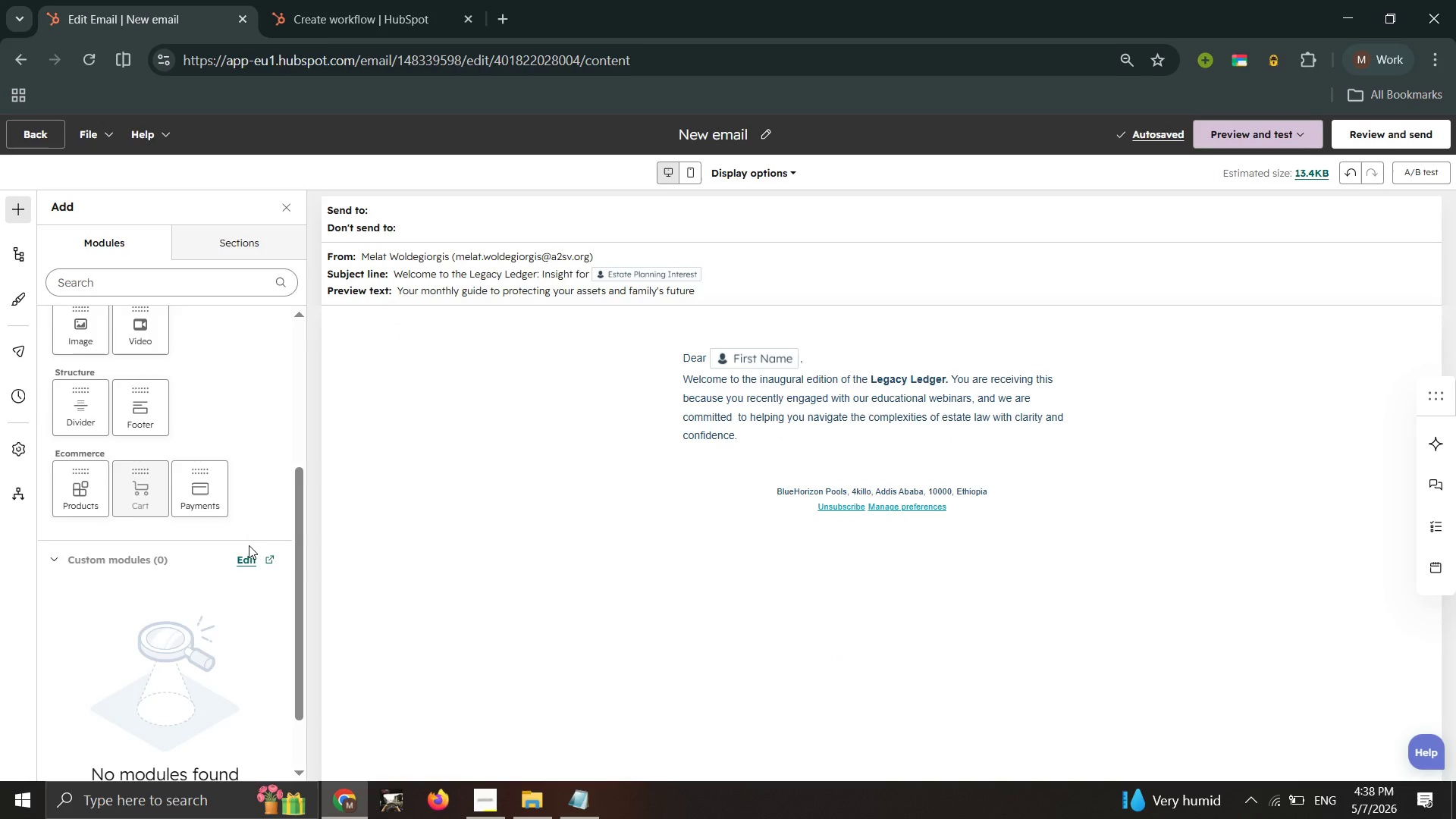 
scroll: coordinate [249, 545], scroll_direction: up, amount: 1.0
 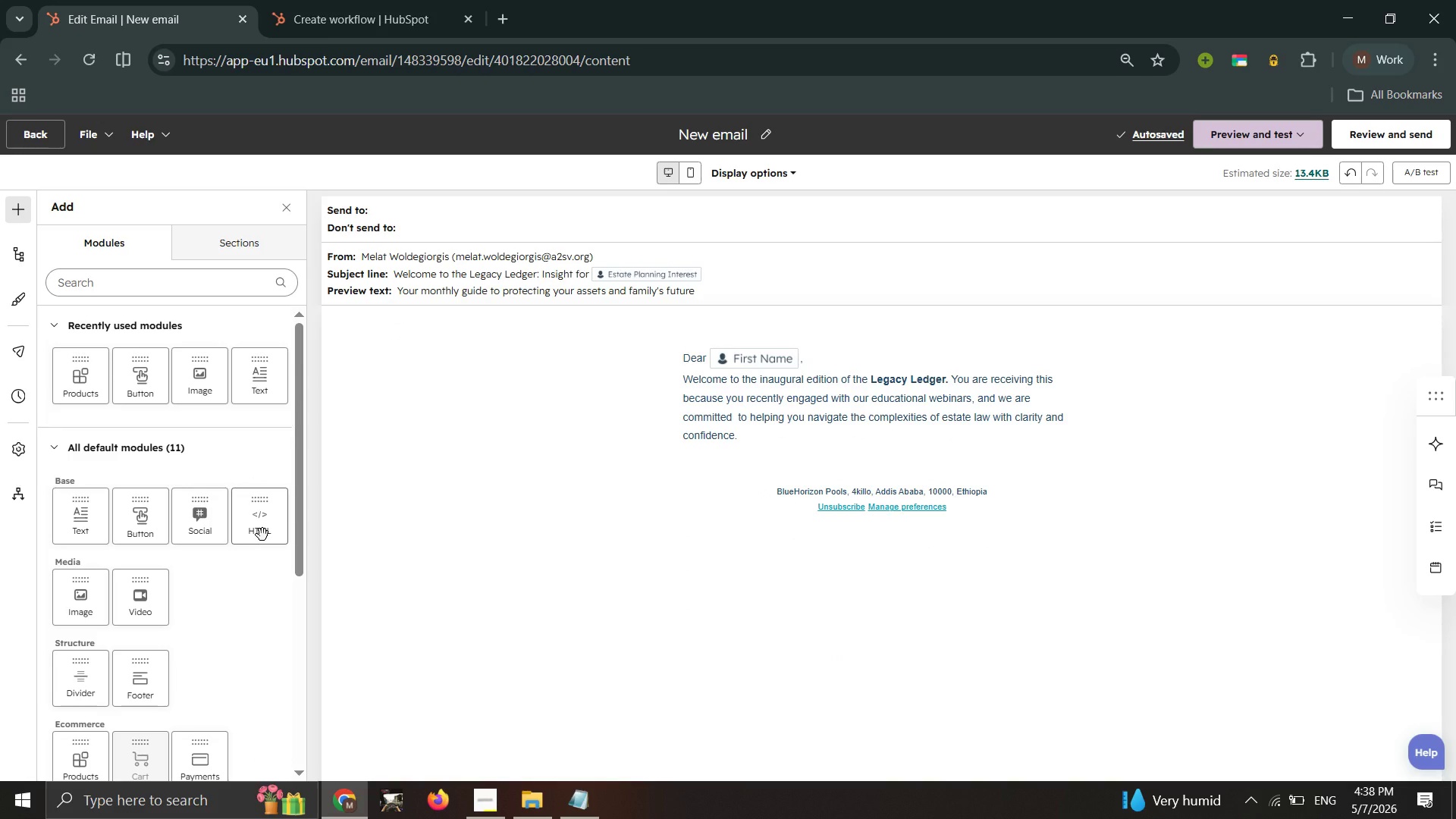 
left_click_drag(start_coordinate=[262, 535], to_coordinate=[982, 457])
 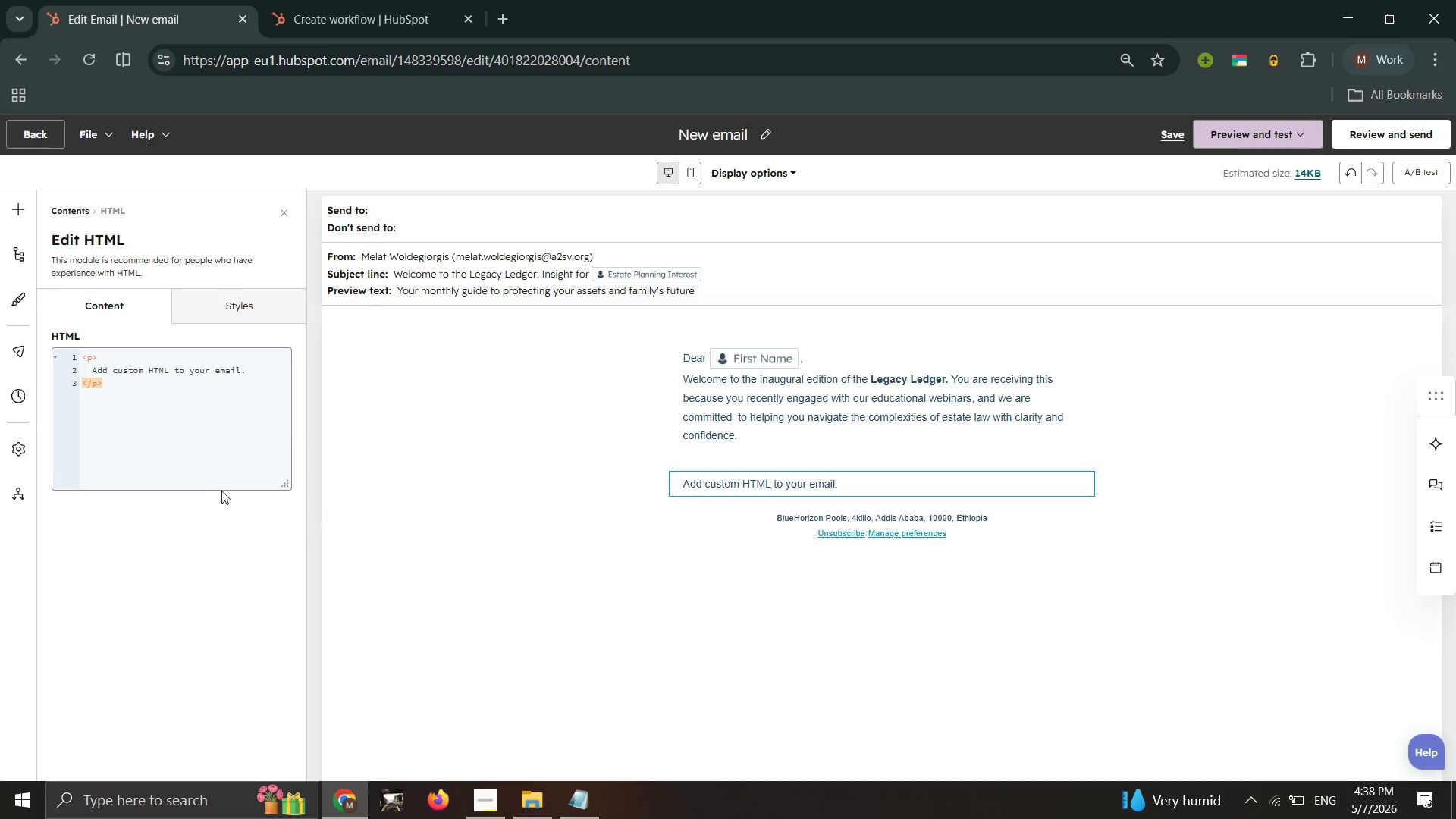 
left_click([207, 475])
 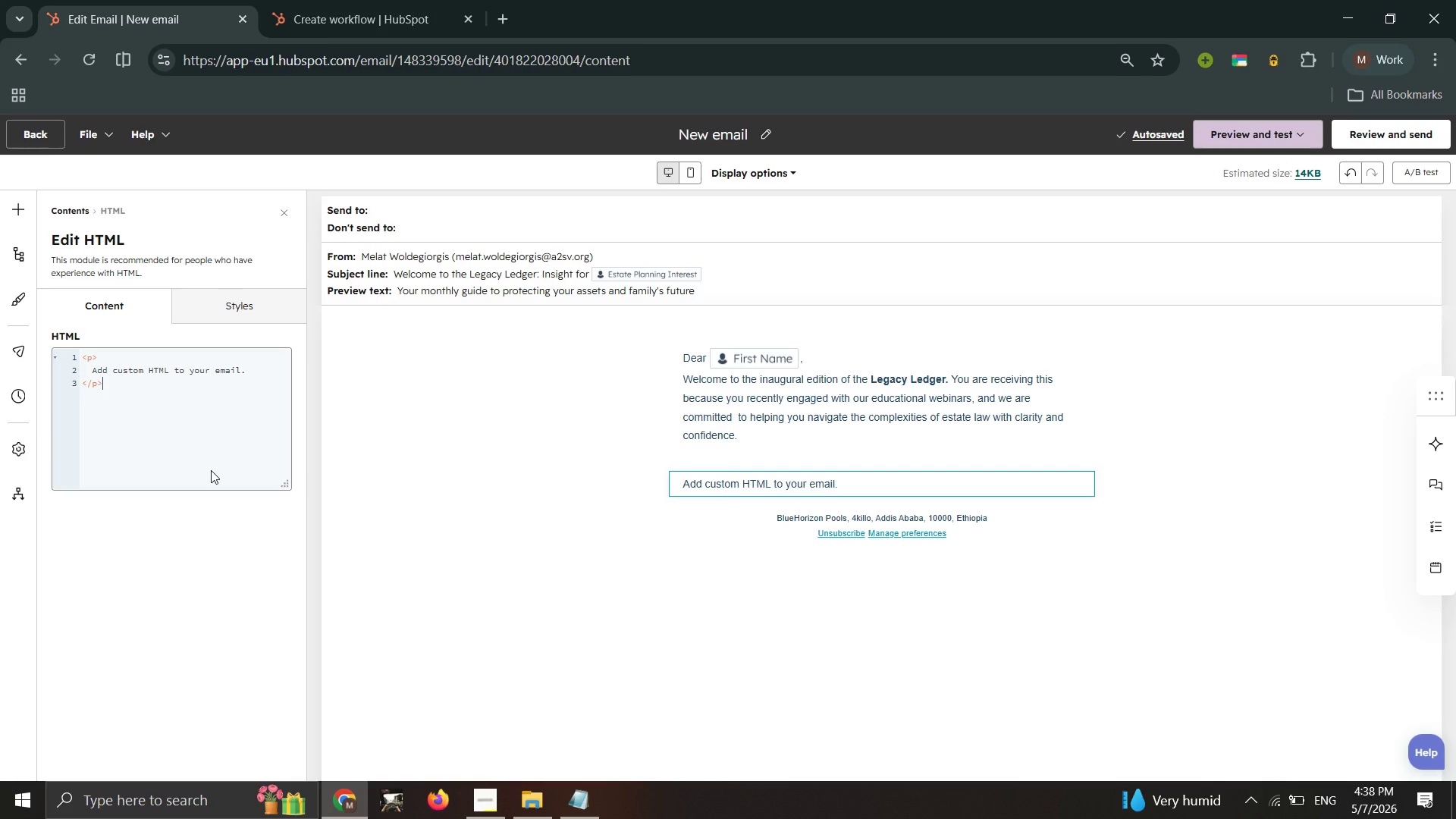 
wait(36.02)
 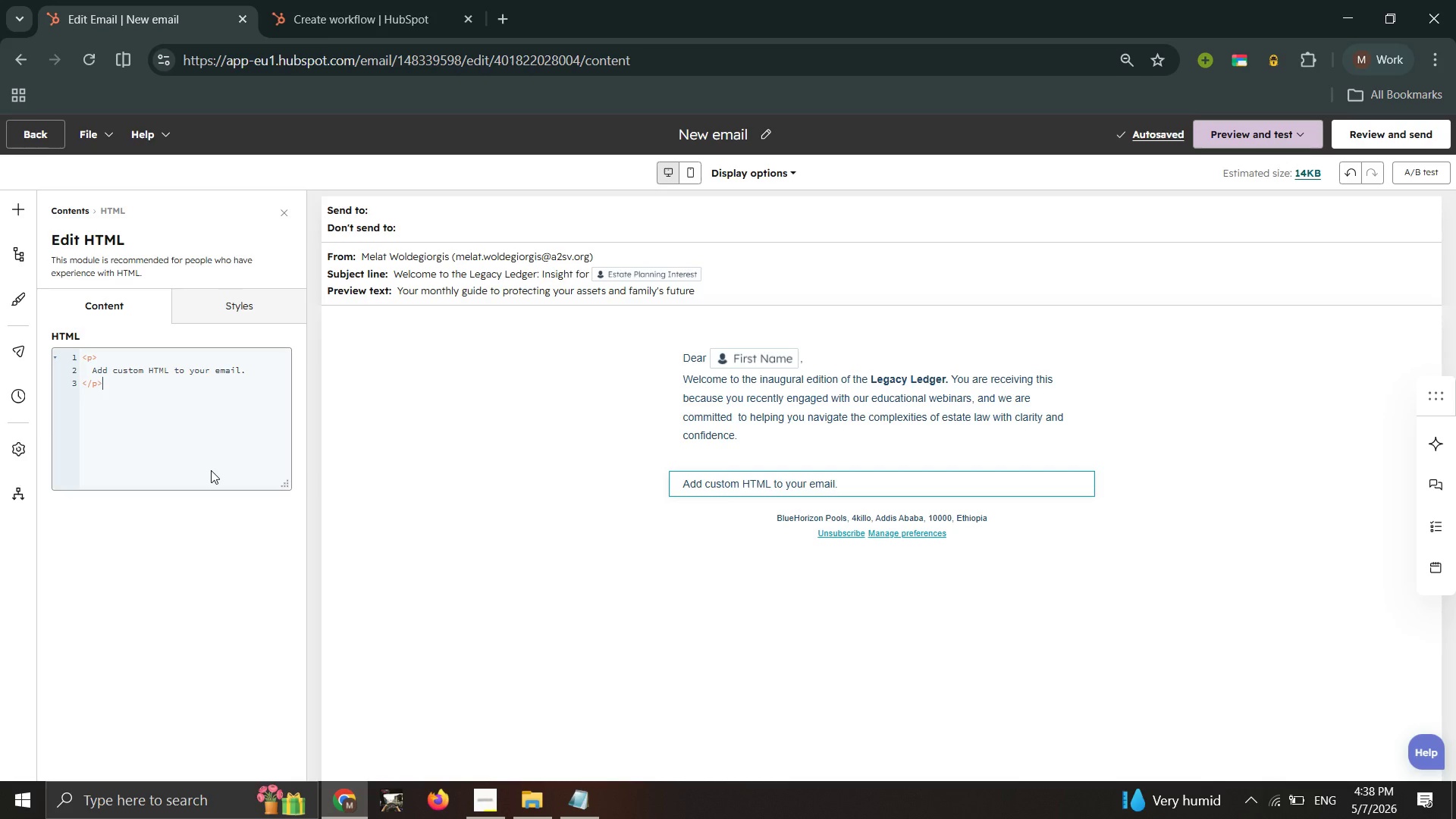 
left_click([846, 397])
 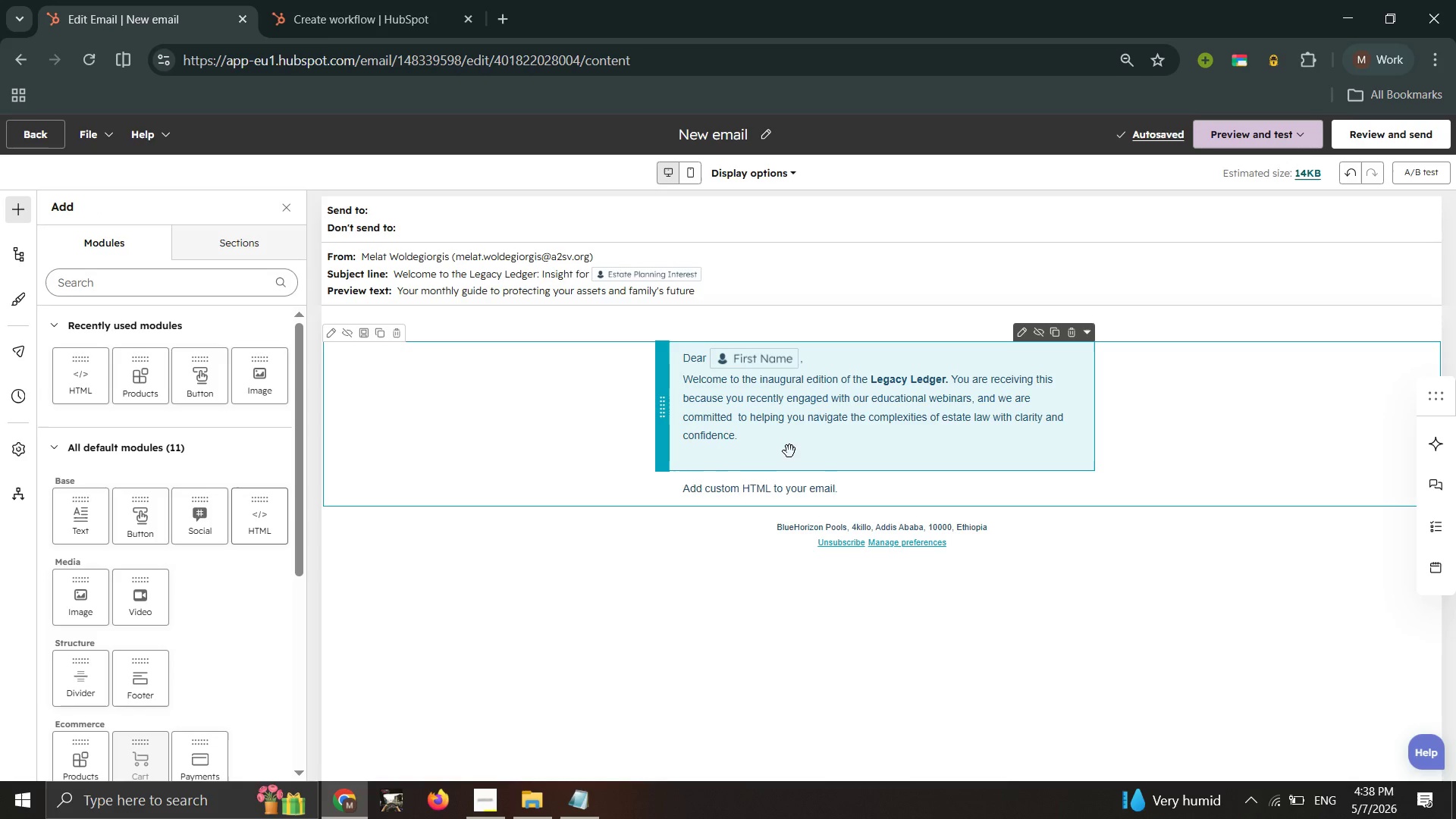 
left_click([789, 452])
 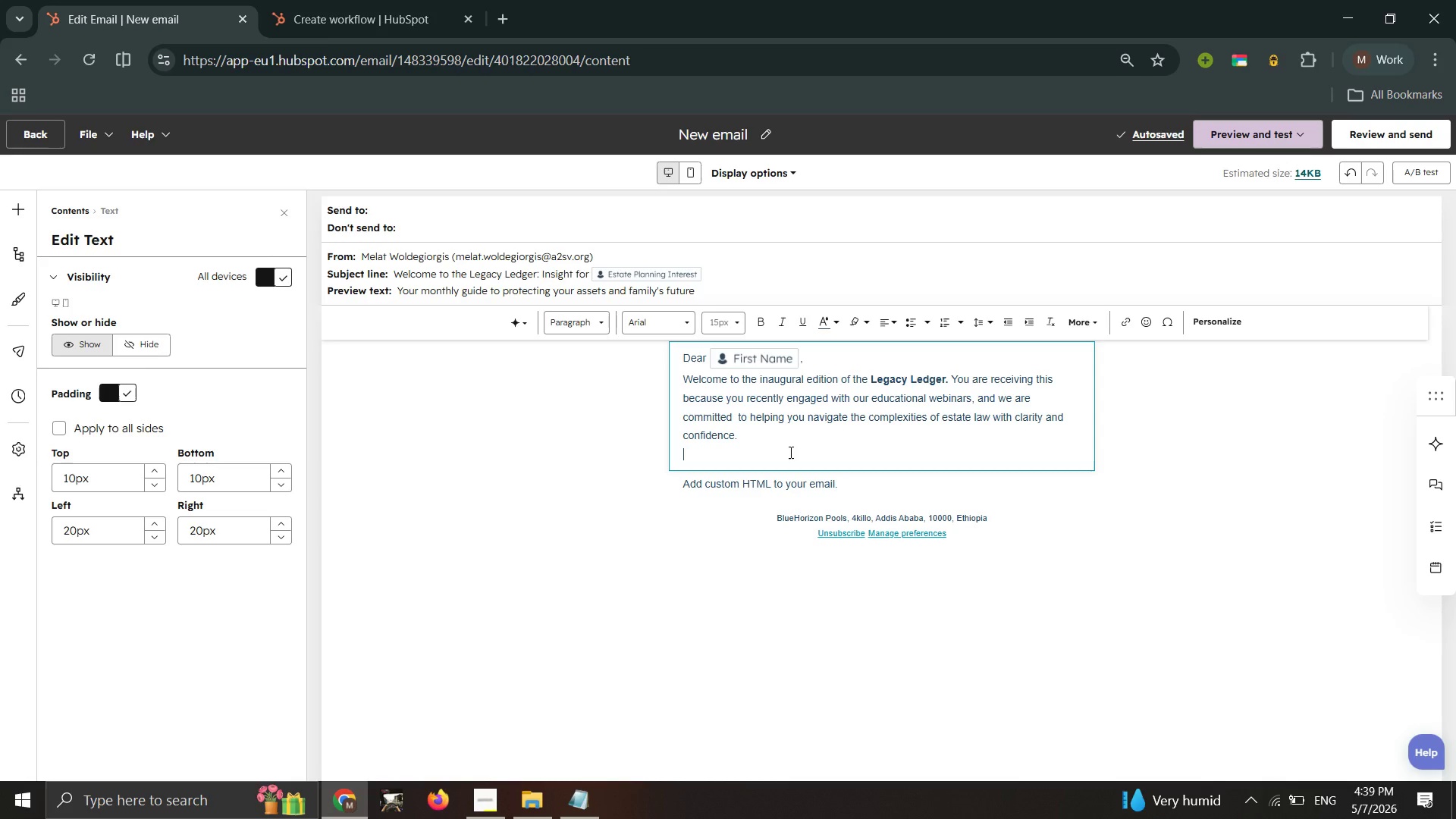 
wait(19.5)
 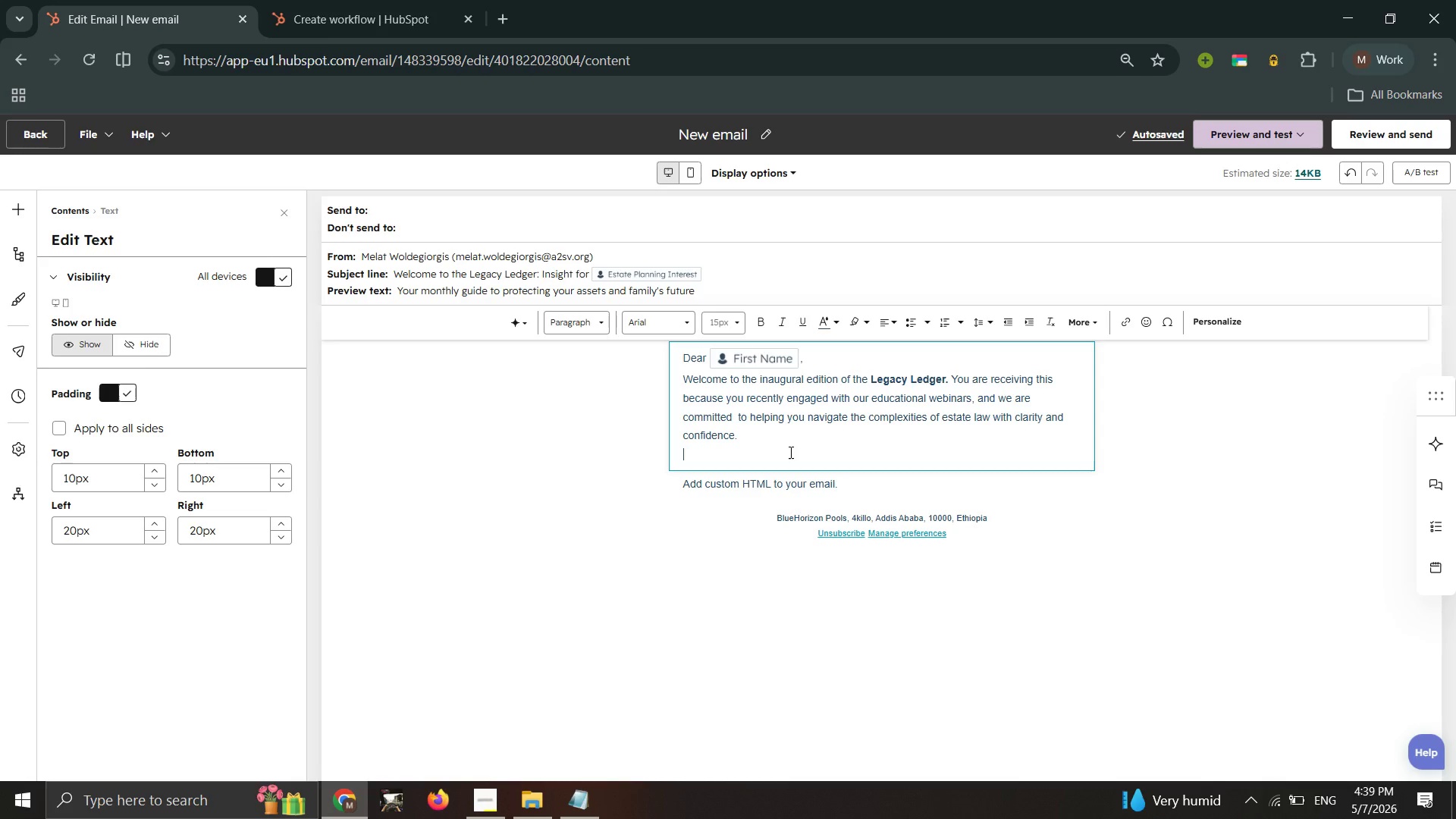 
left_click([168, 811])
 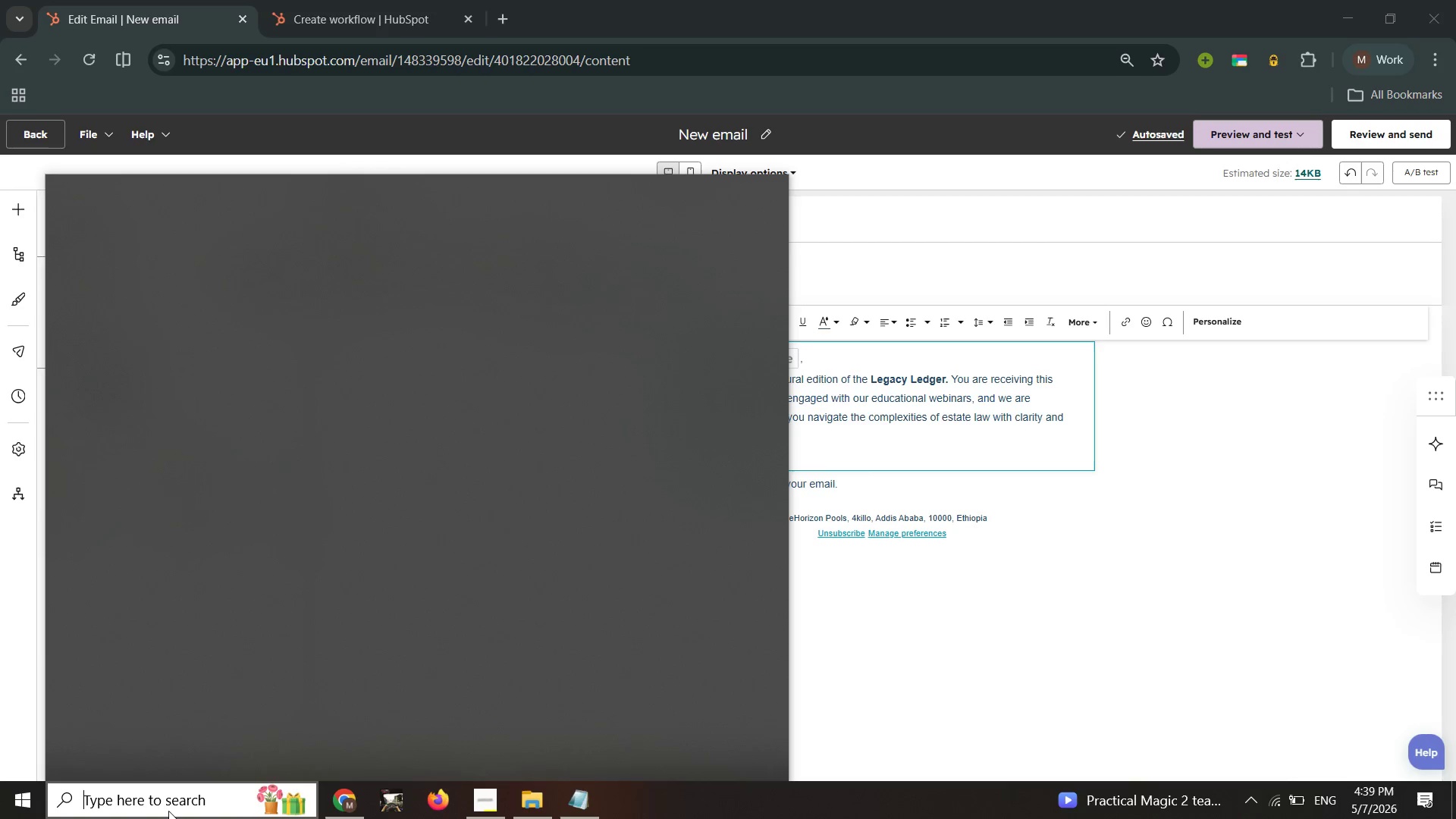 
type(tel)
 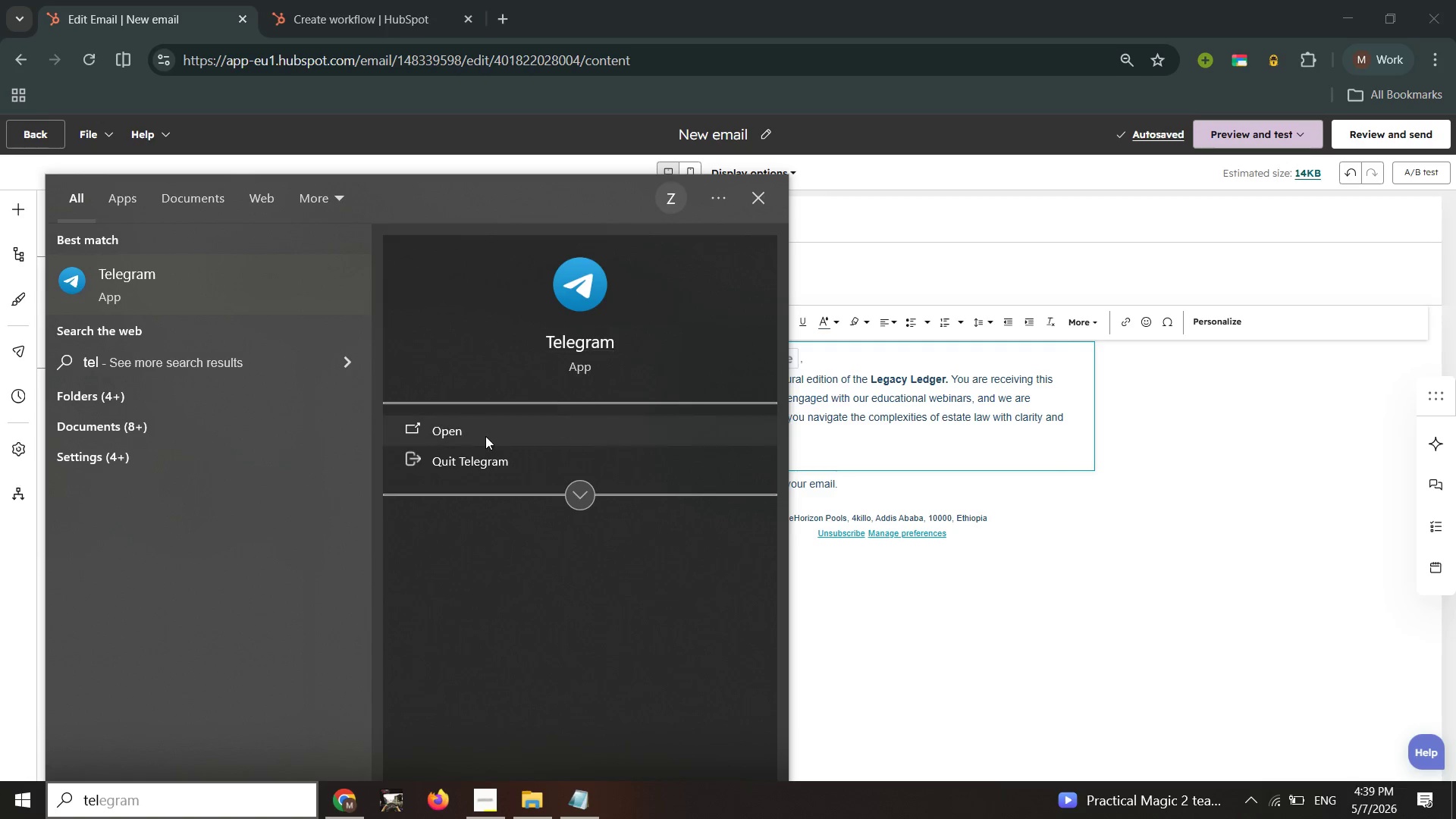 
left_click([461, 429])
 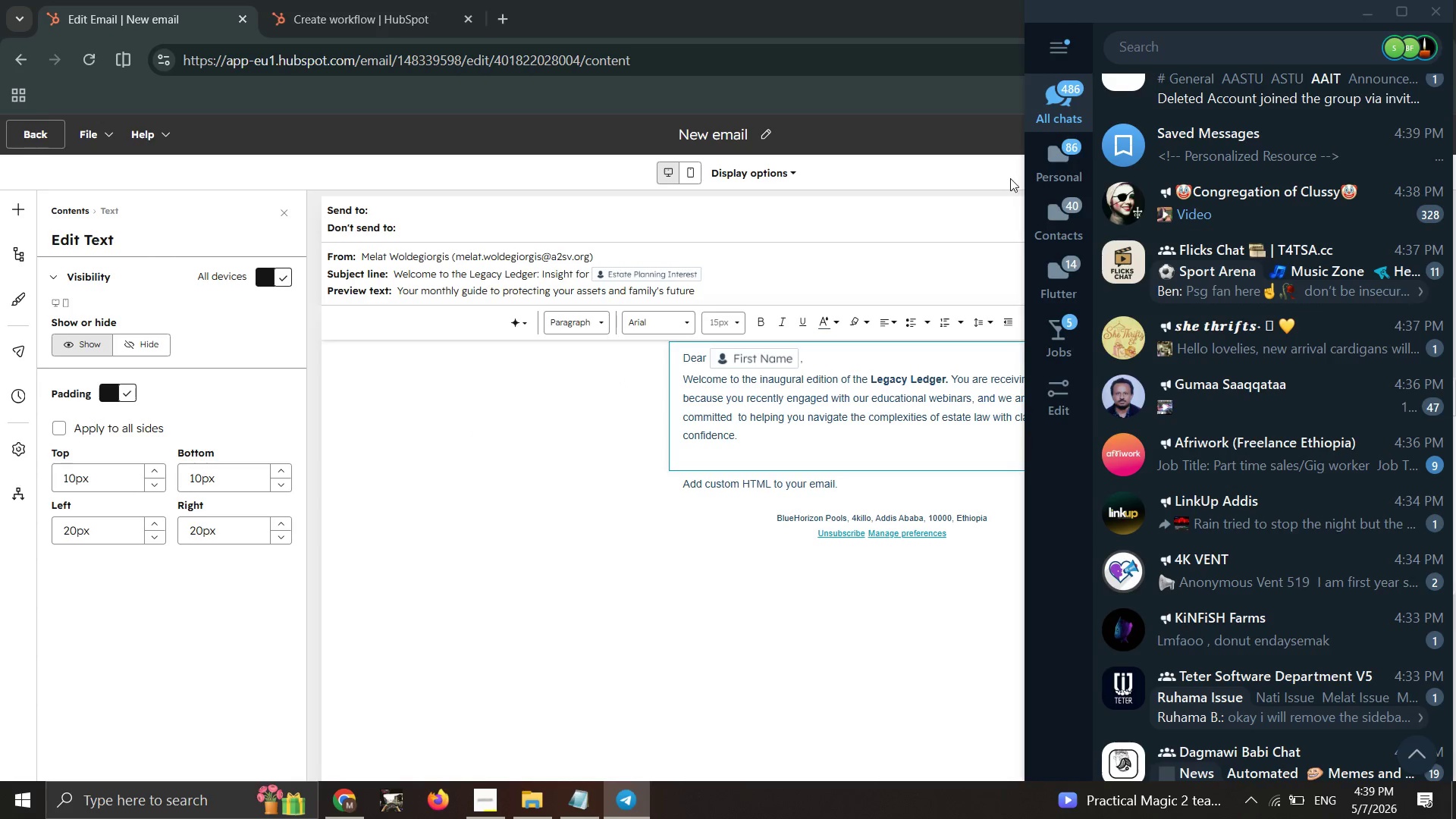 
left_click([1056, 162])
 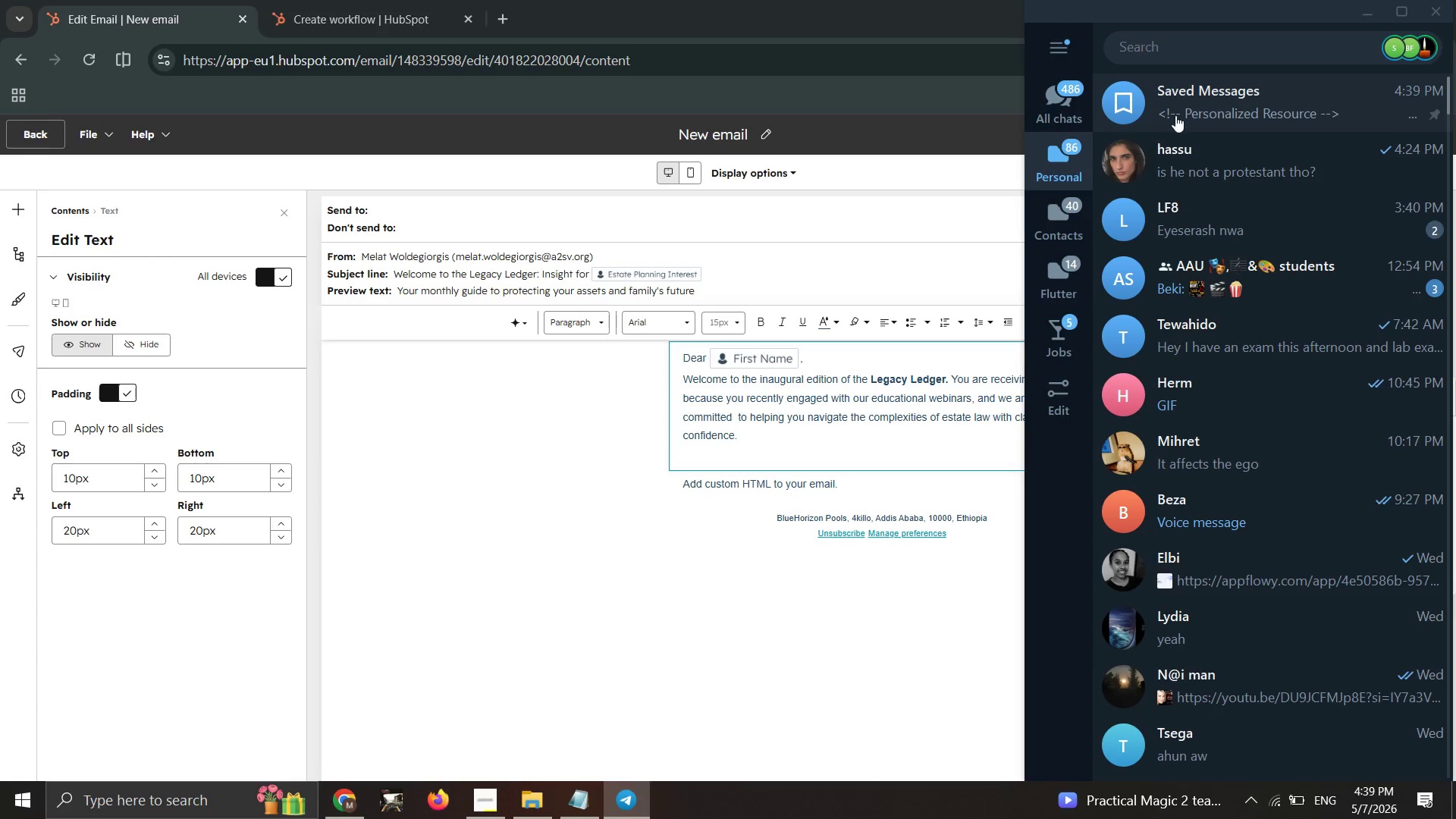 
left_click([1183, 113])
 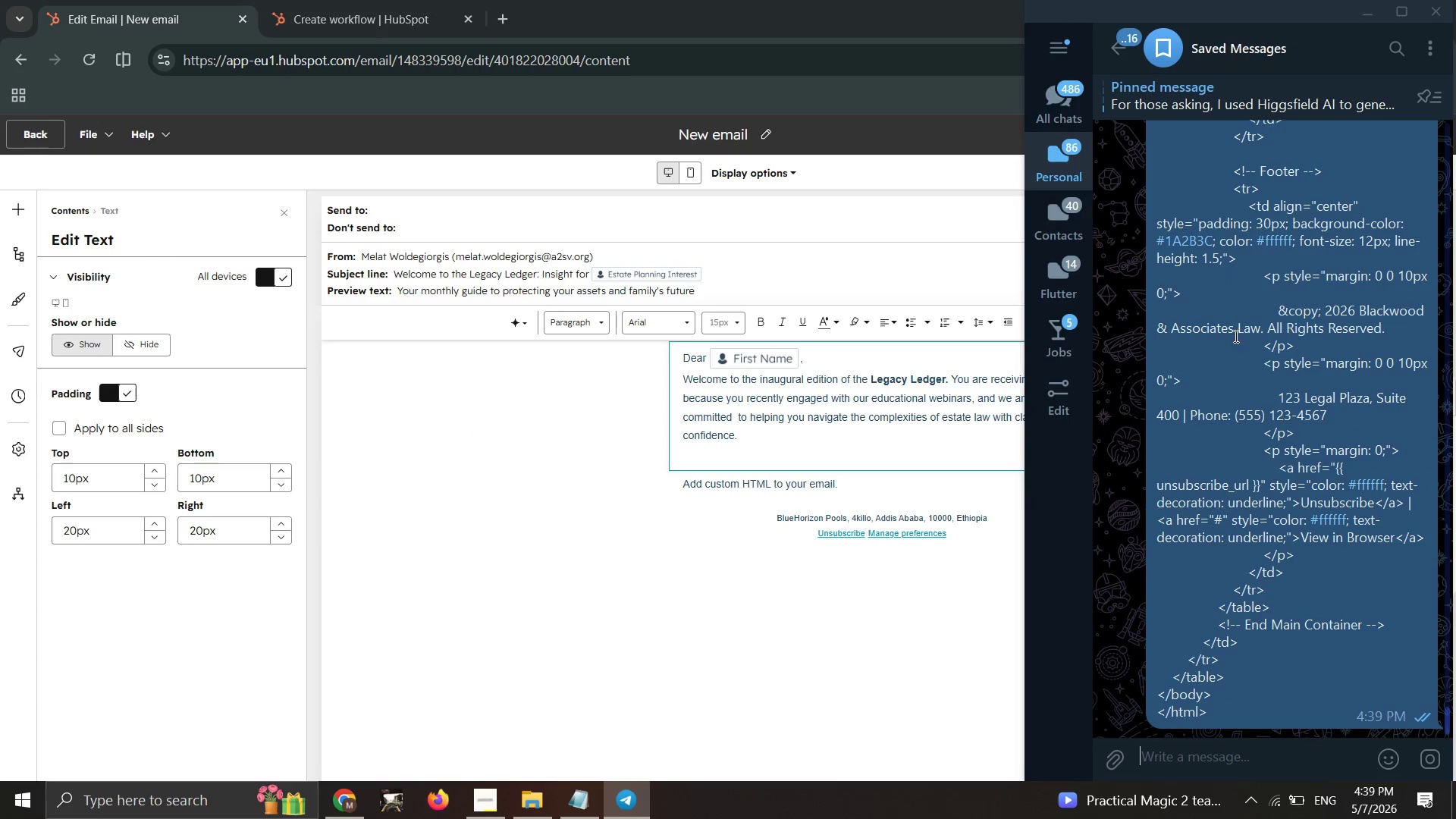 
double_click([1235, 338])
 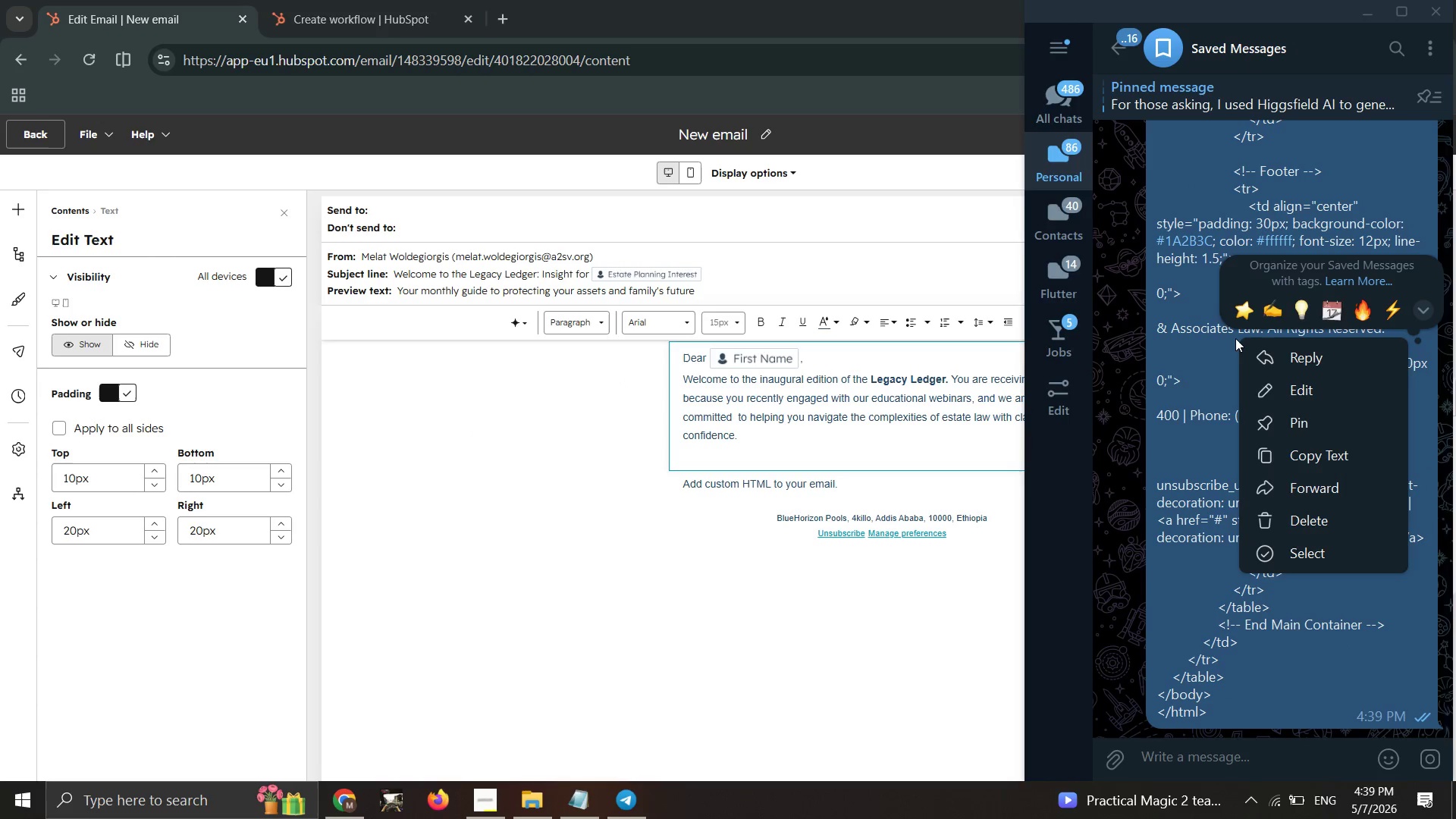 
triple_click([1235, 338])
 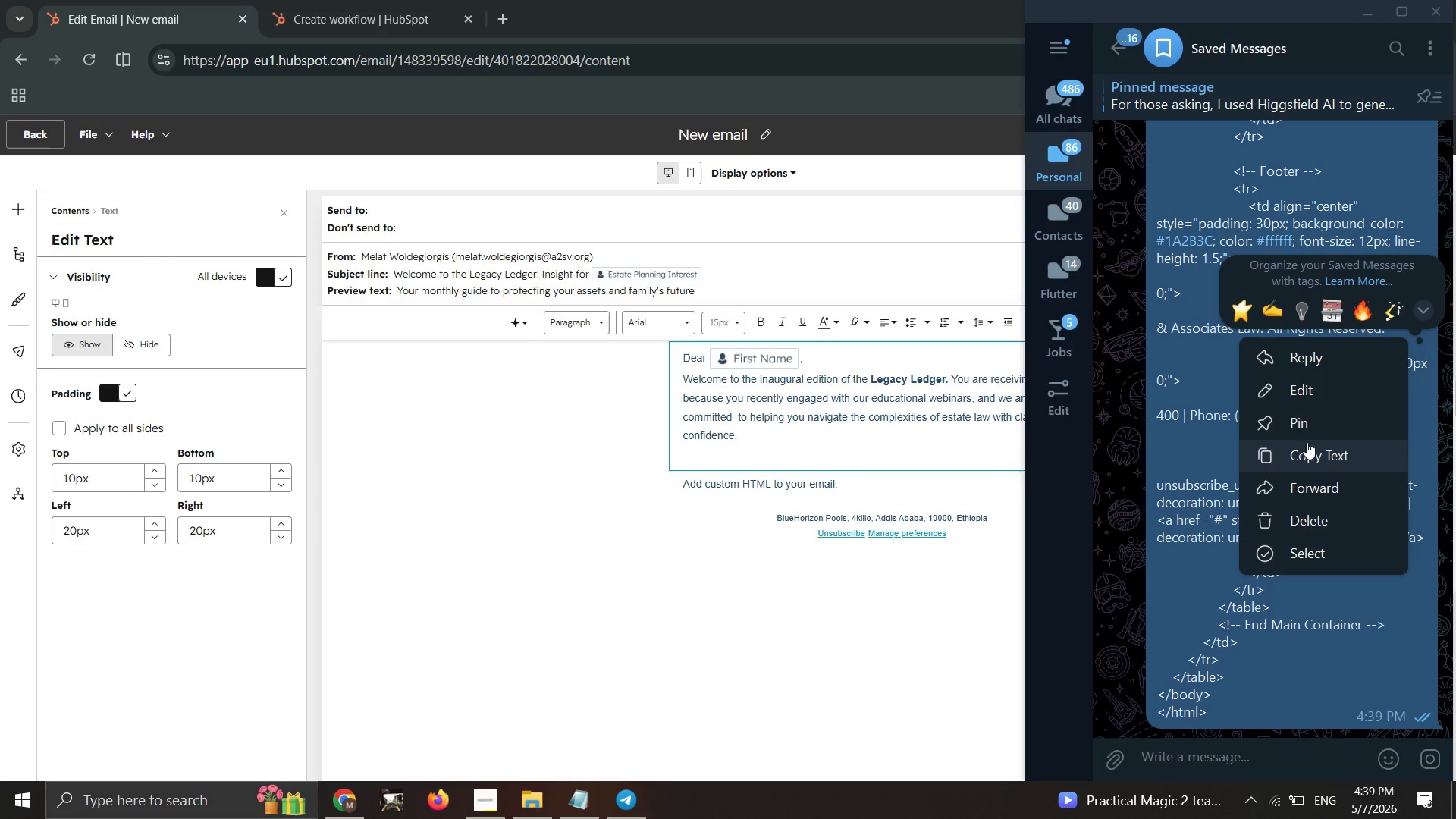 
left_click([1307, 442])
 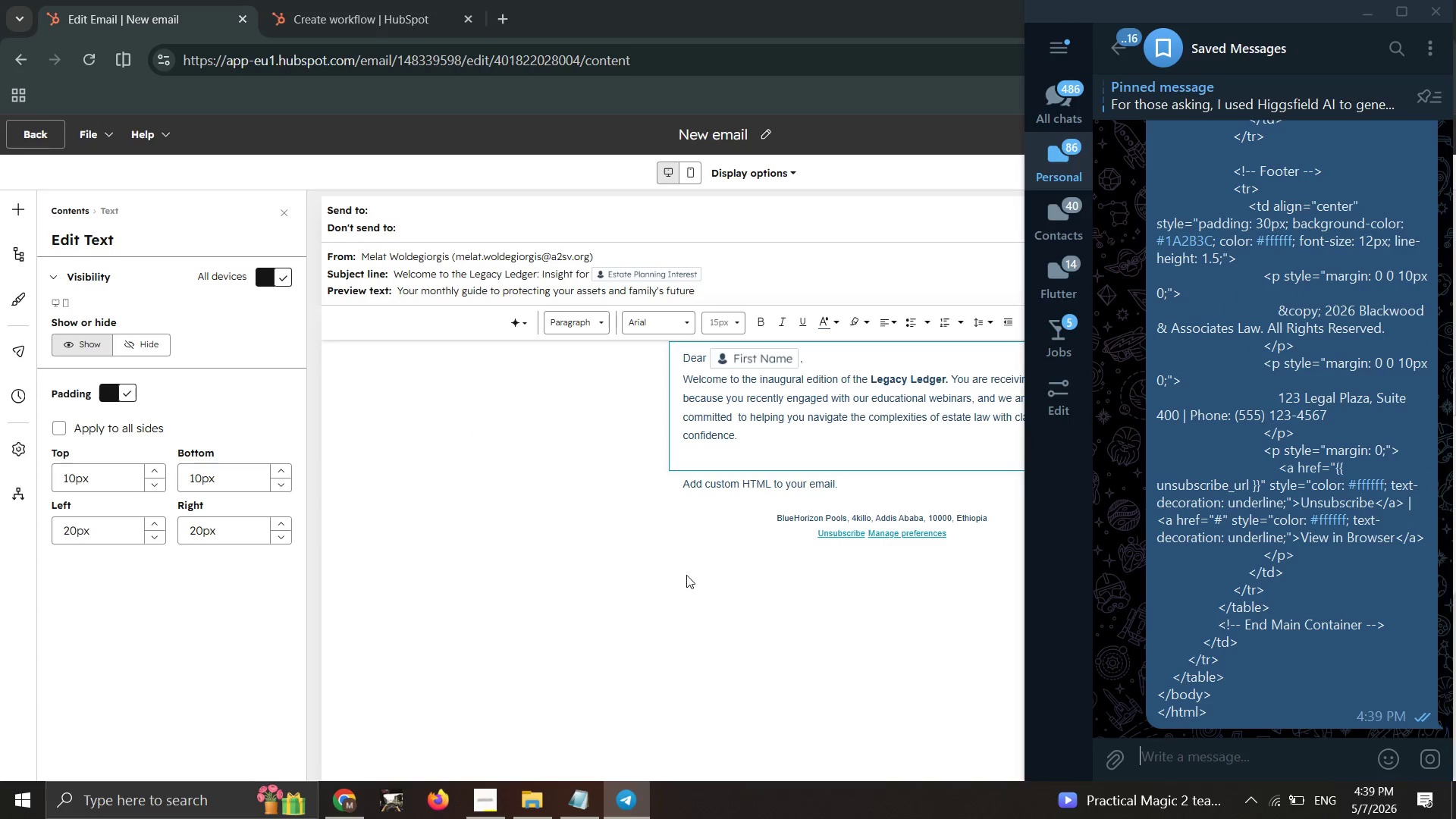 
left_click([686, 575])
 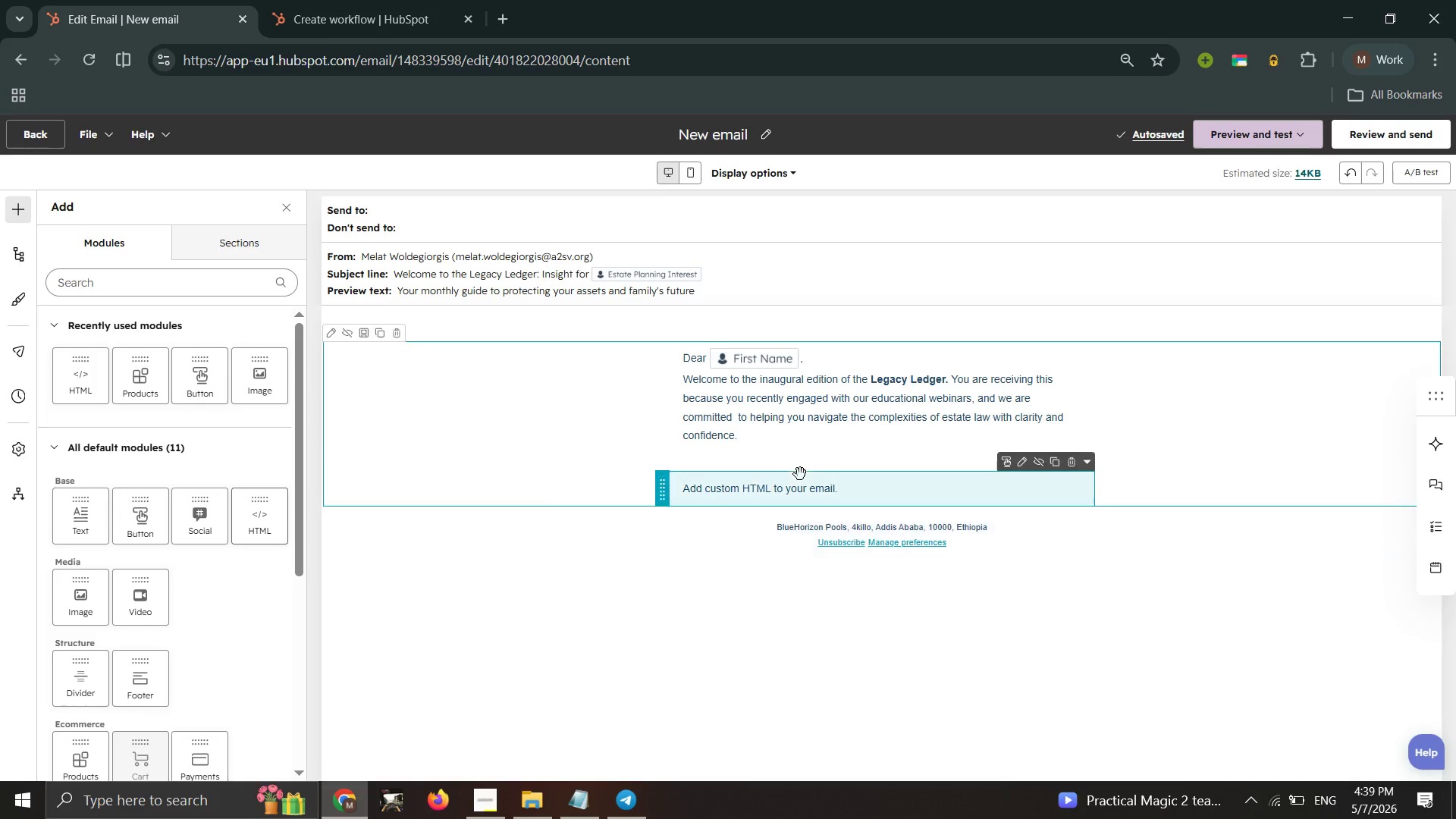 
left_click([800, 474])
 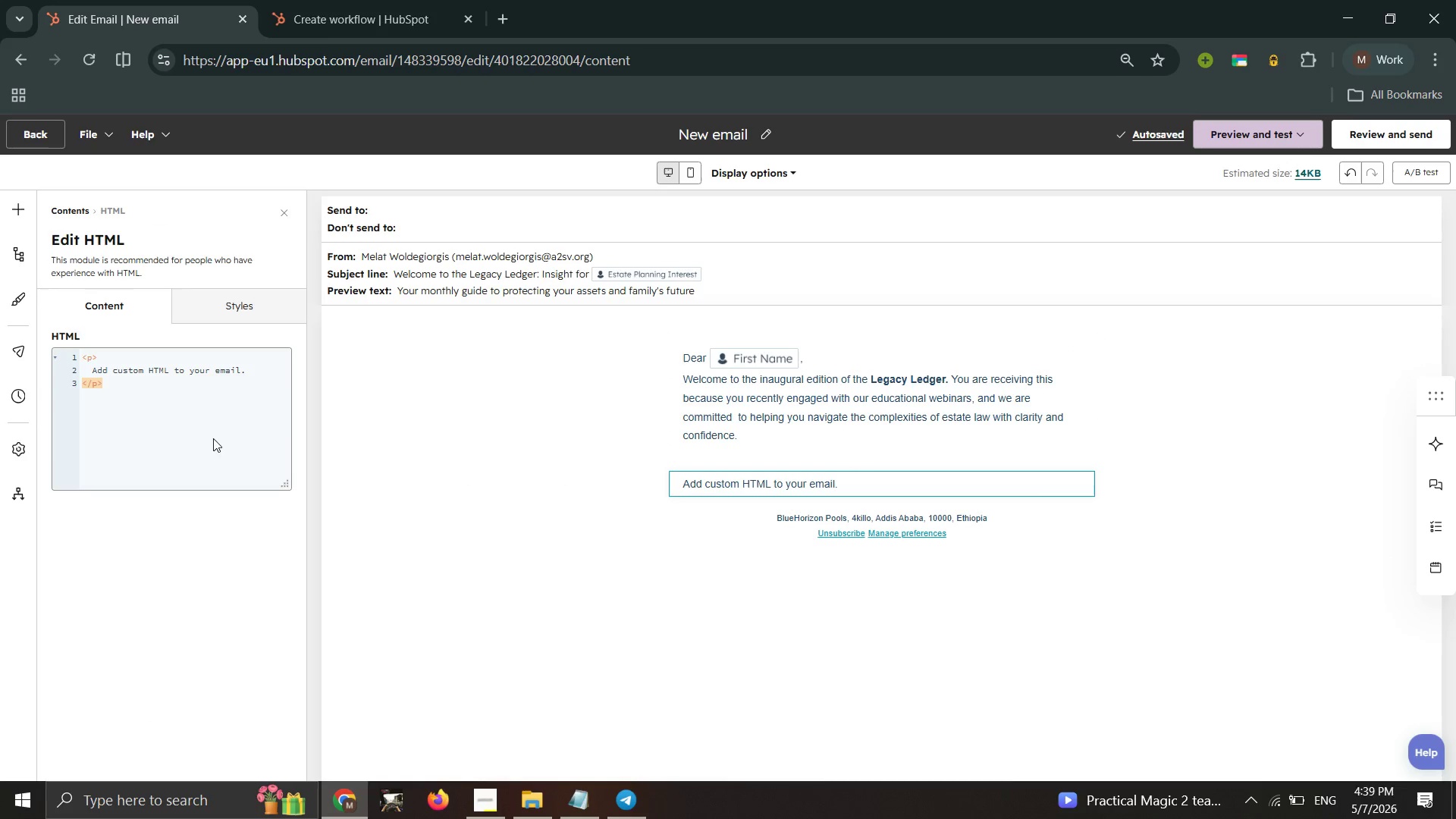 
left_click([188, 401])
 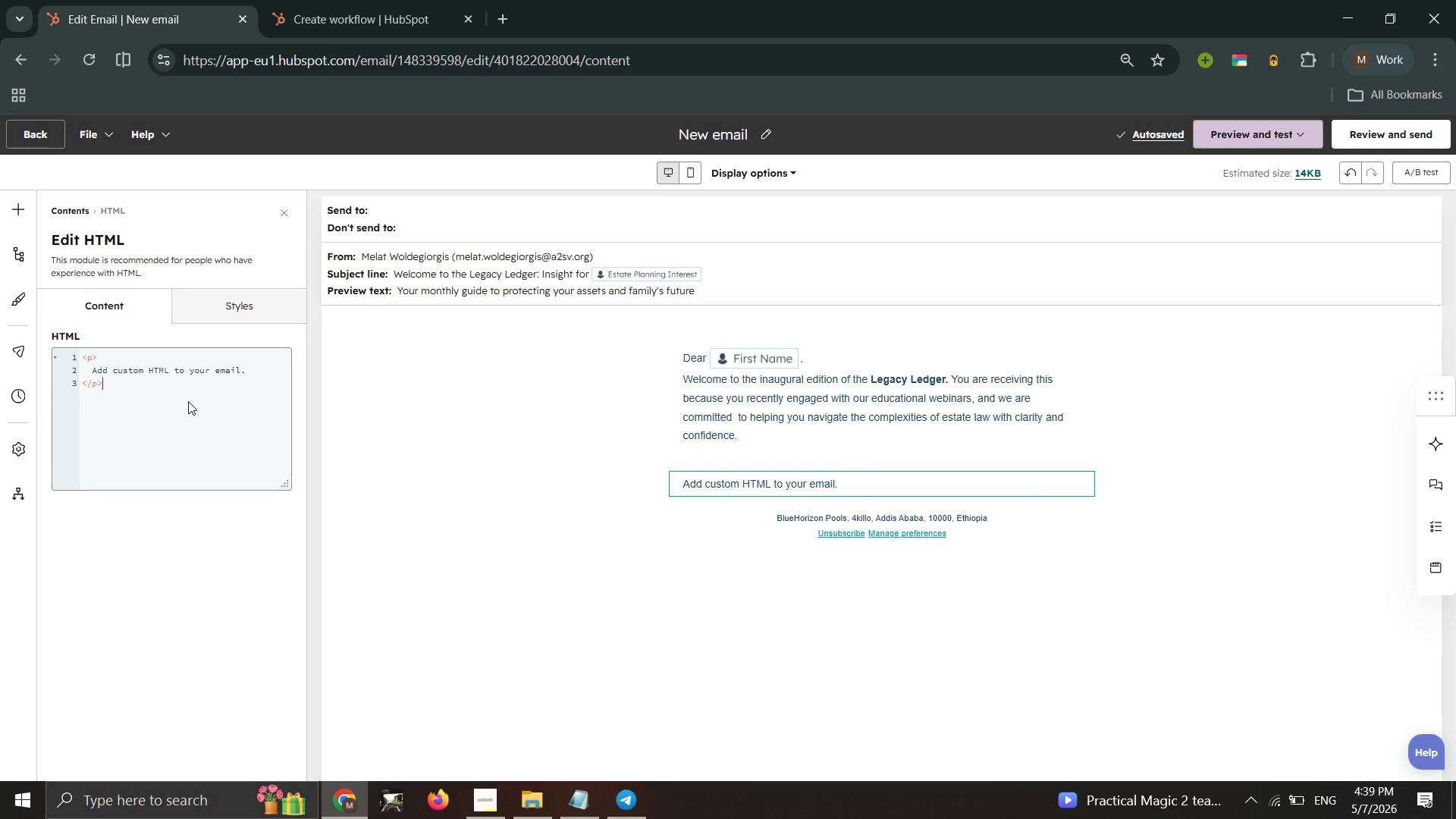 
key(Control+A)
 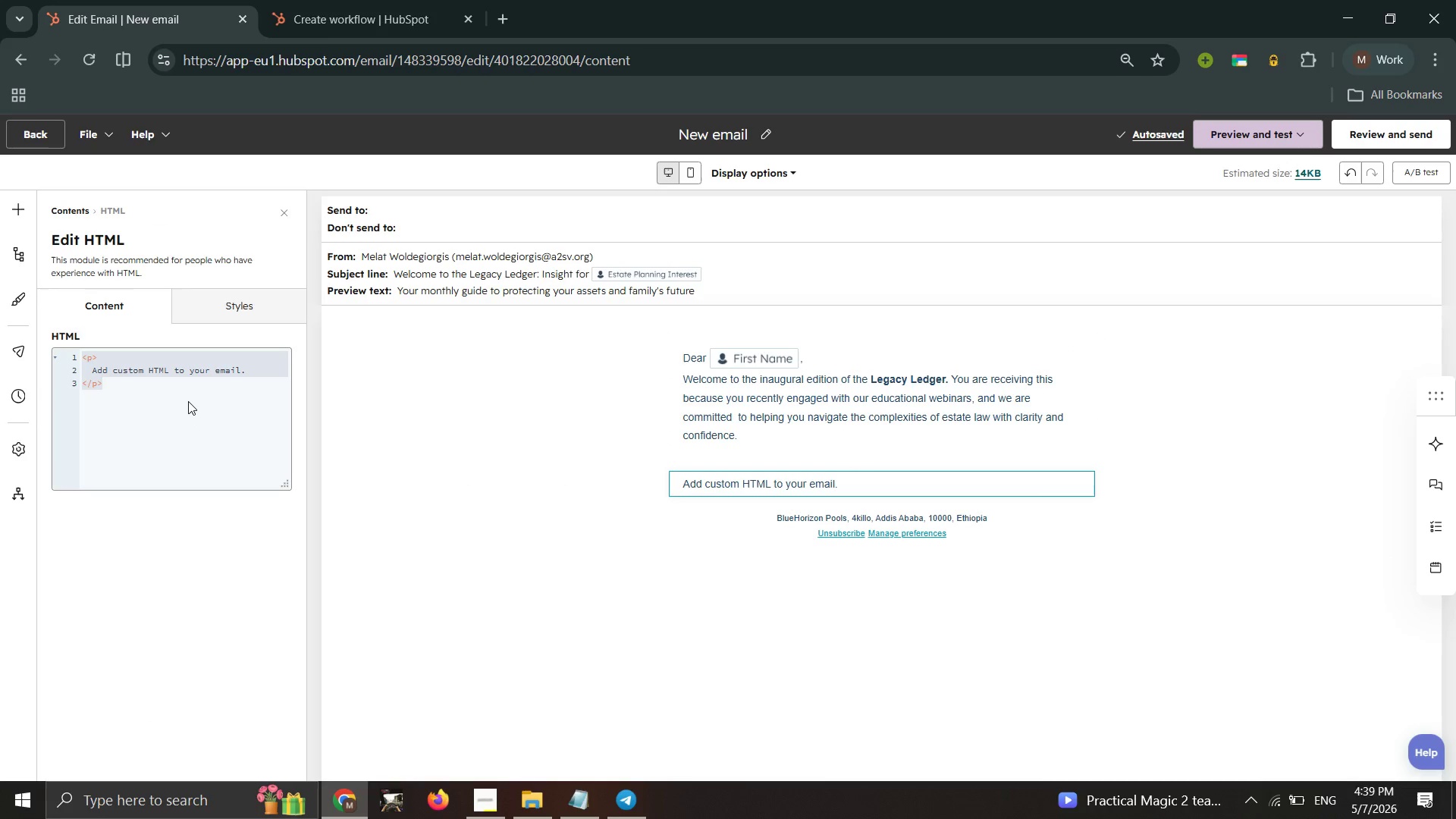 
key(Control+V)
 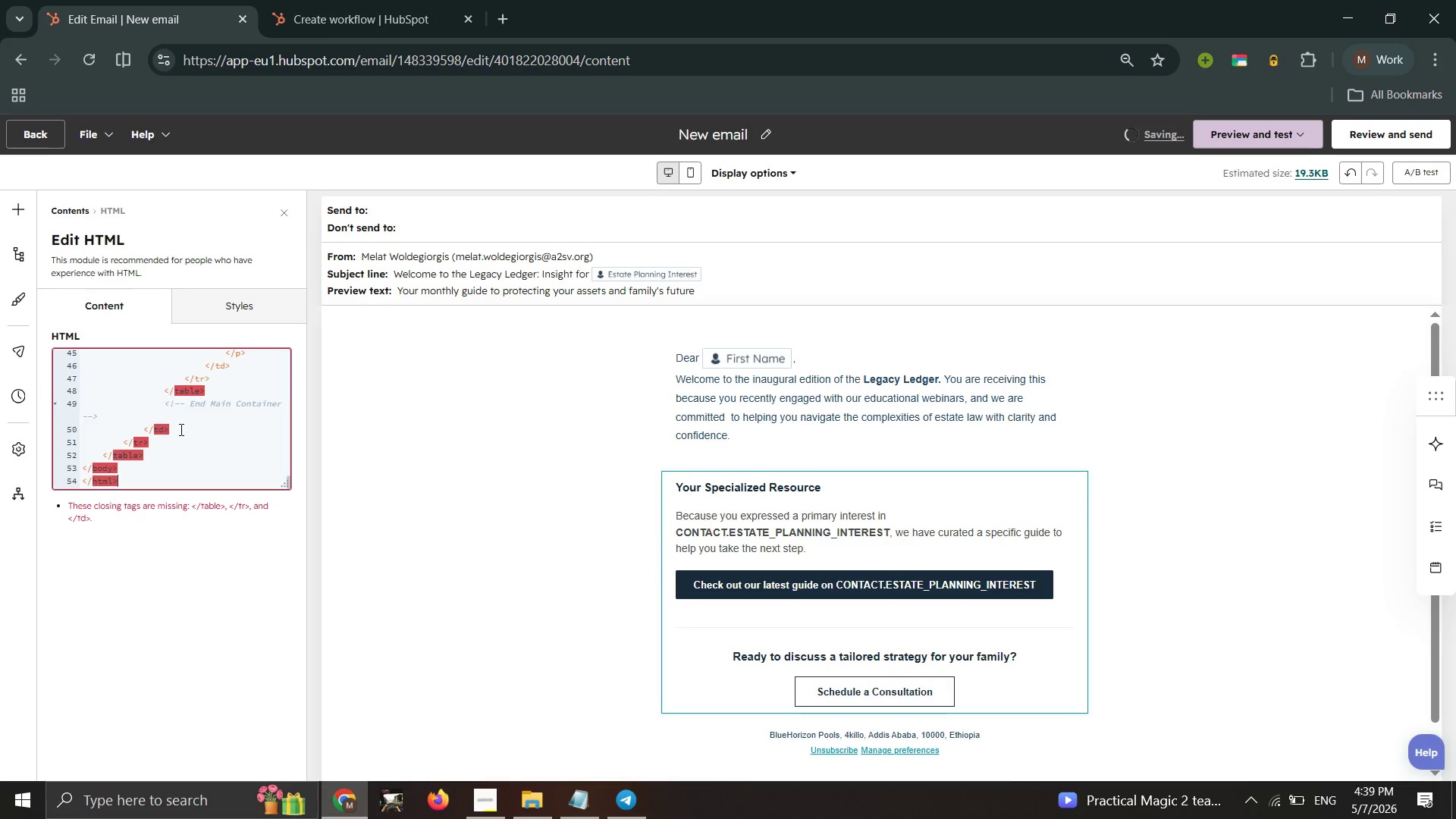 
wait(8.62)
 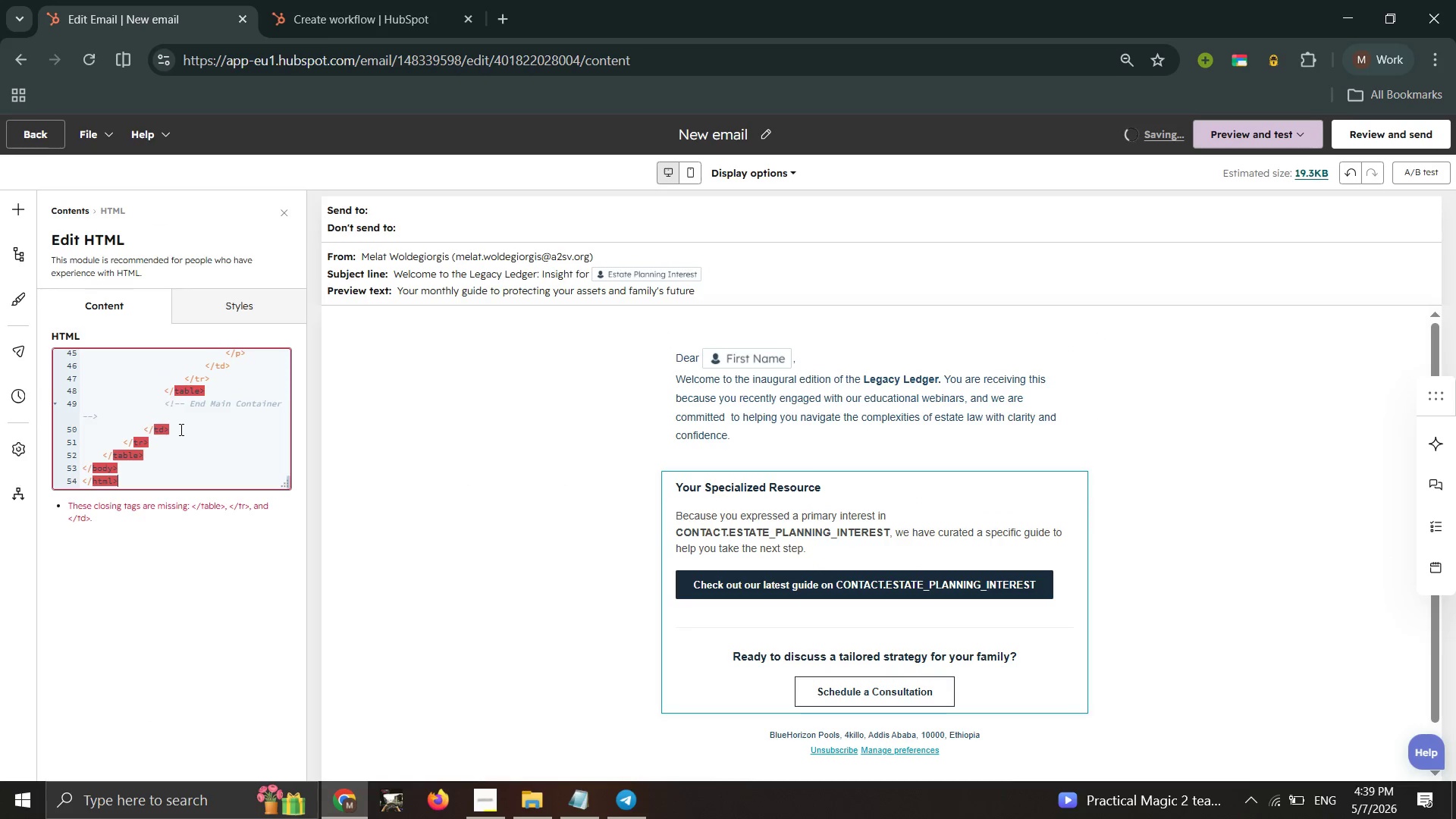 
scroll: coordinate [187, 431], scroll_direction: up, amount: 3.0
 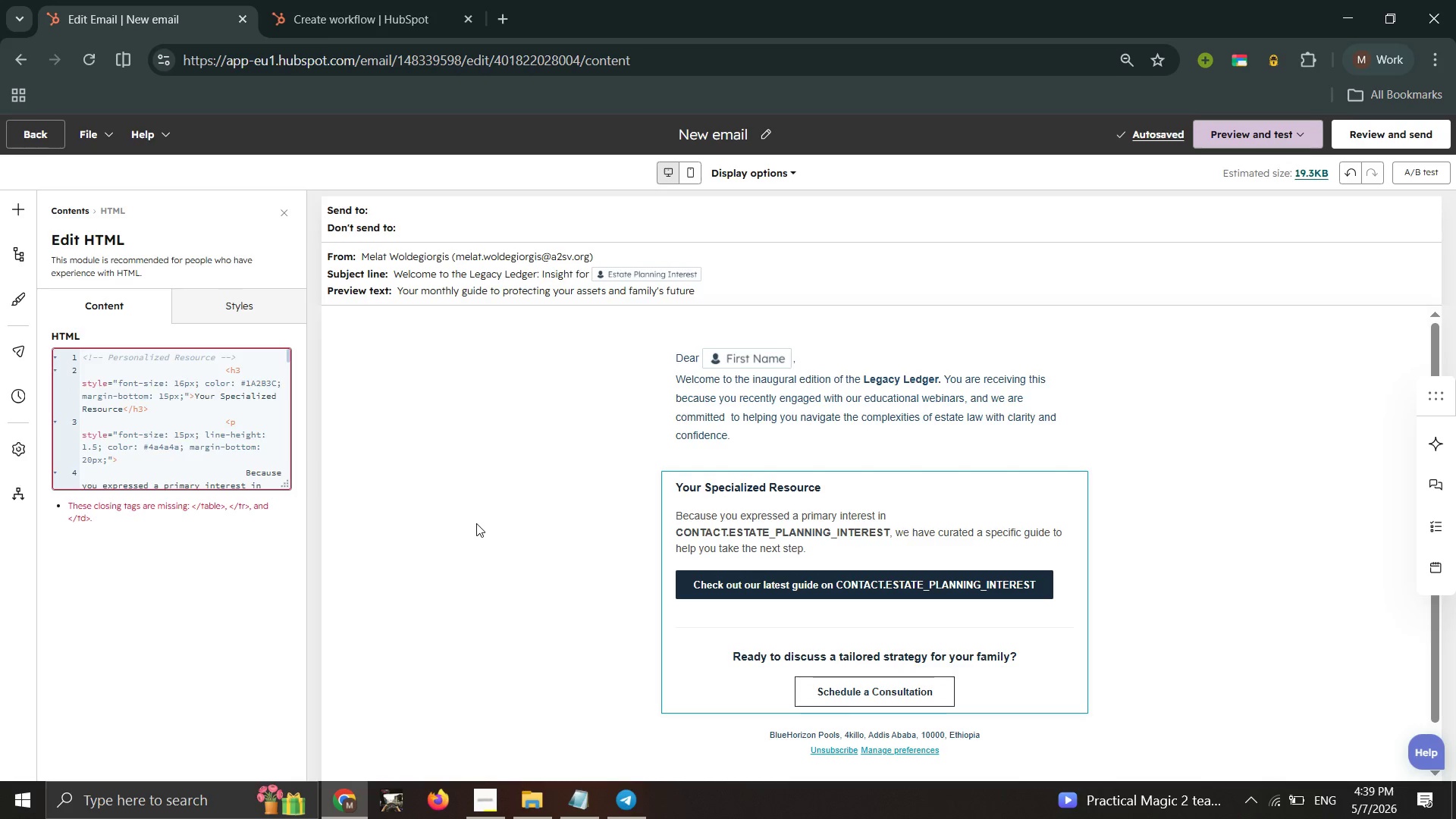 
left_click([477, 529])
 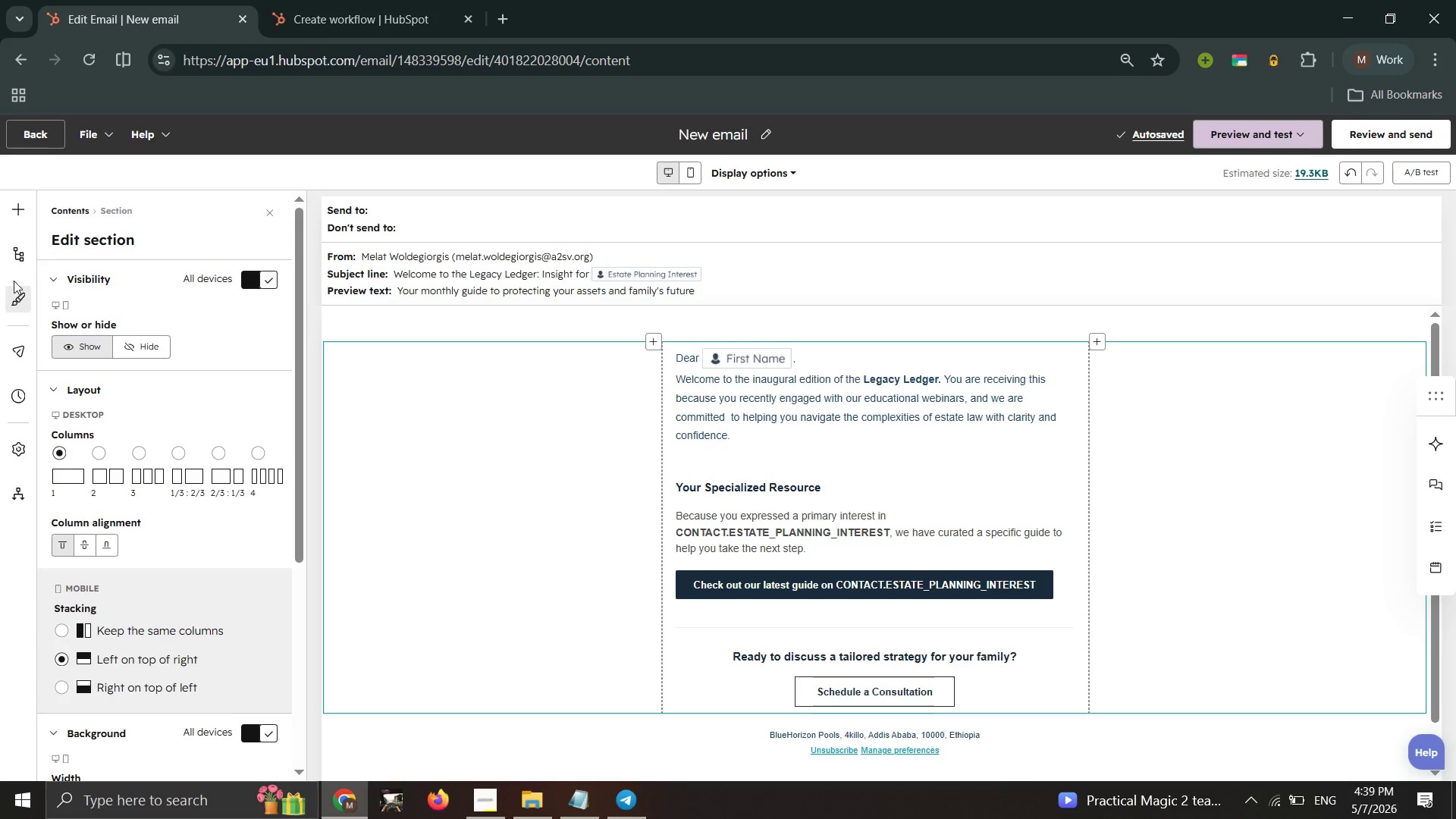 
left_click([21, 219])
 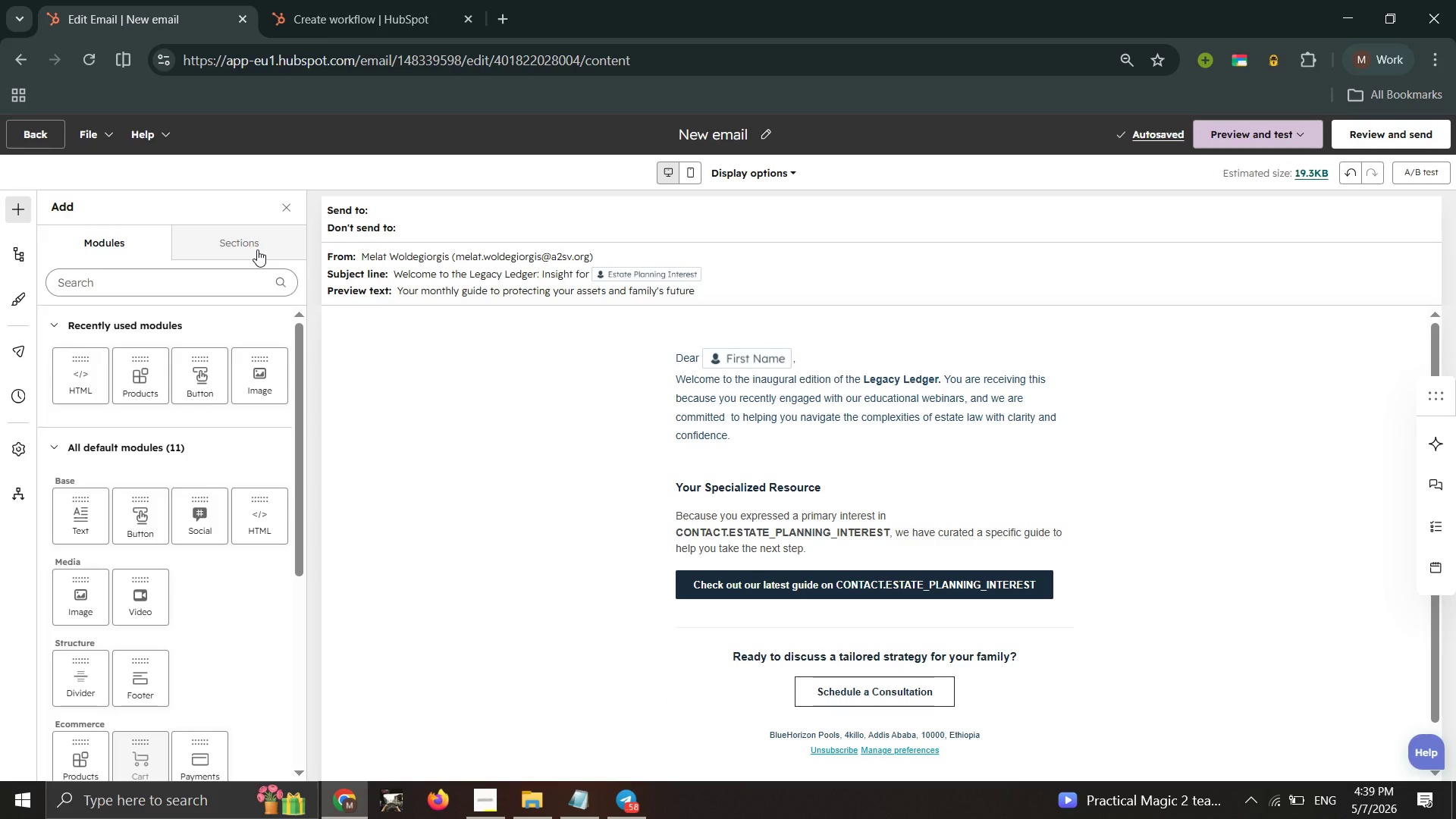 
left_click([257, 249])
 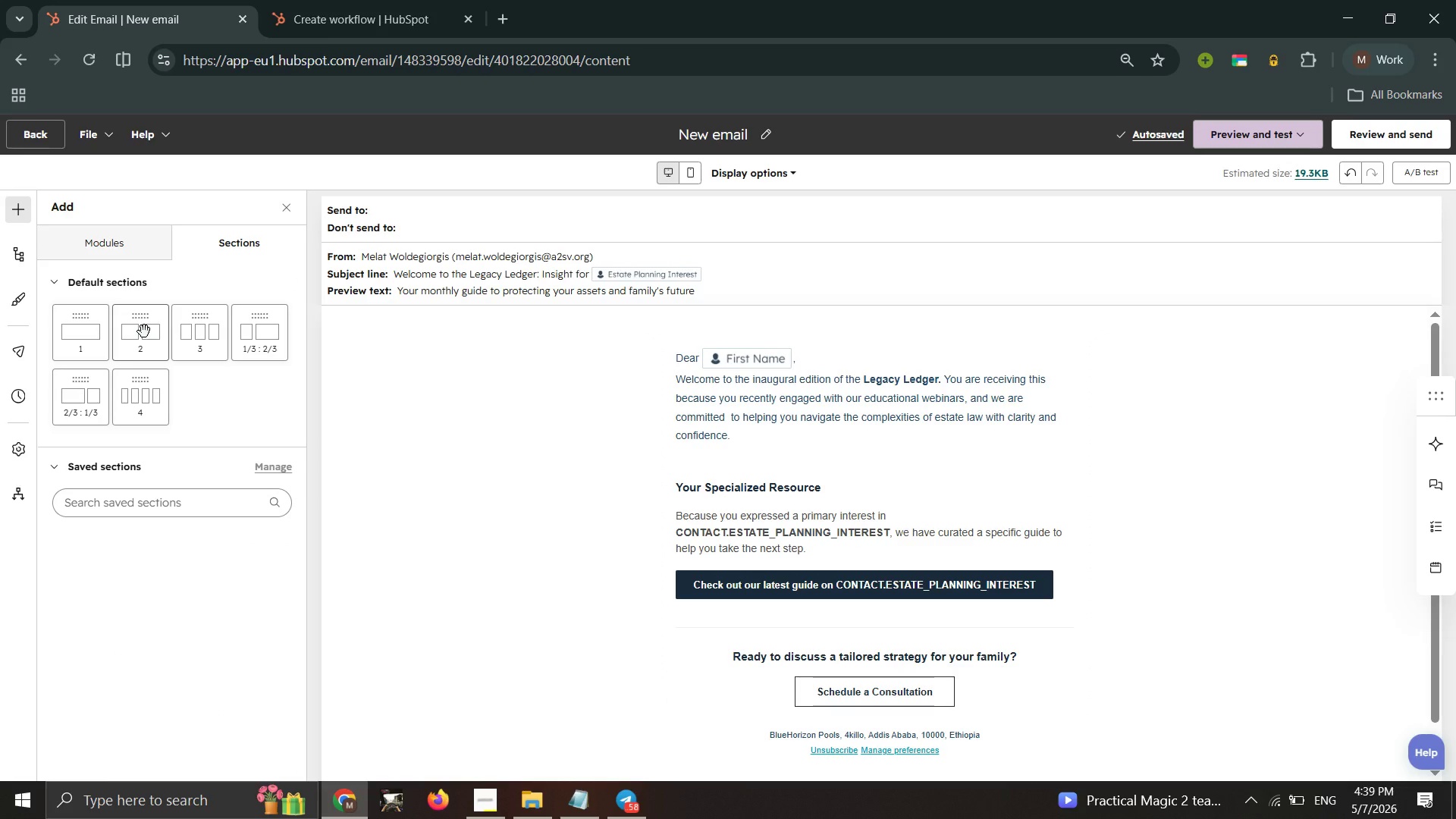 
left_click([144, 331])
 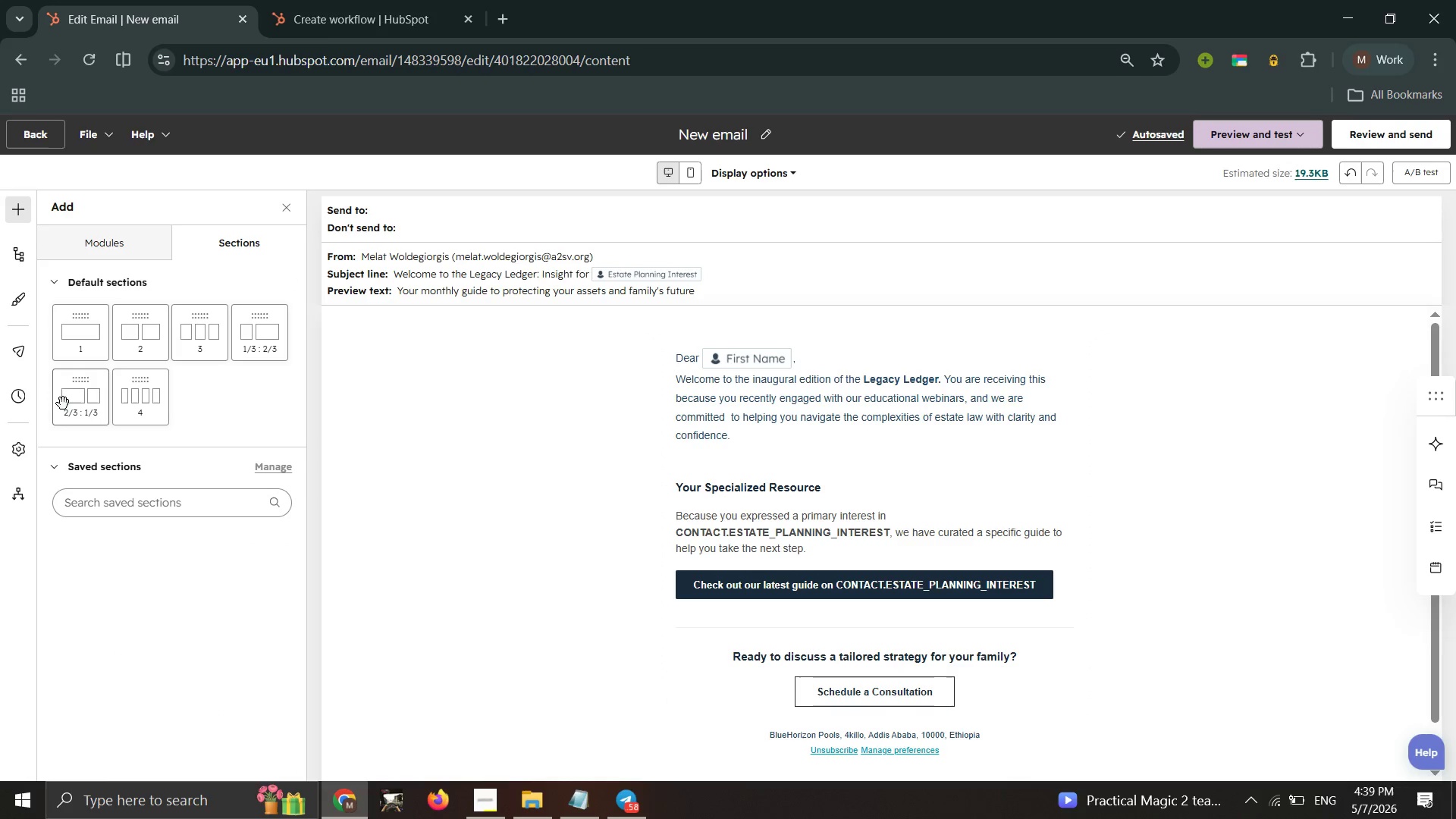 
left_click_drag(start_coordinate=[65, 401], to_coordinate=[800, 391])
 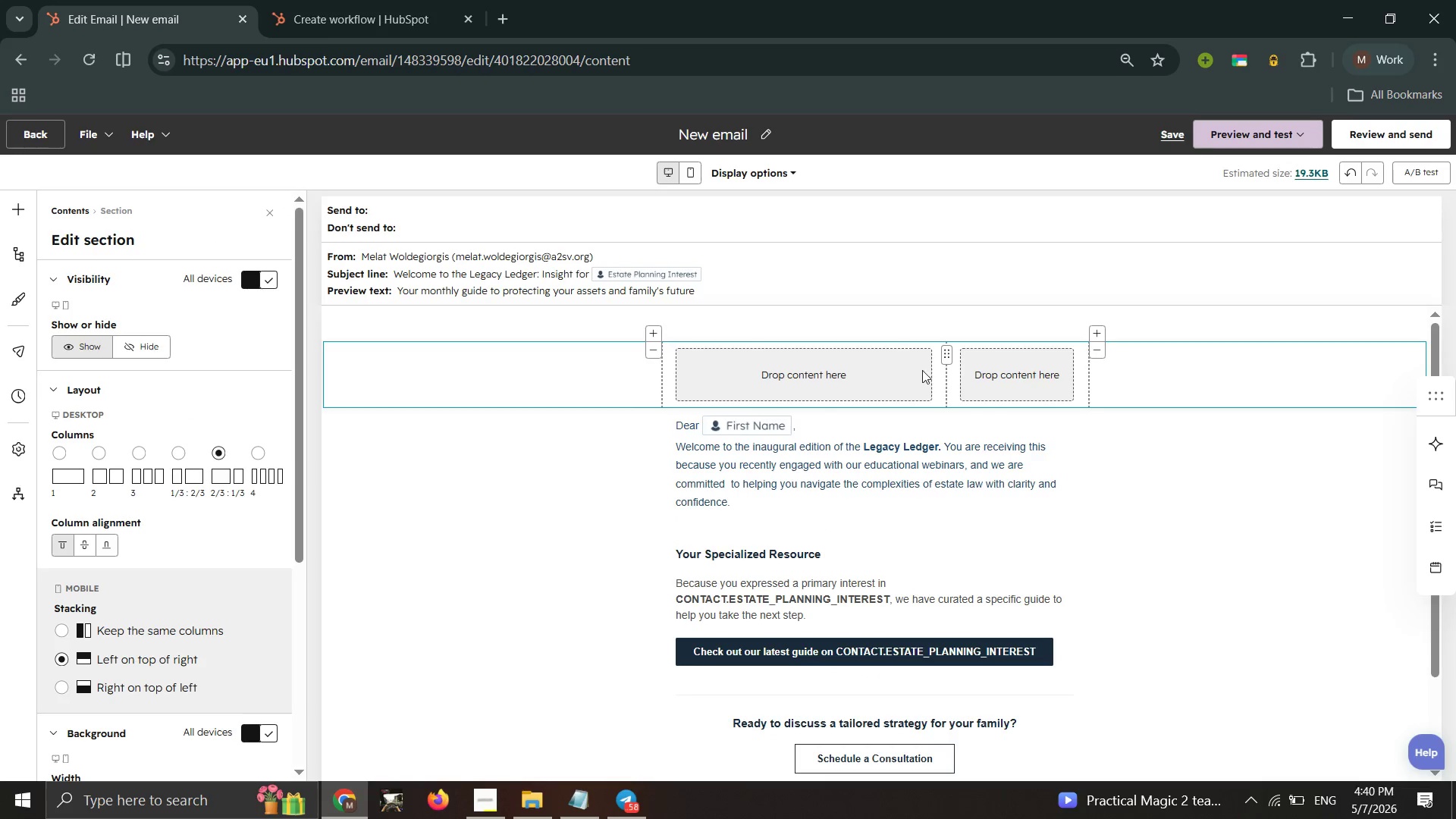 
left_click_drag(start_coordinate=[924, 370], to_coordinate=[909, 507])
 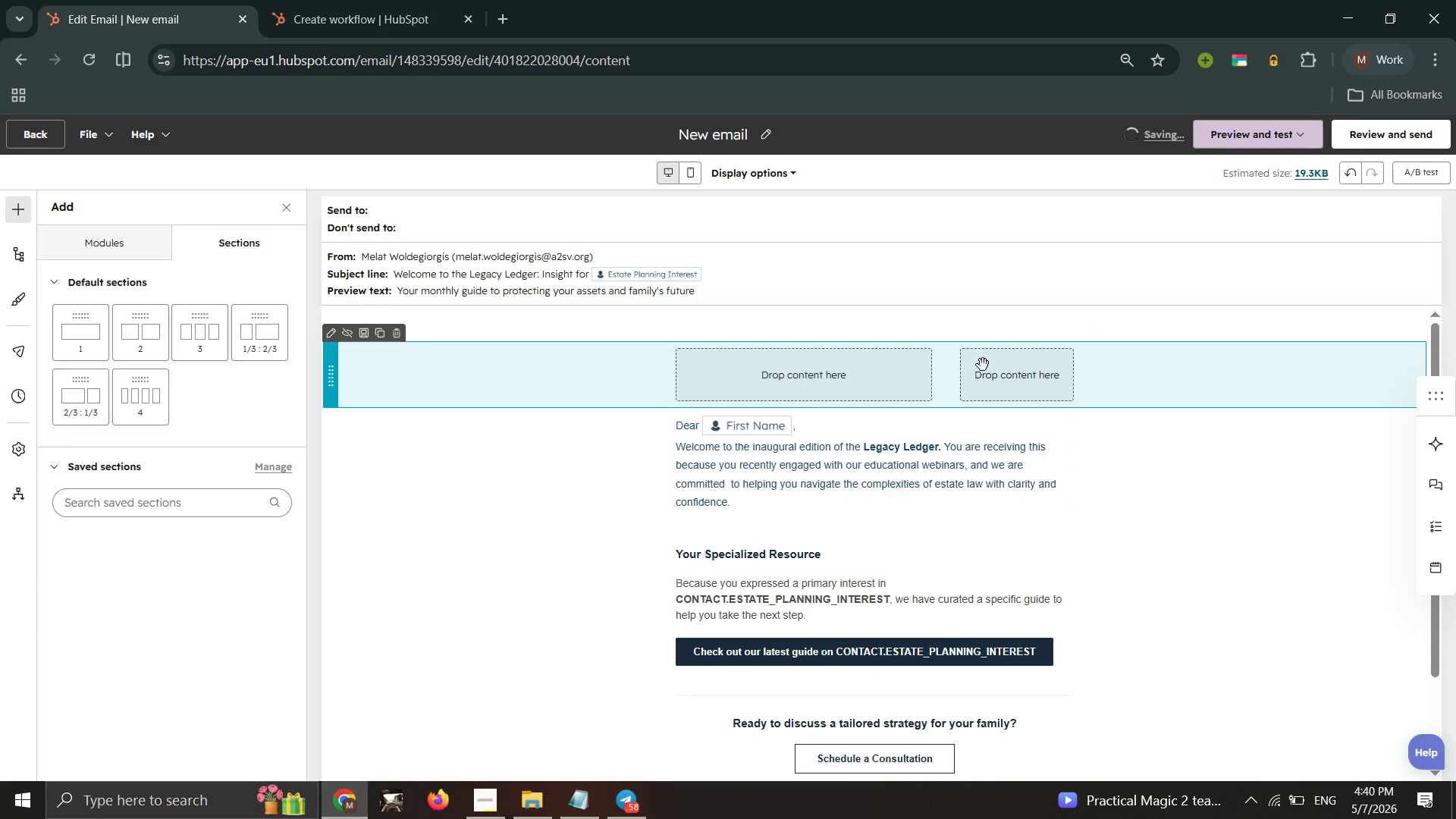 
left_click([1078, 359])
 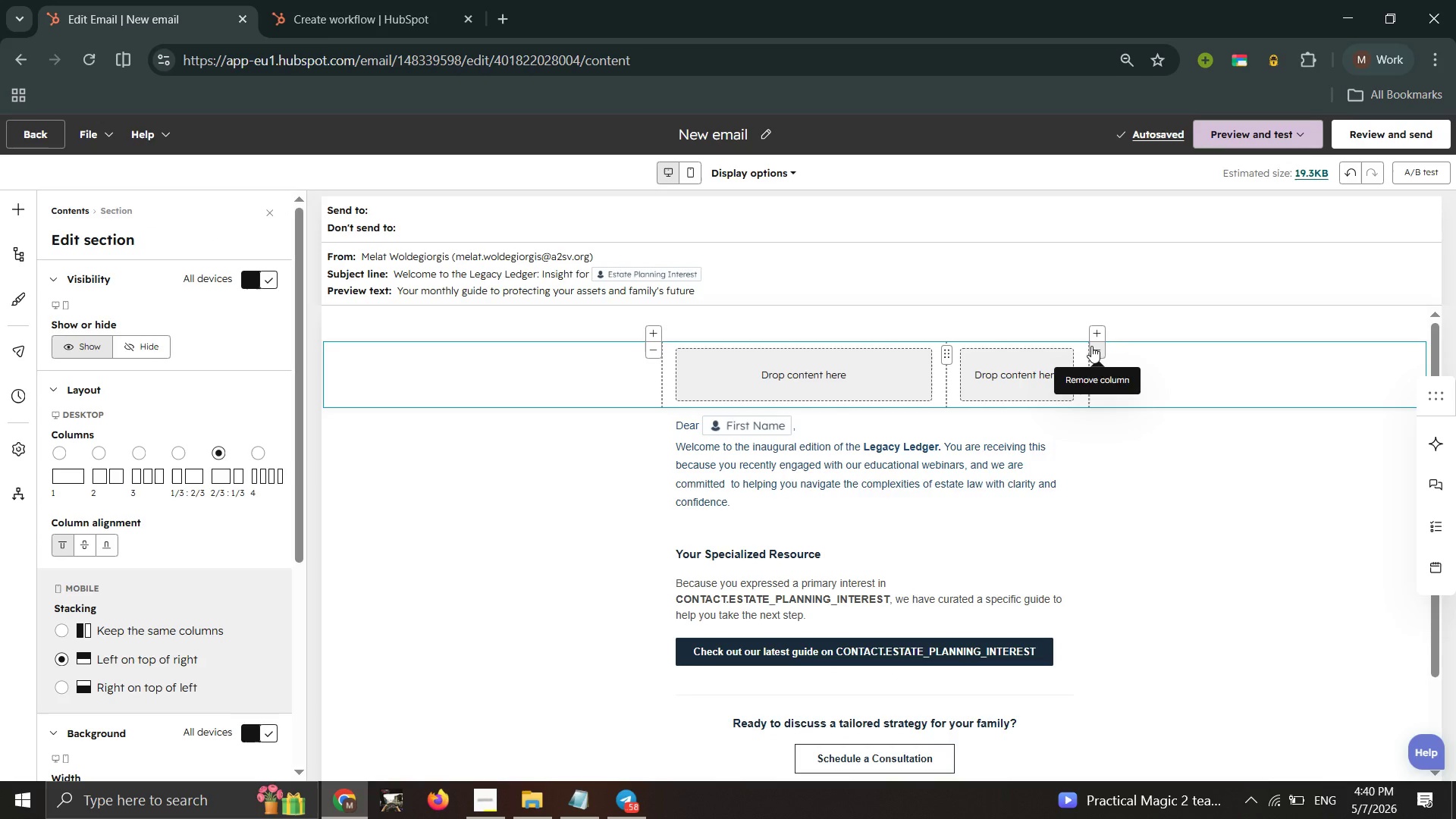 
left_click([1092, 347])
 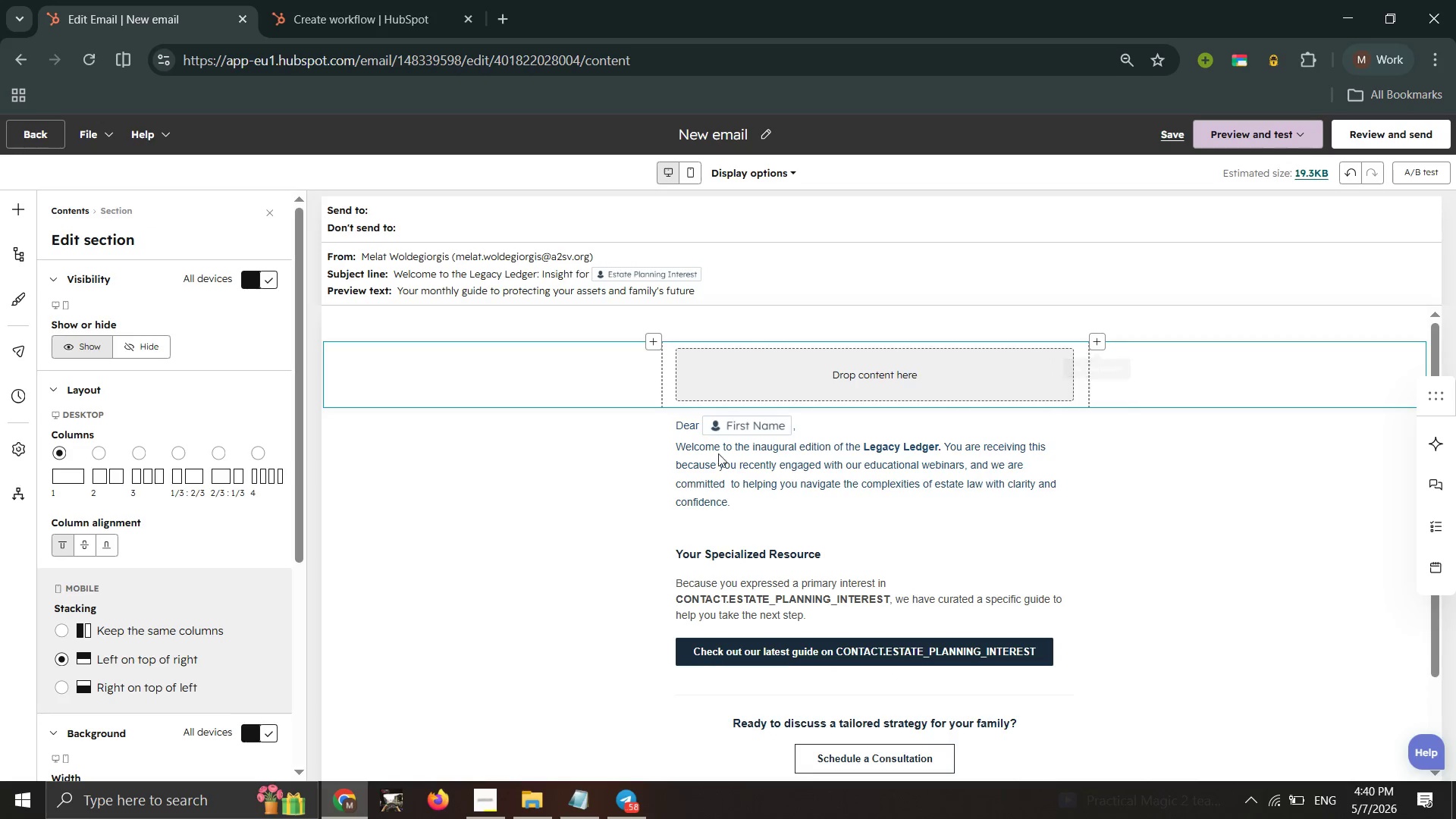 
left_click([479, 518])
 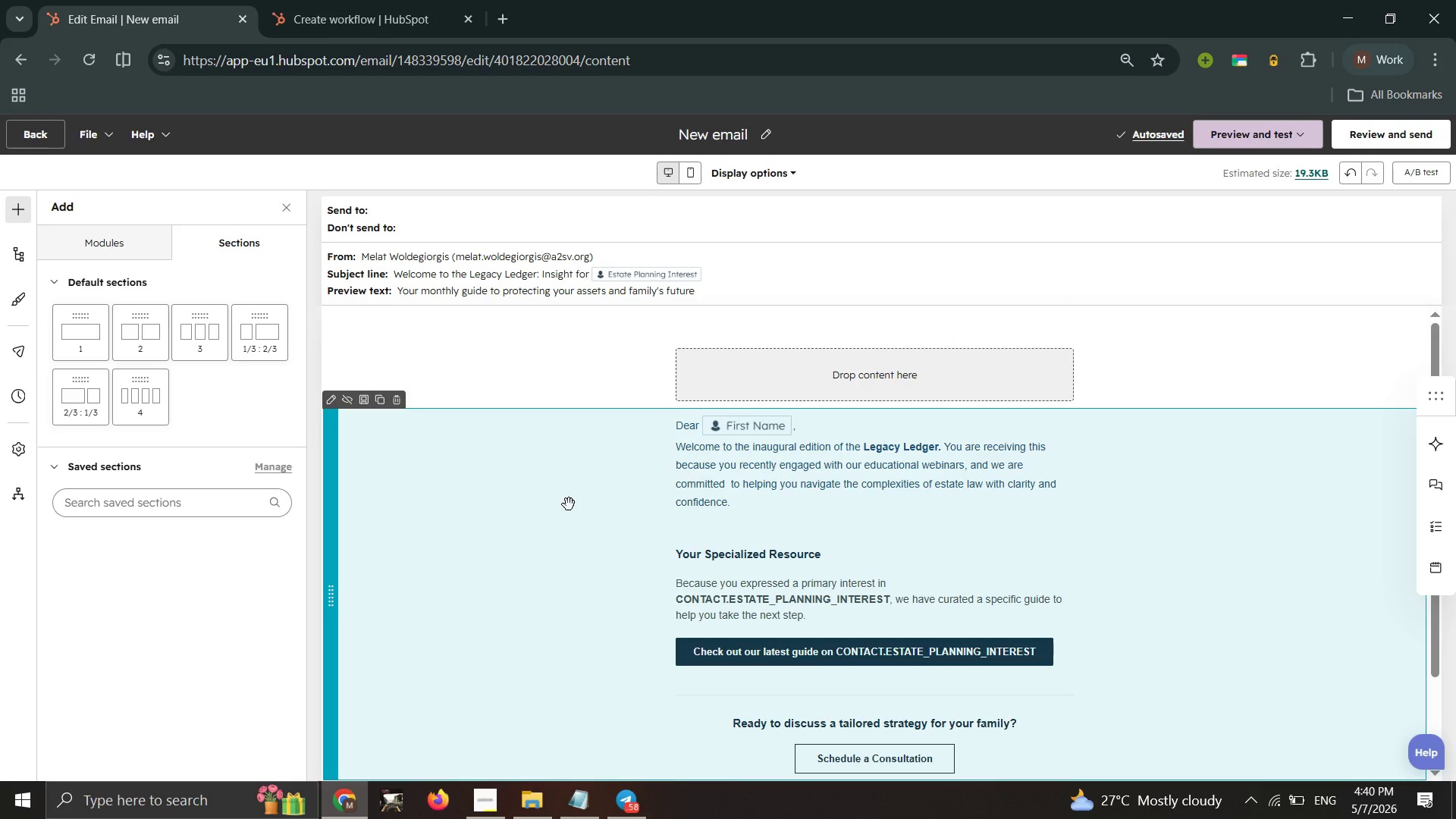 
wait(22.78)
 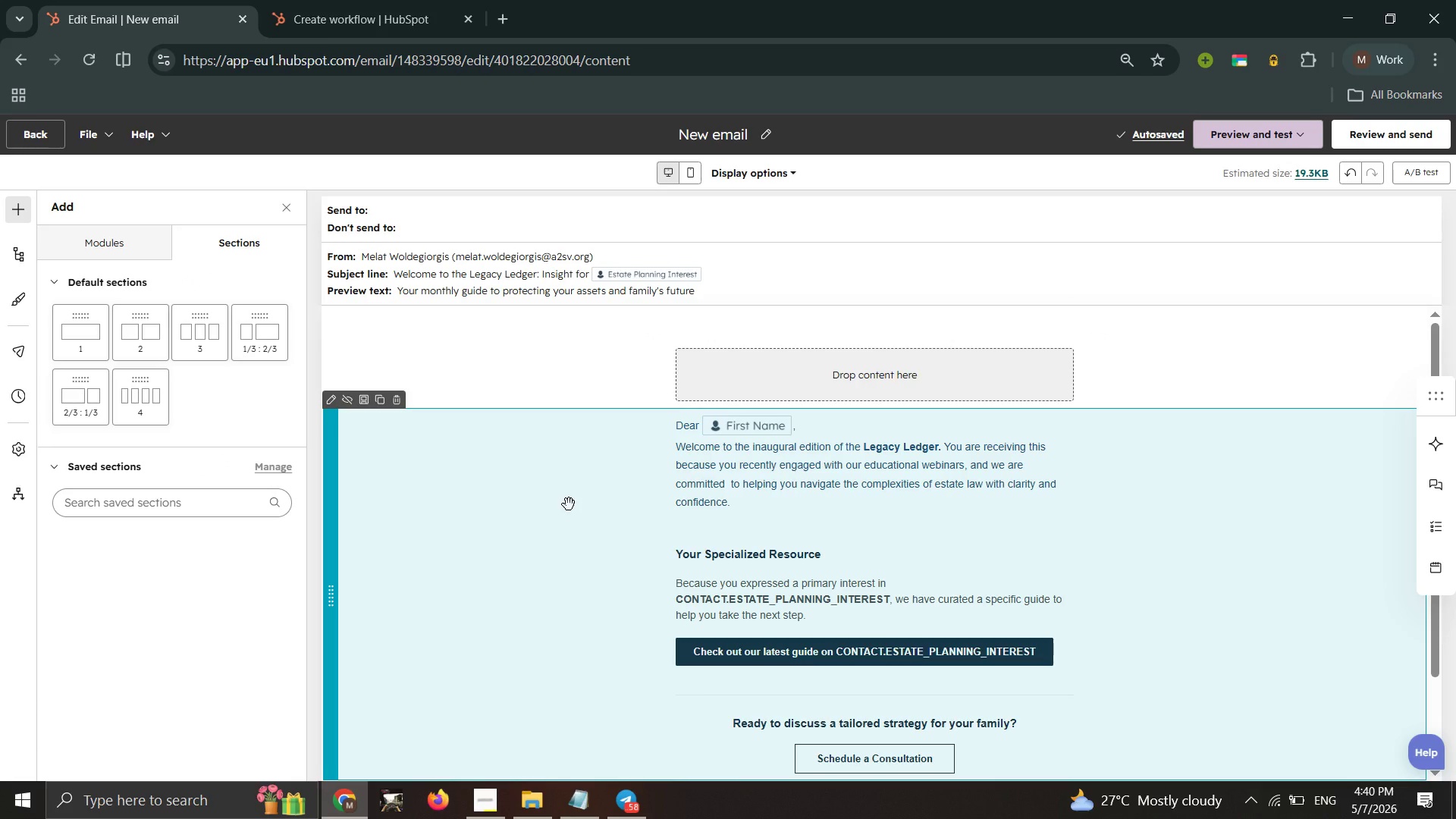 
left_click([763, 593])
 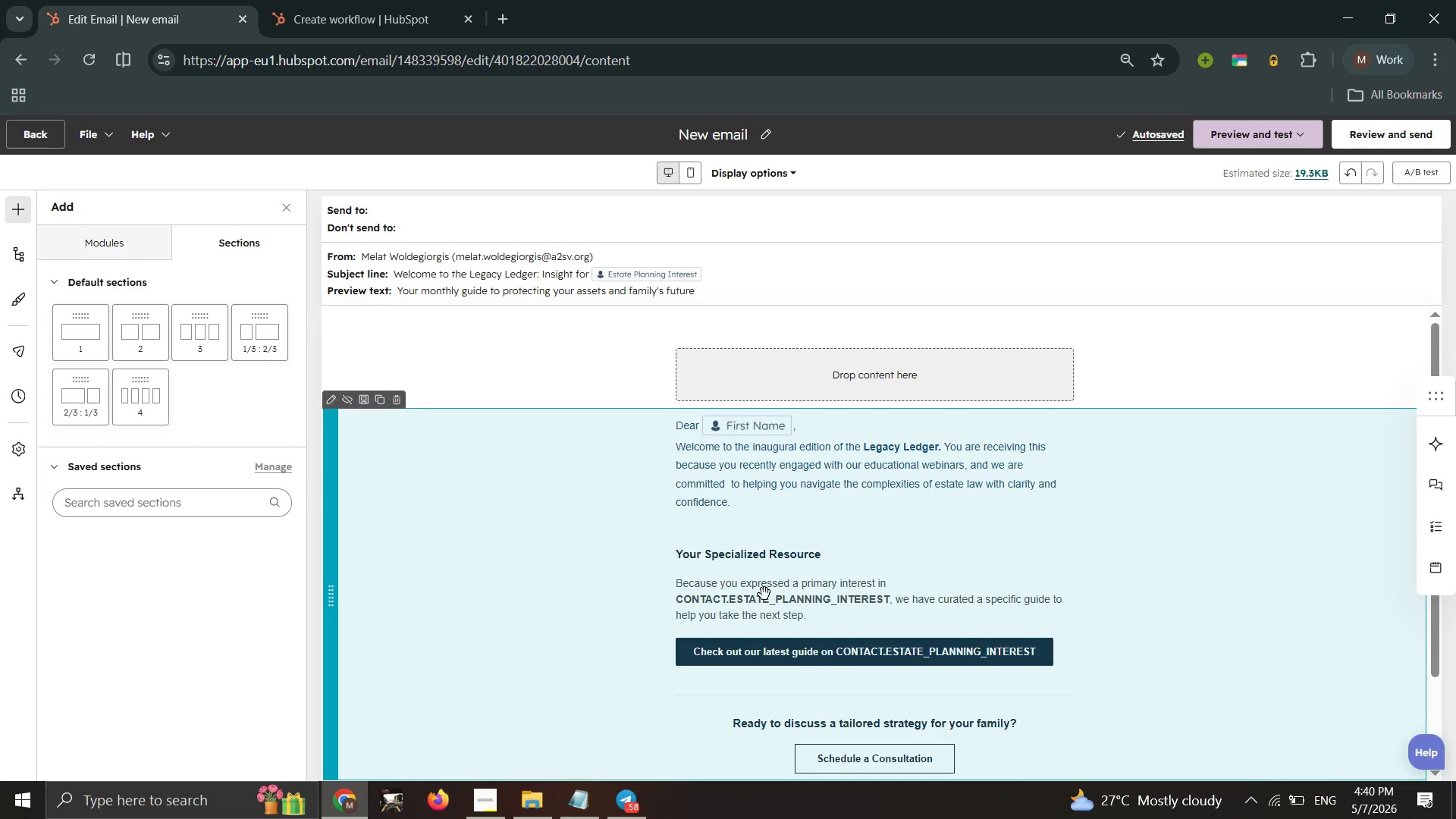 
left_click([764, 594])
 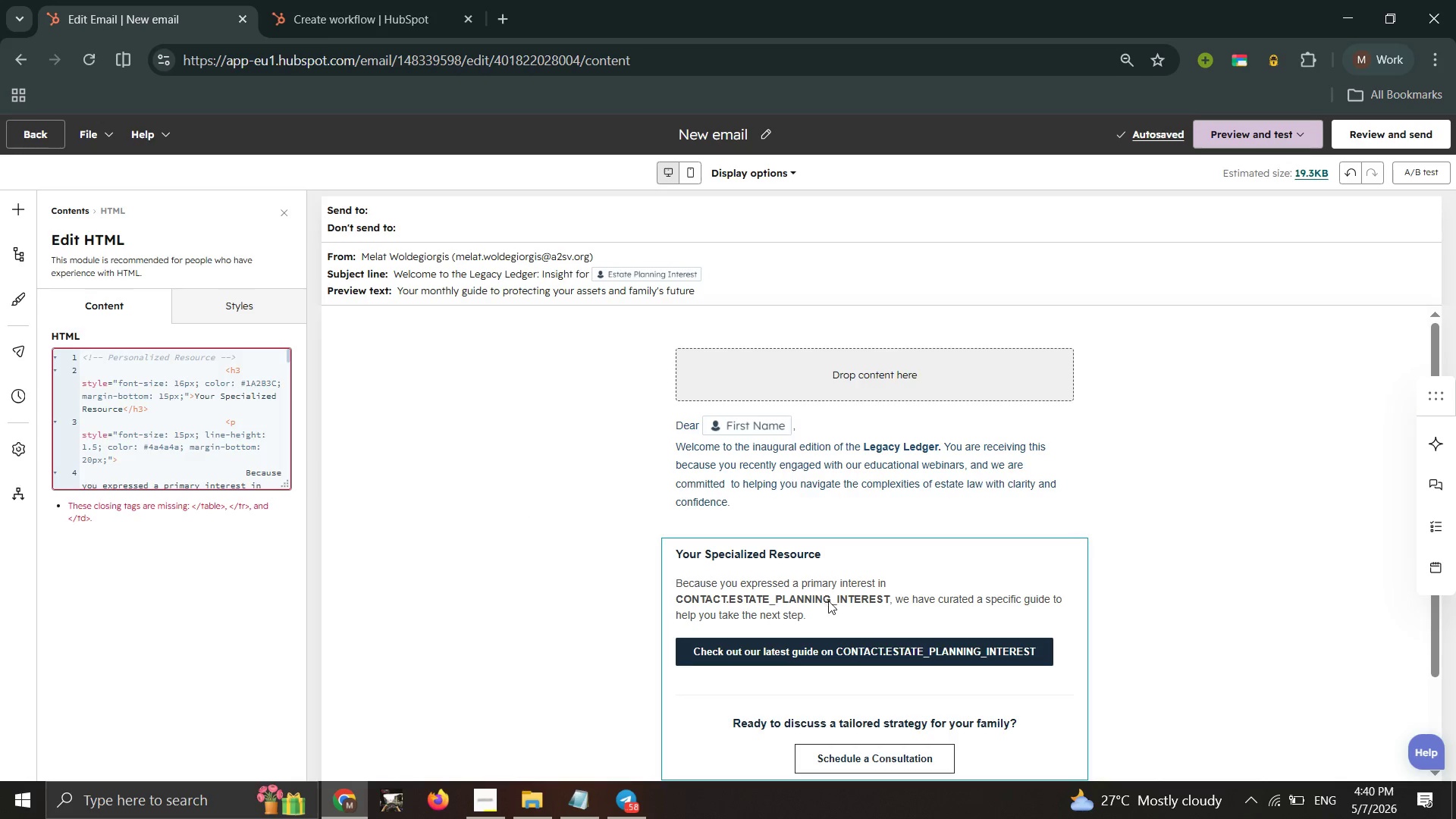 
left_click([830, 600])
 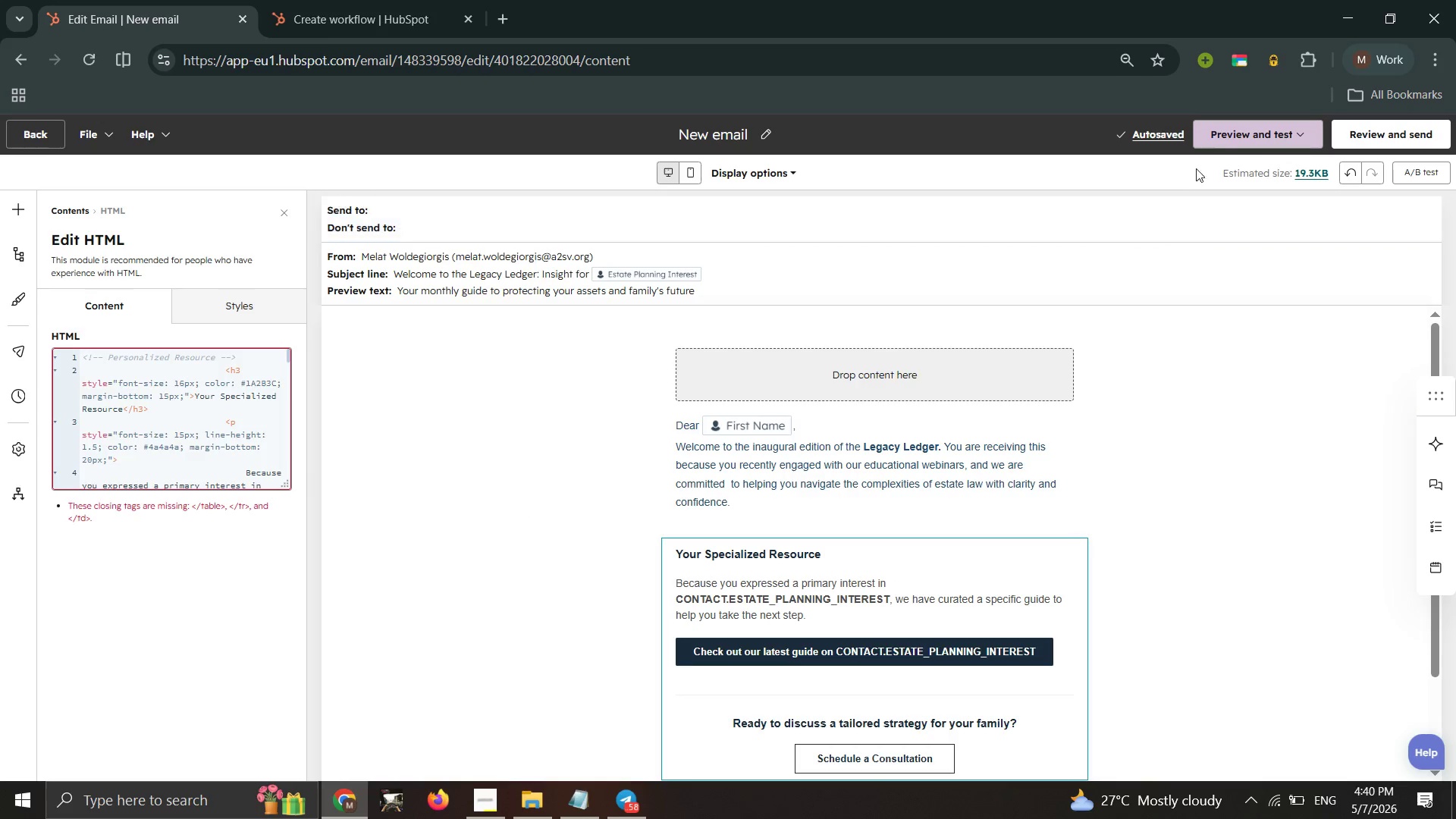 
left_click([1229, 140])
 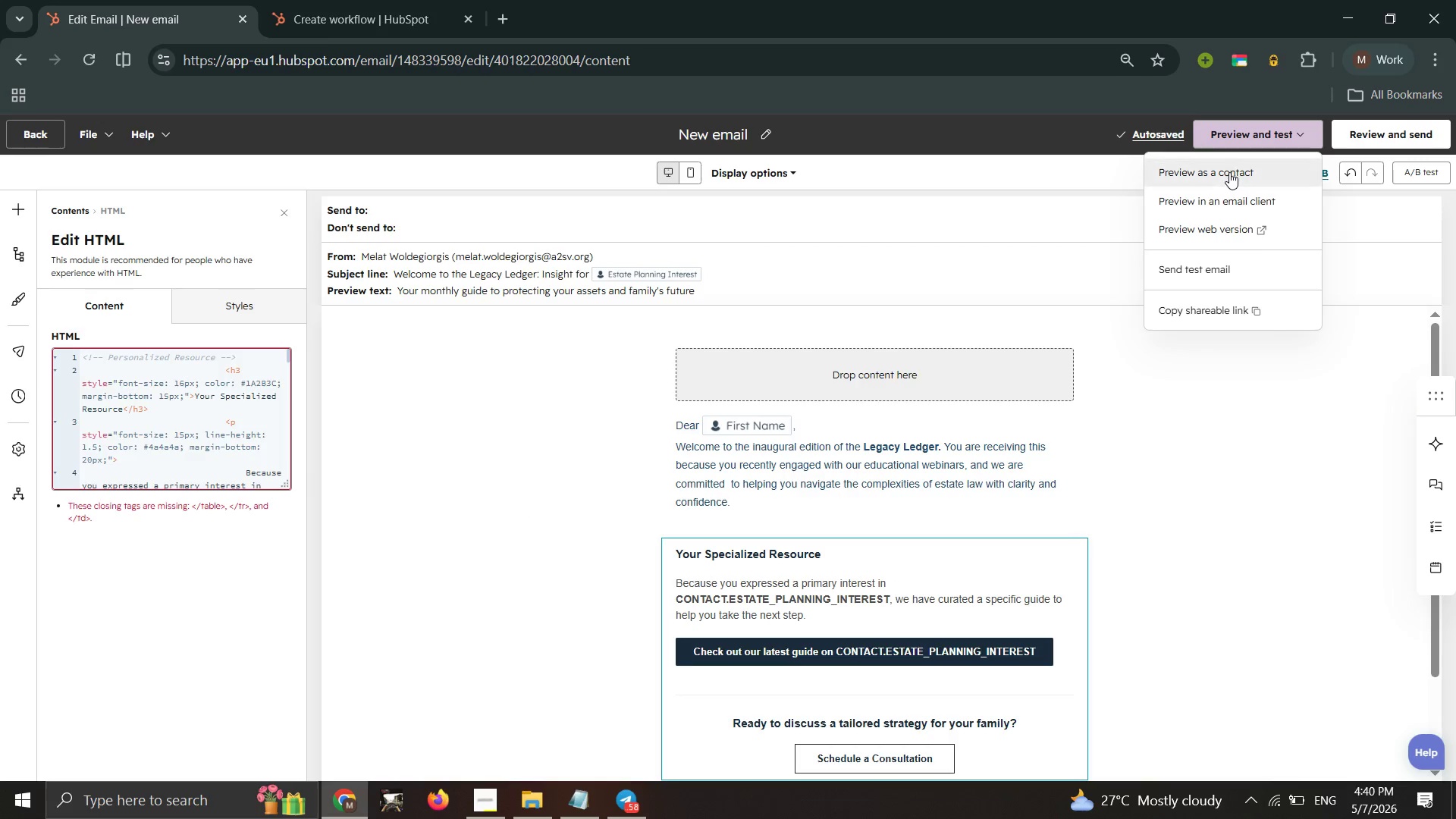 
left_click([1229, 172])
 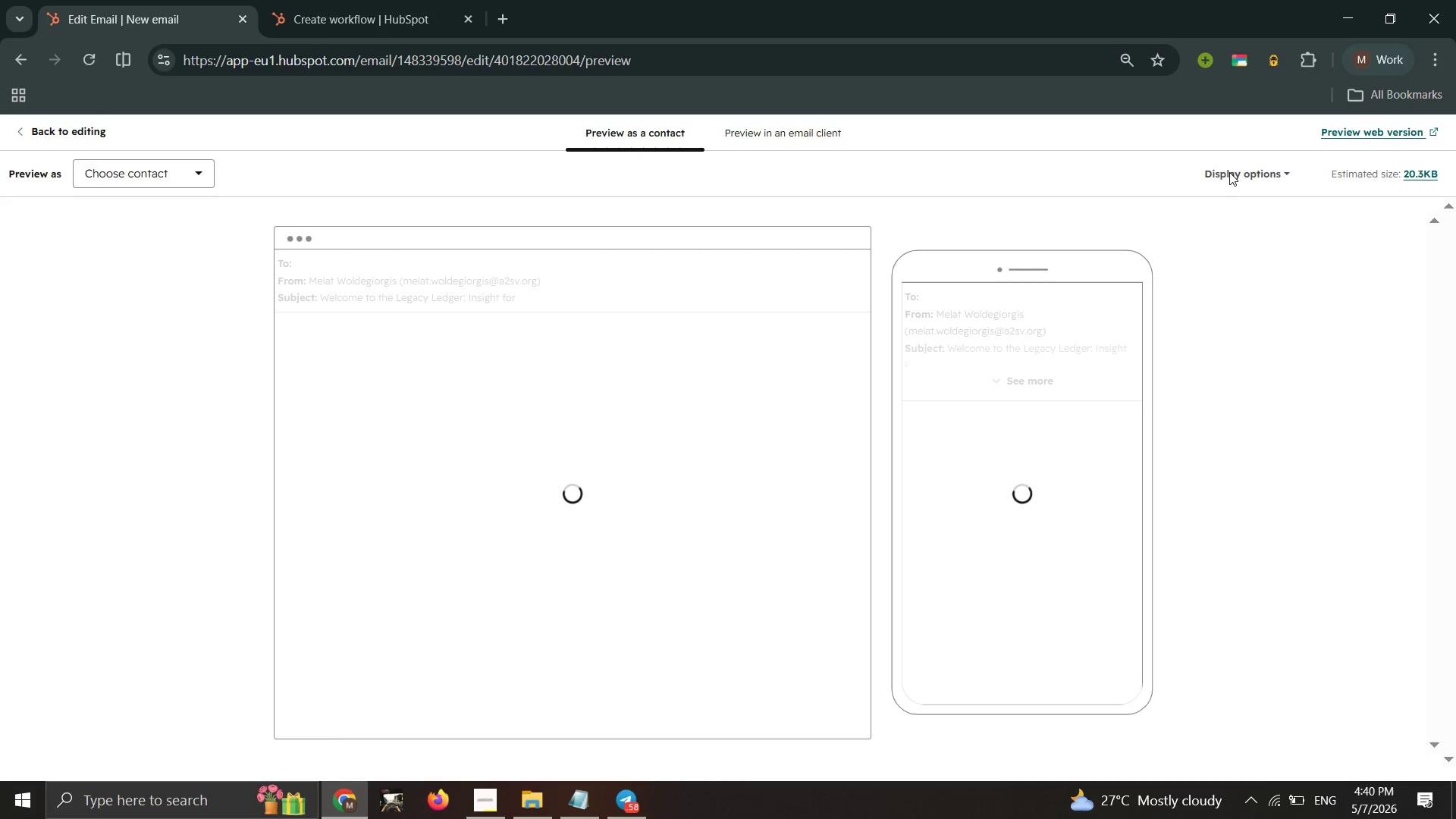 
wait(9.81)
 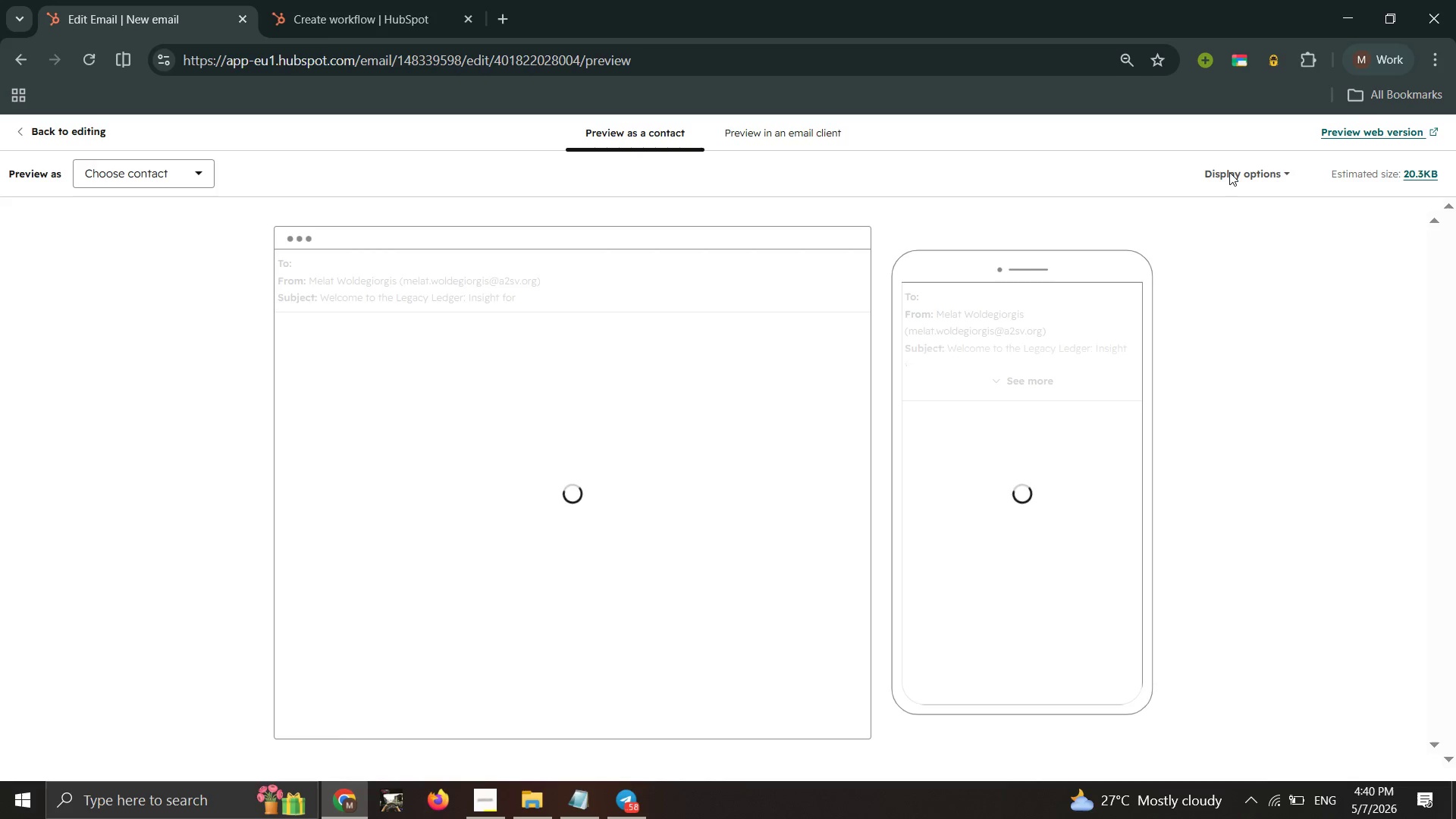 
left_click([158, 173])
 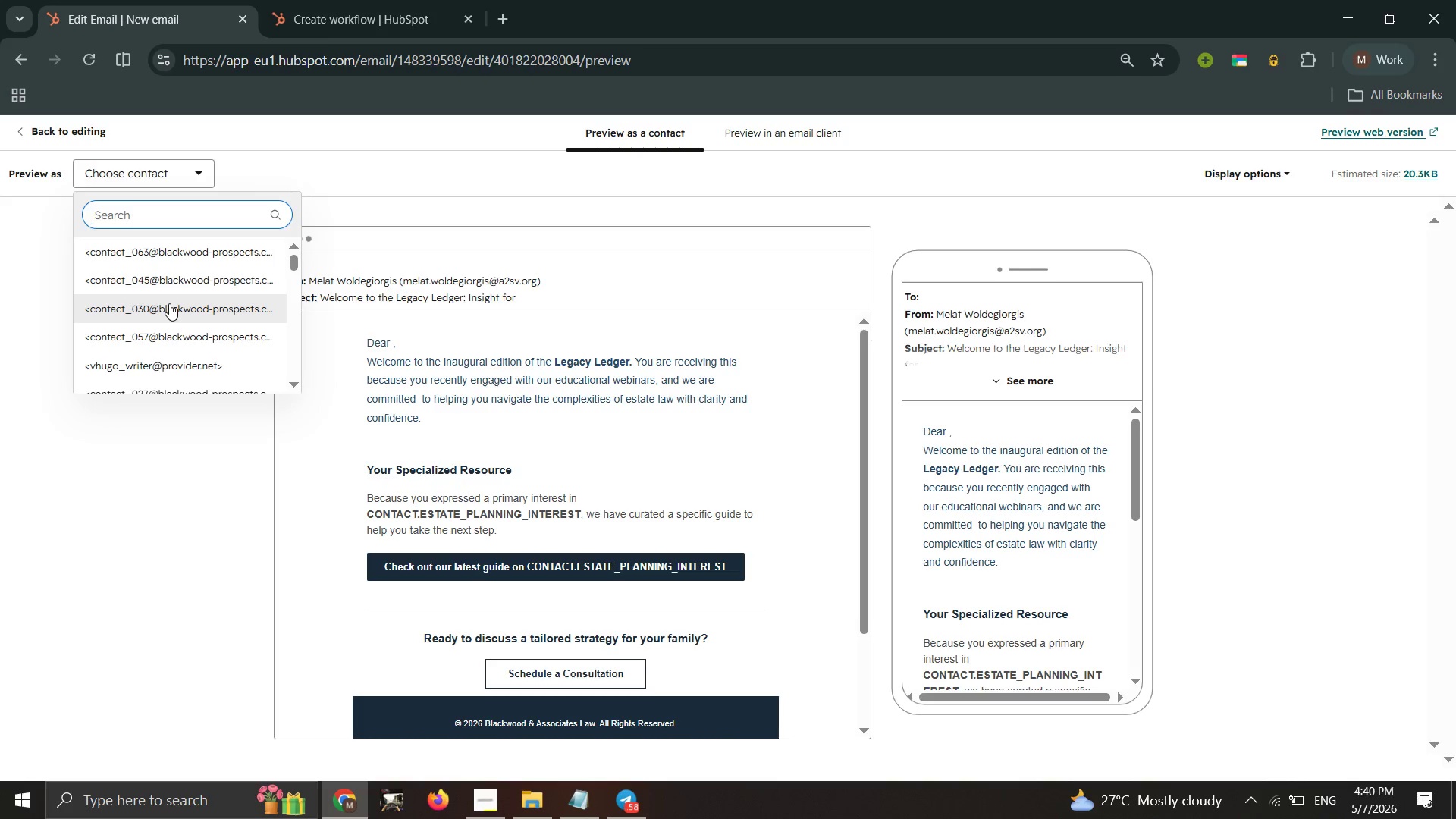 
double_click([169, 303])
 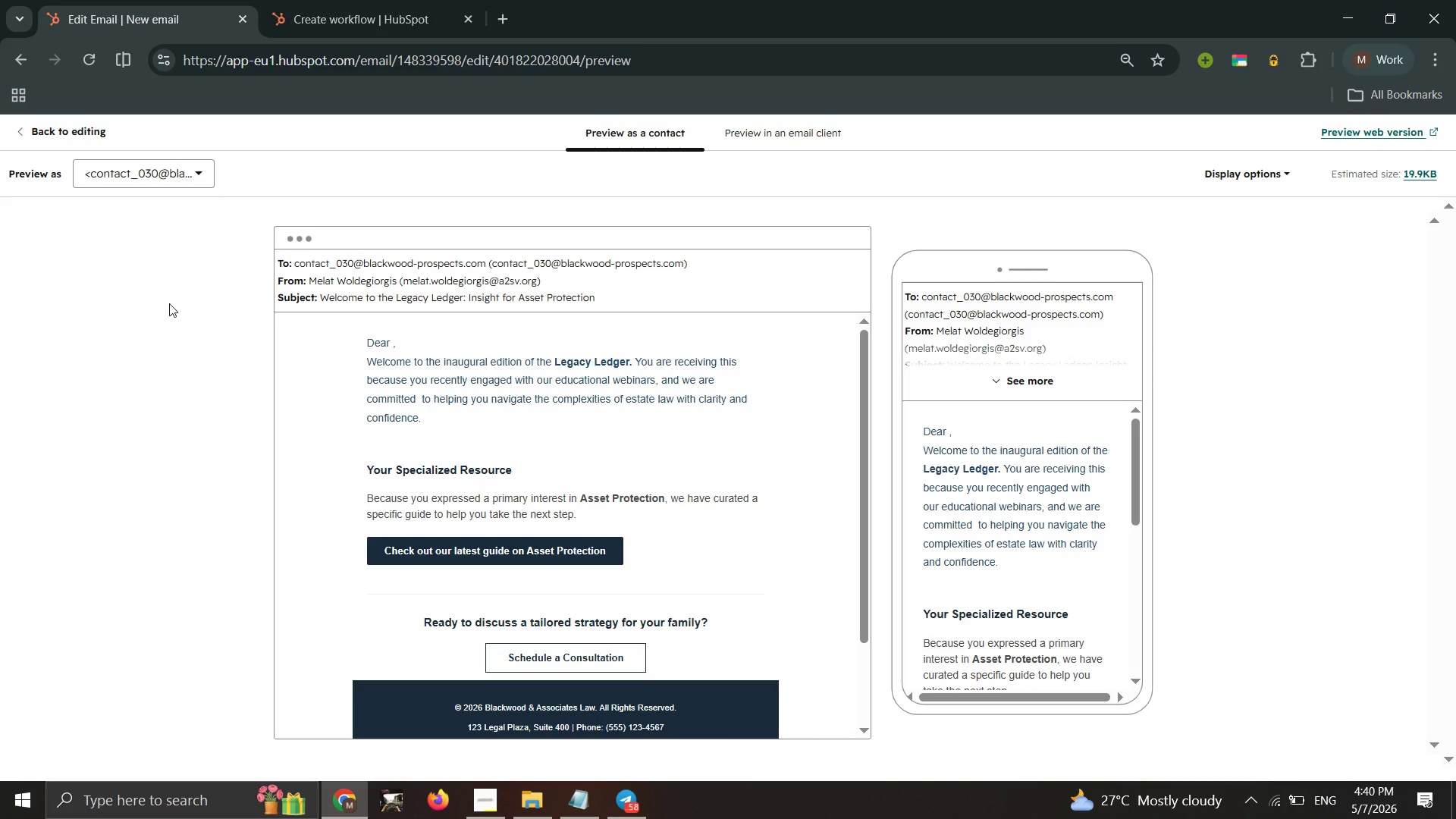 
wait(8.0)
 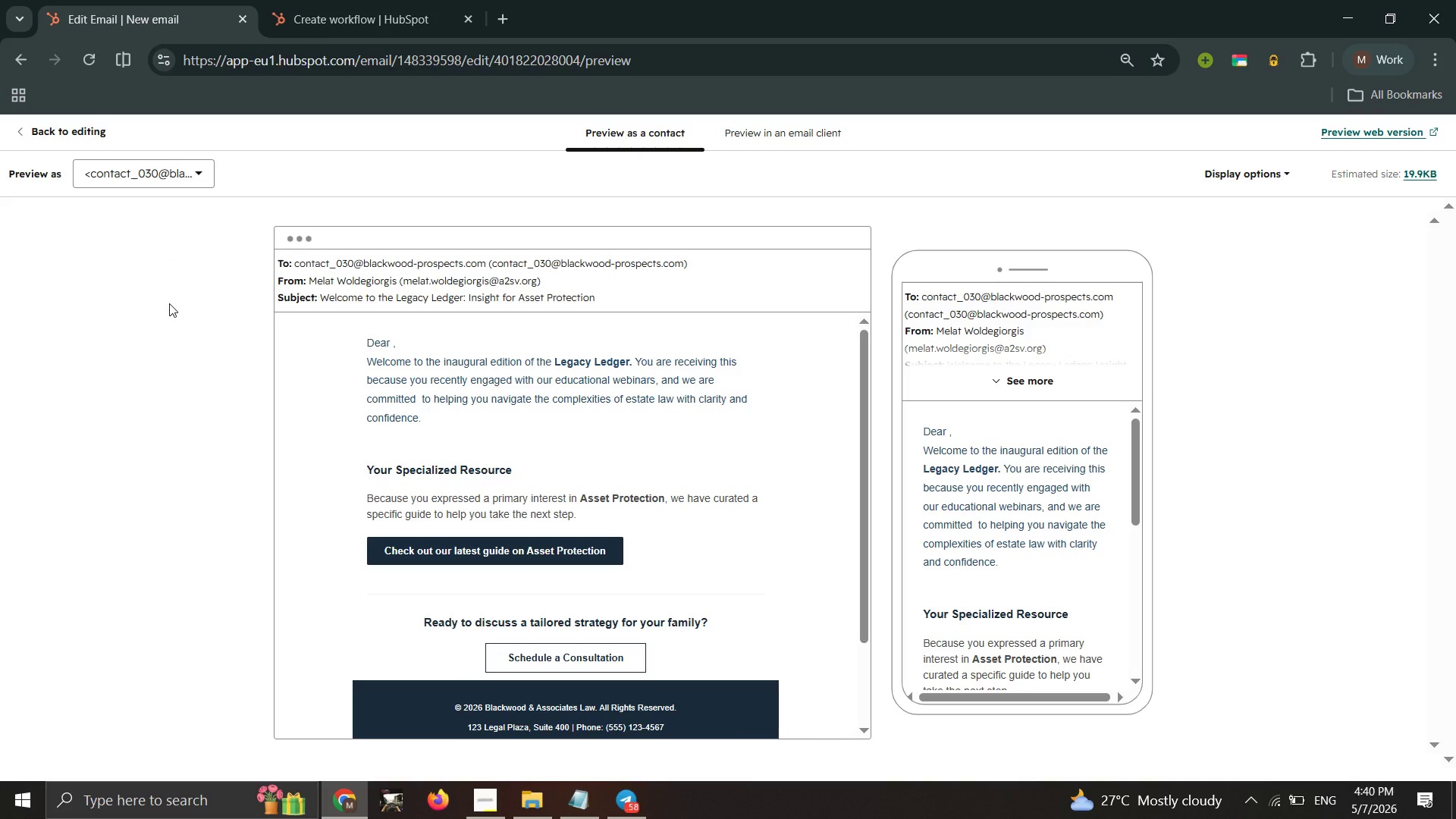 
scroll: coordinate [410, 438], scroll_direction: down, amount: 2.0
 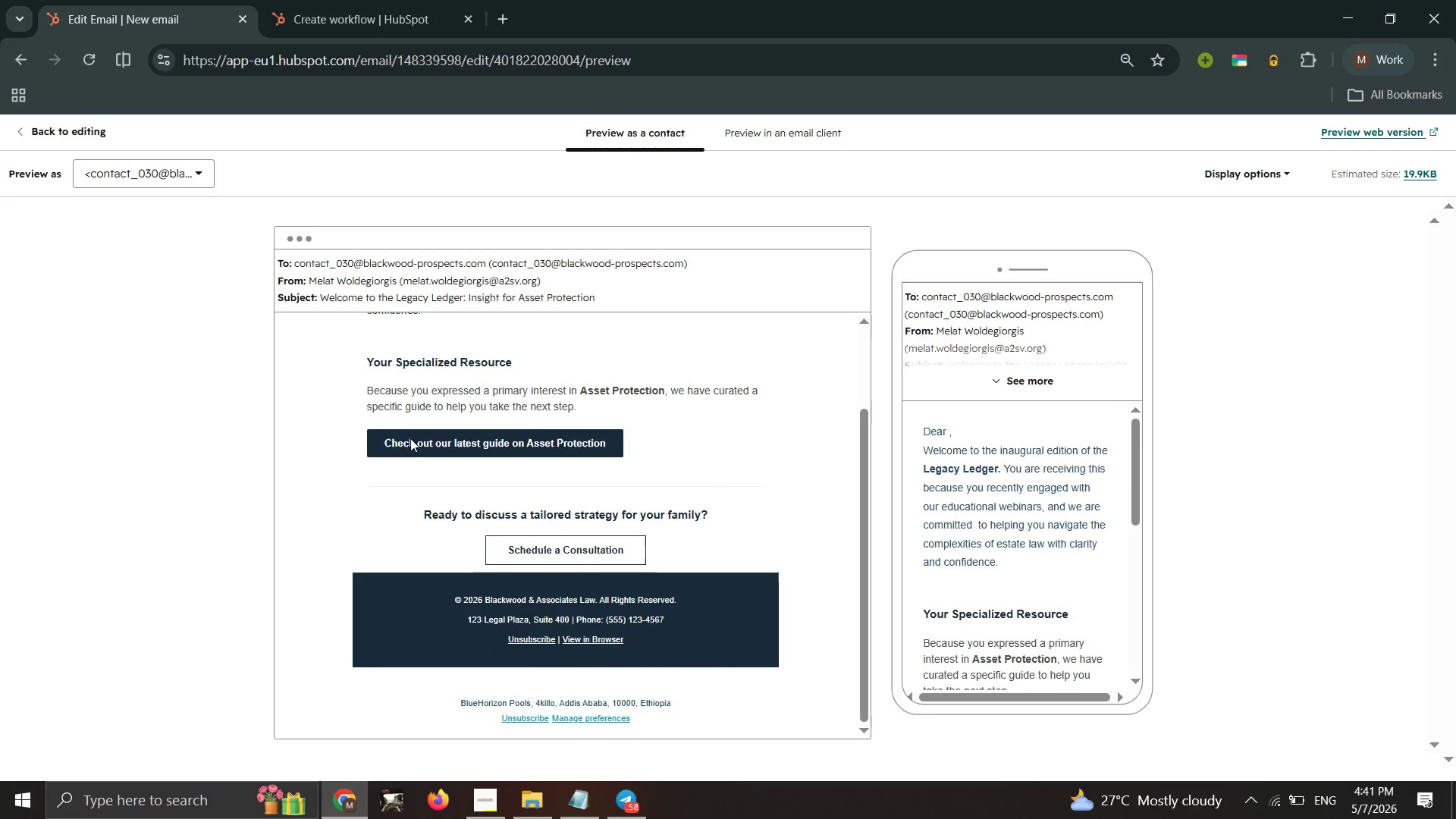 
scroll: coordinate [410, 439], scroll_direction: up, amount: 1.0
 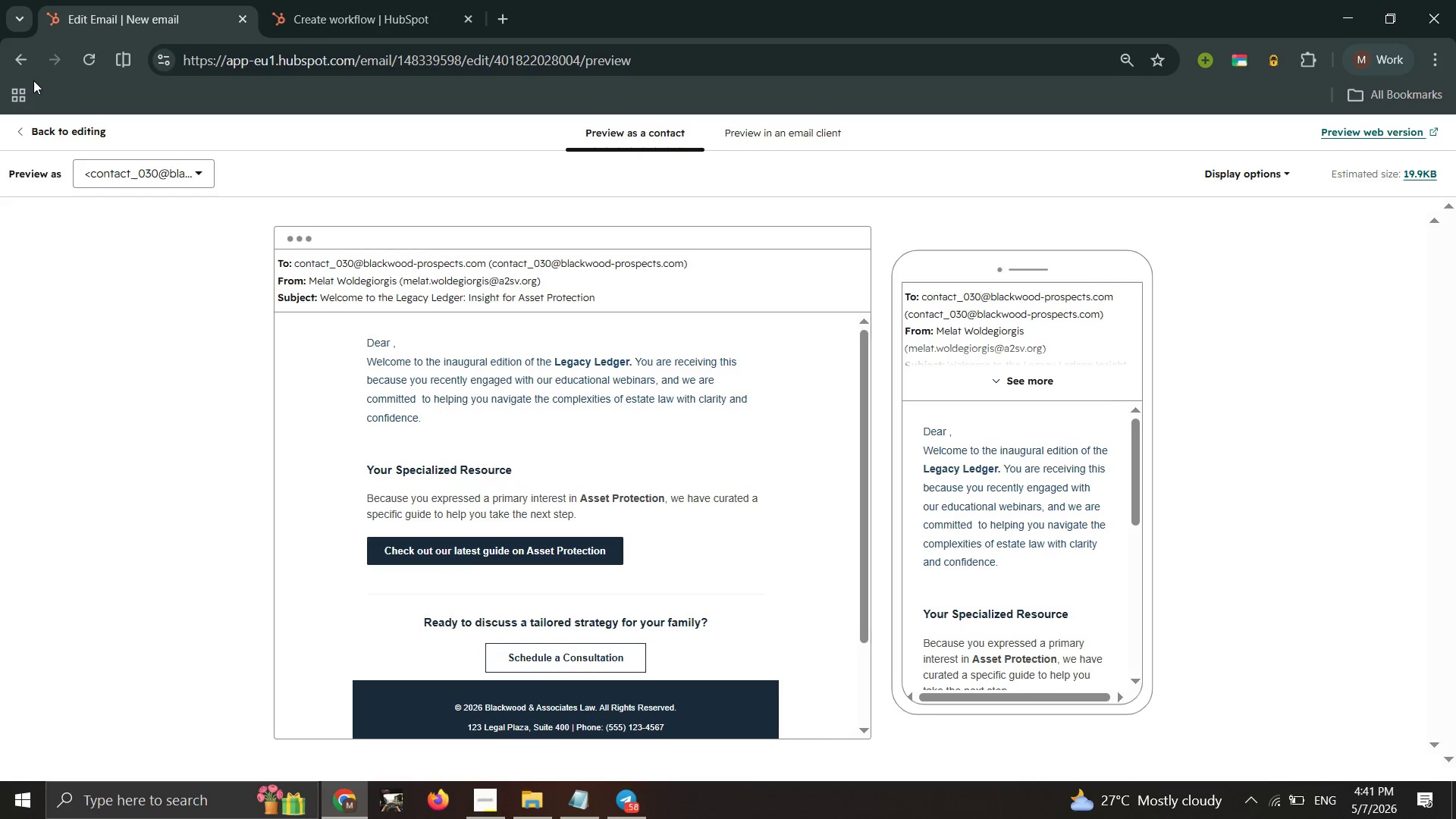 
left_click([58, 127])
 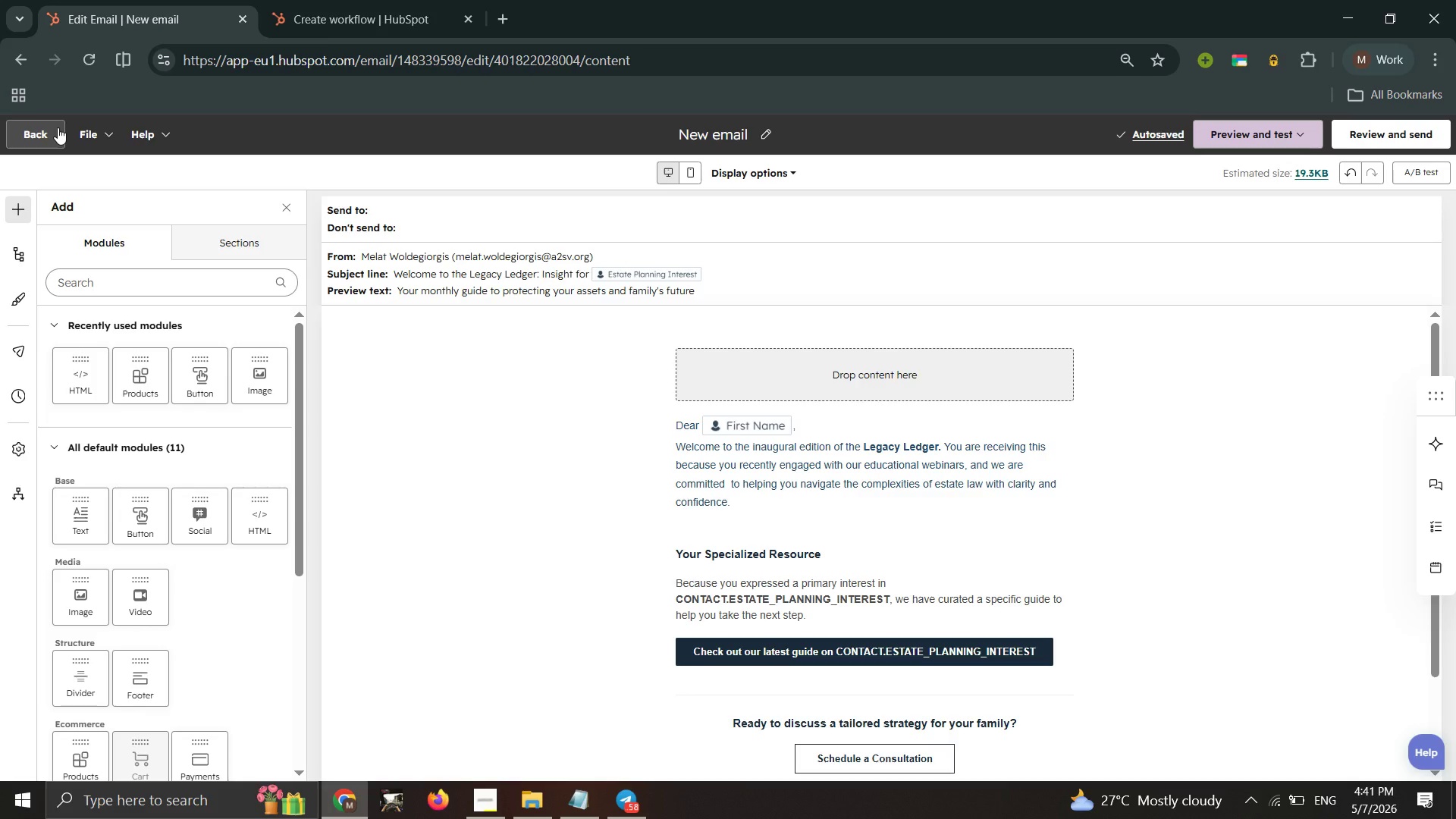 
wait(22.22)
 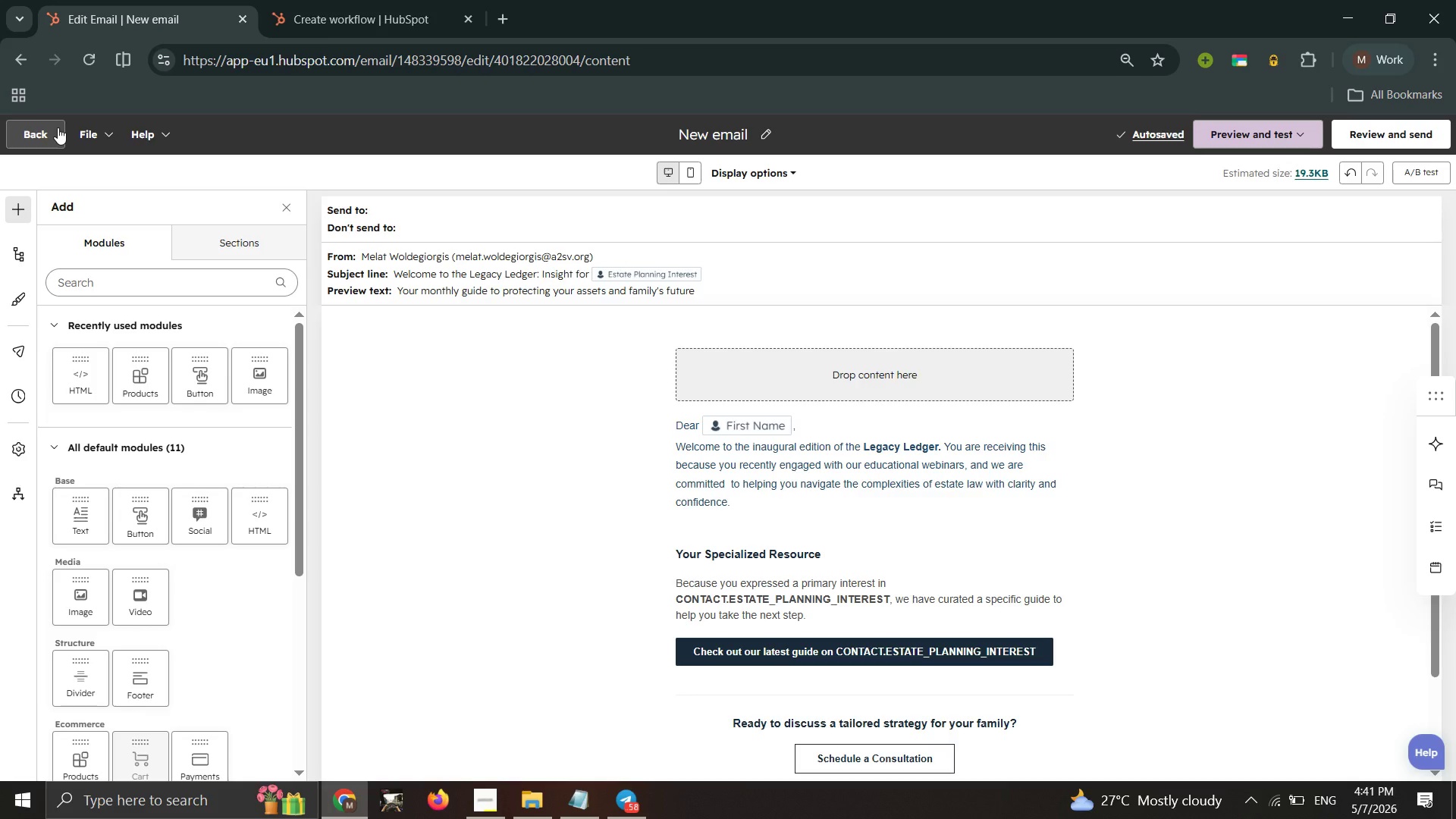 
left_click_drag(start_coordinate=[848, 483], to_coordinate=[845, 491])
 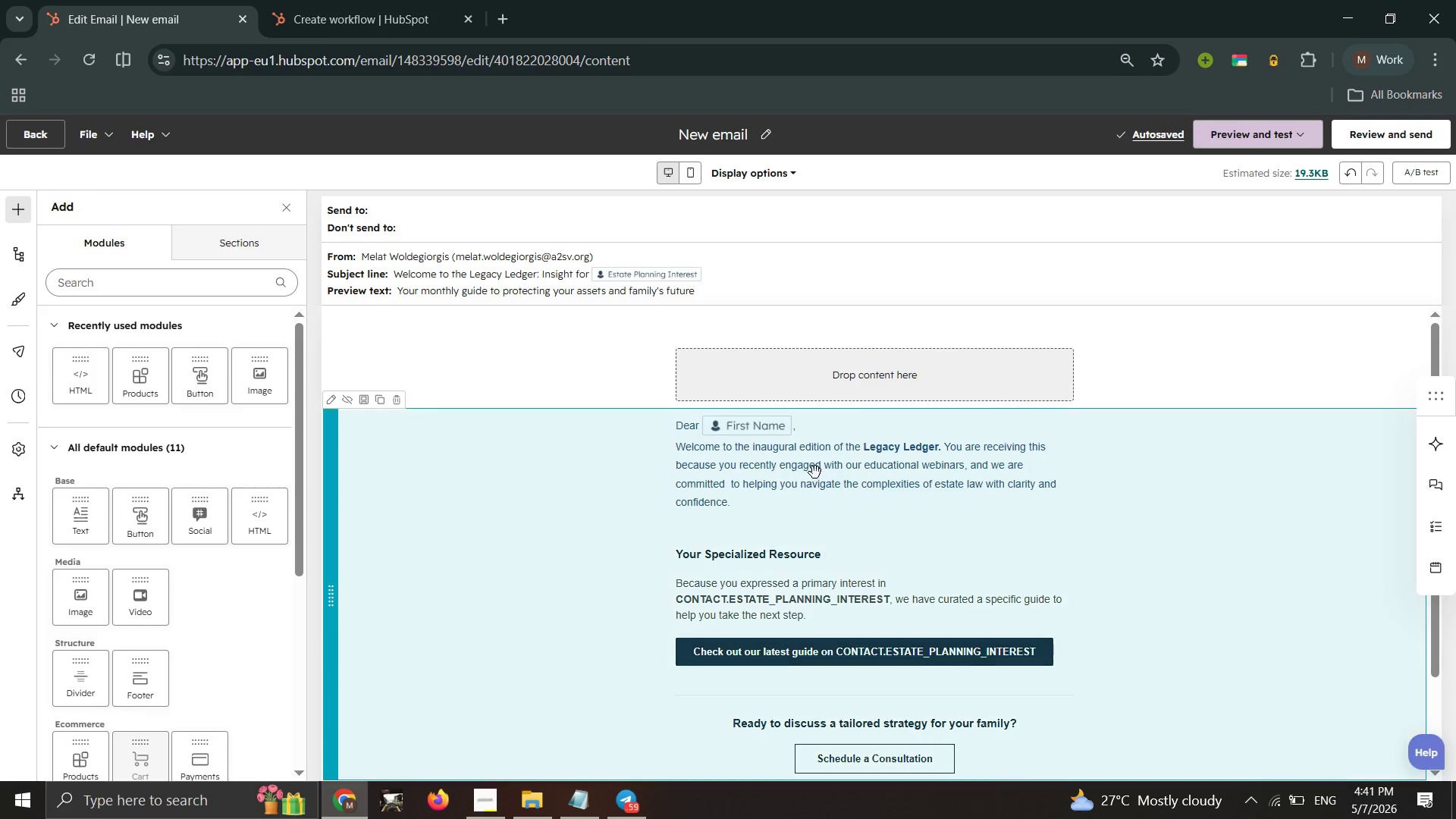 
left_click([815, 472])
 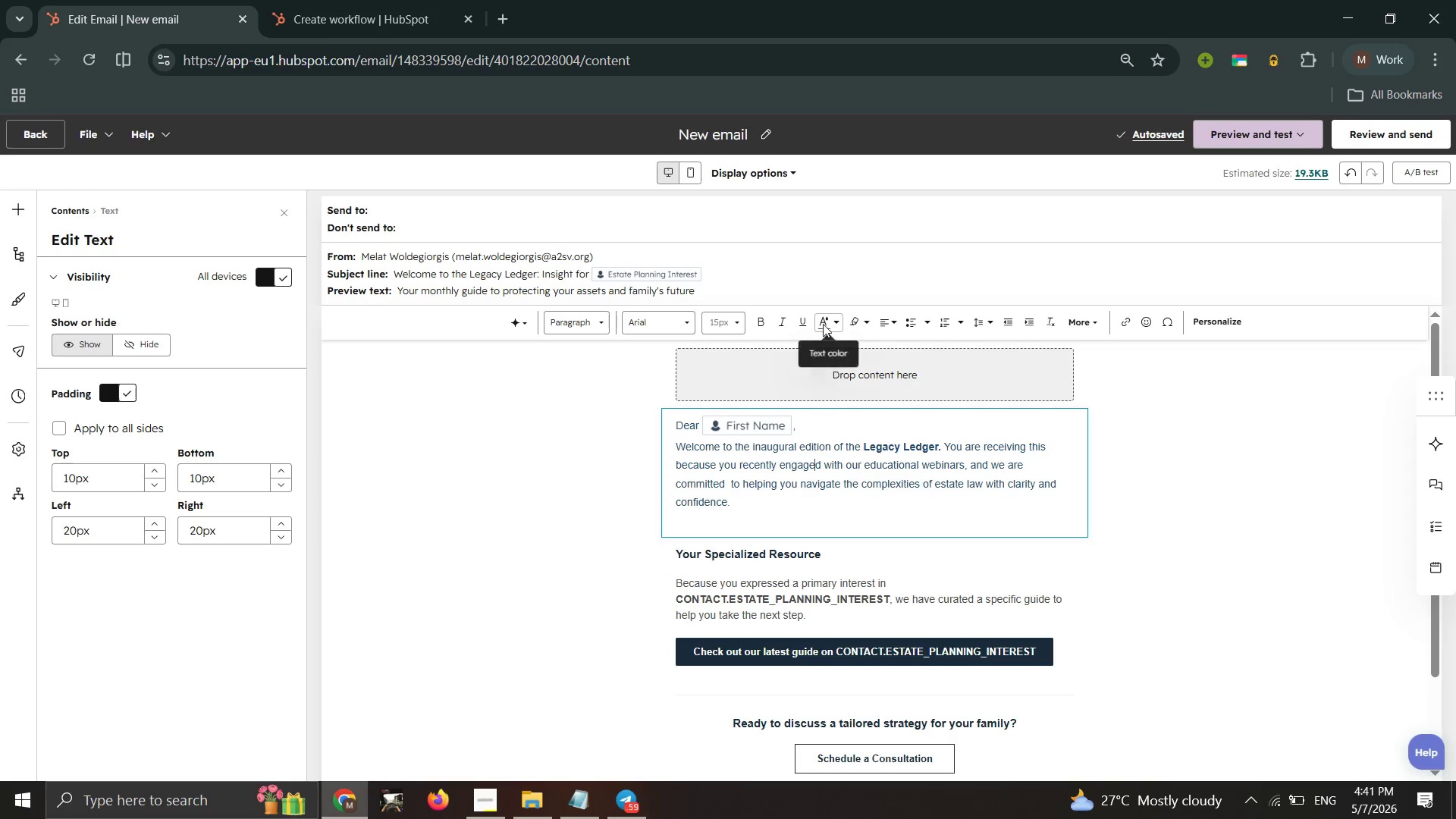 
left_click([824, 320])
 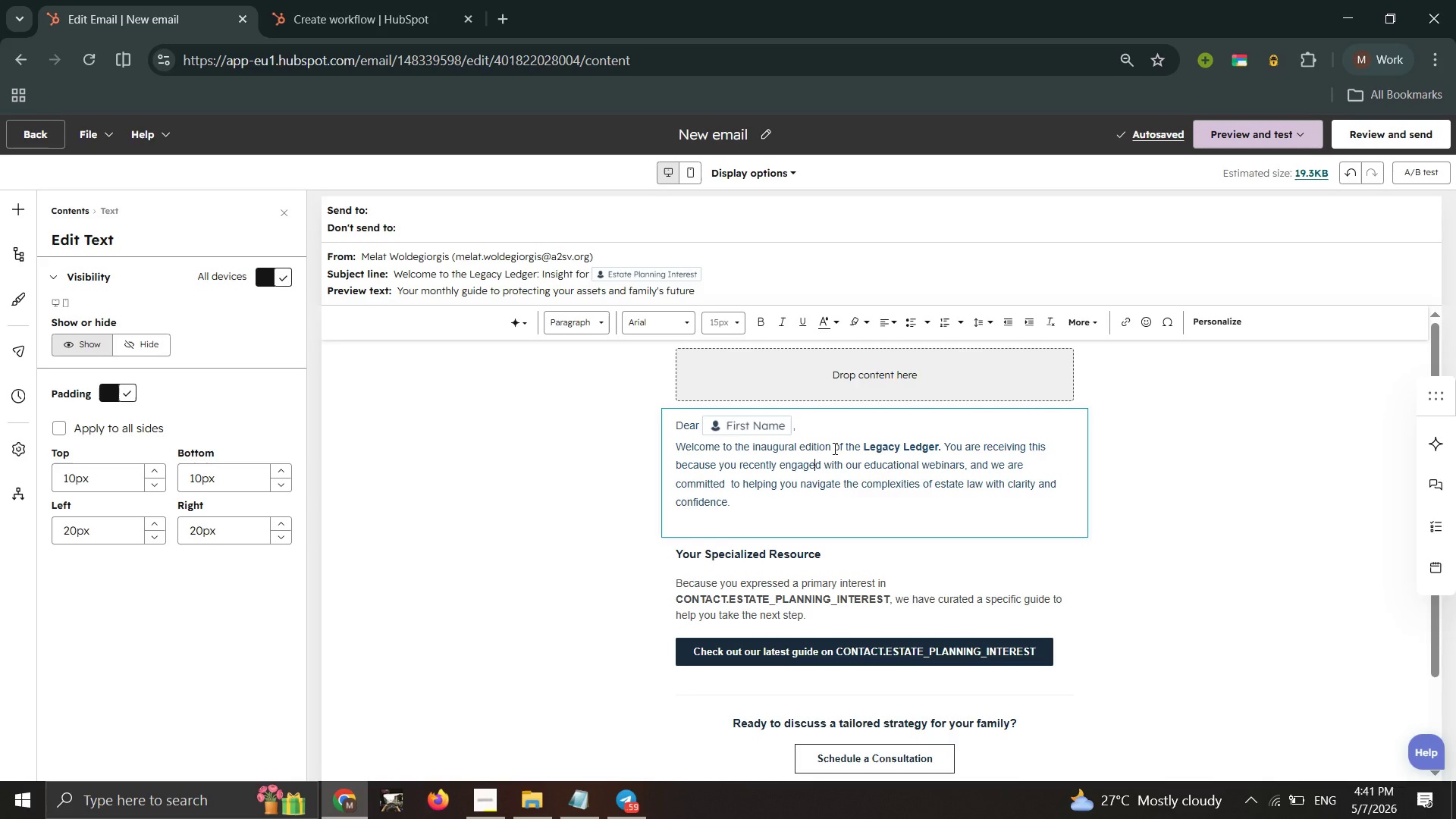 
key(Control+A)
 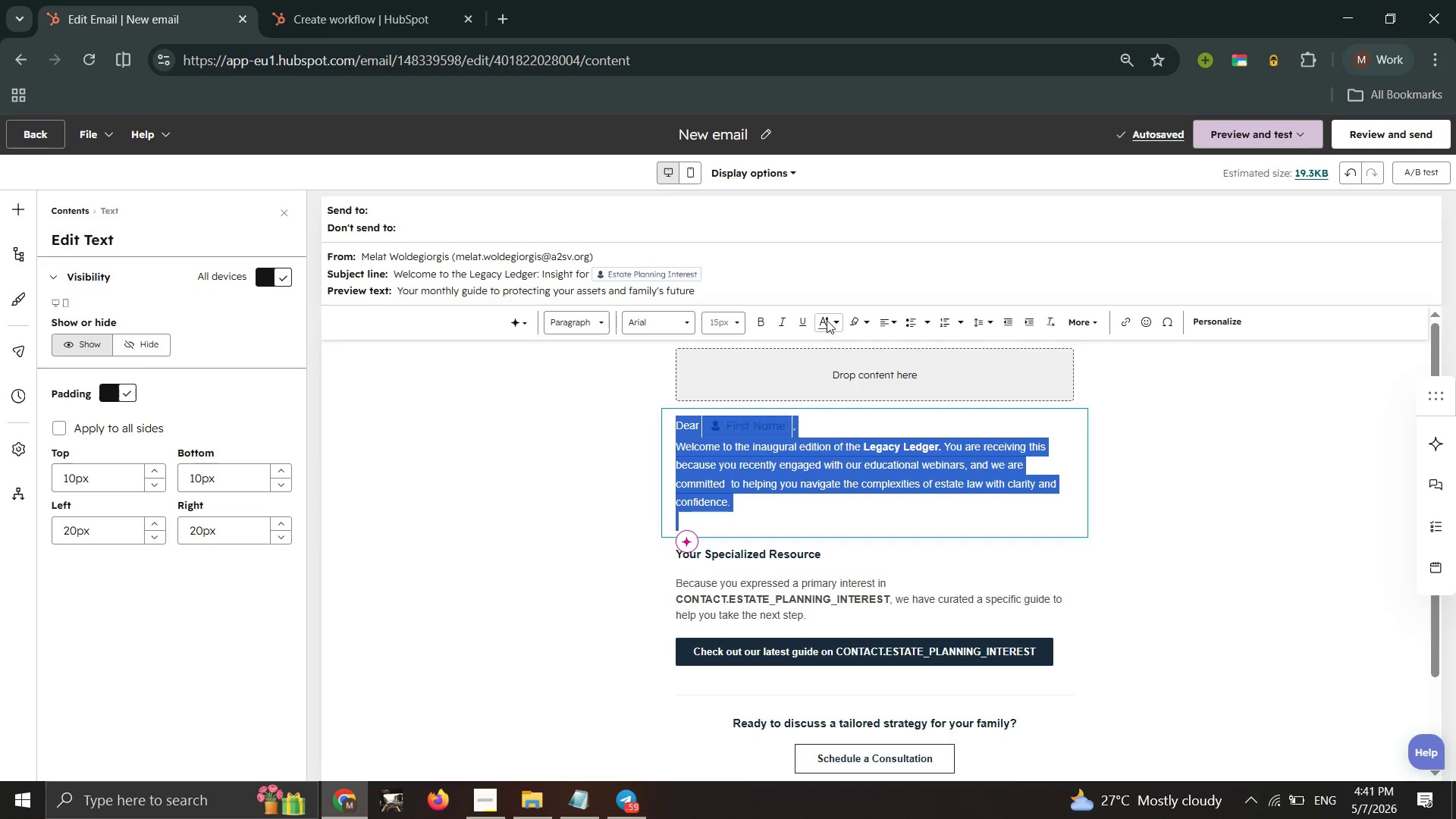 
left_click([827, 320])
 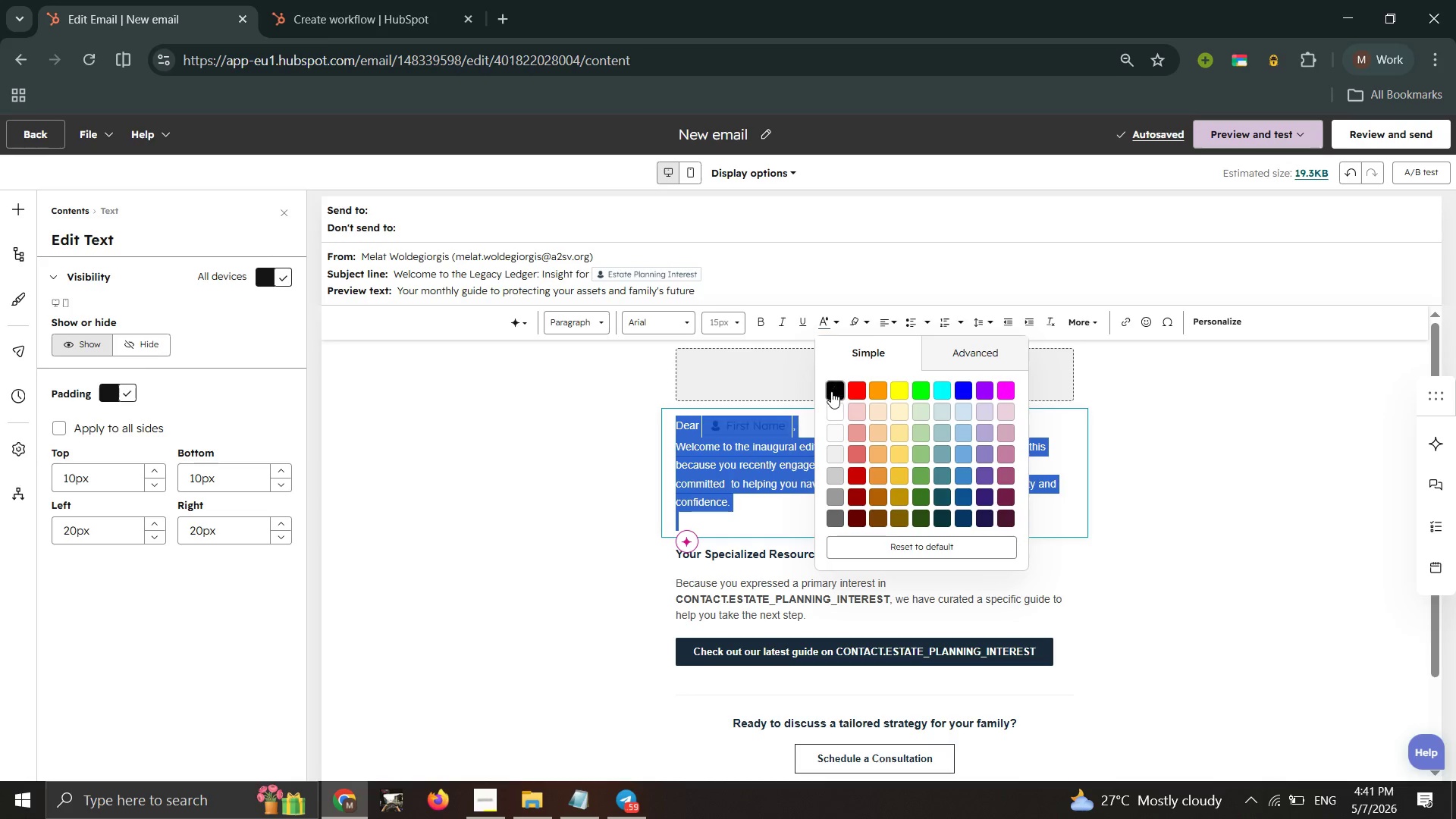 
left_click([831, 391])
 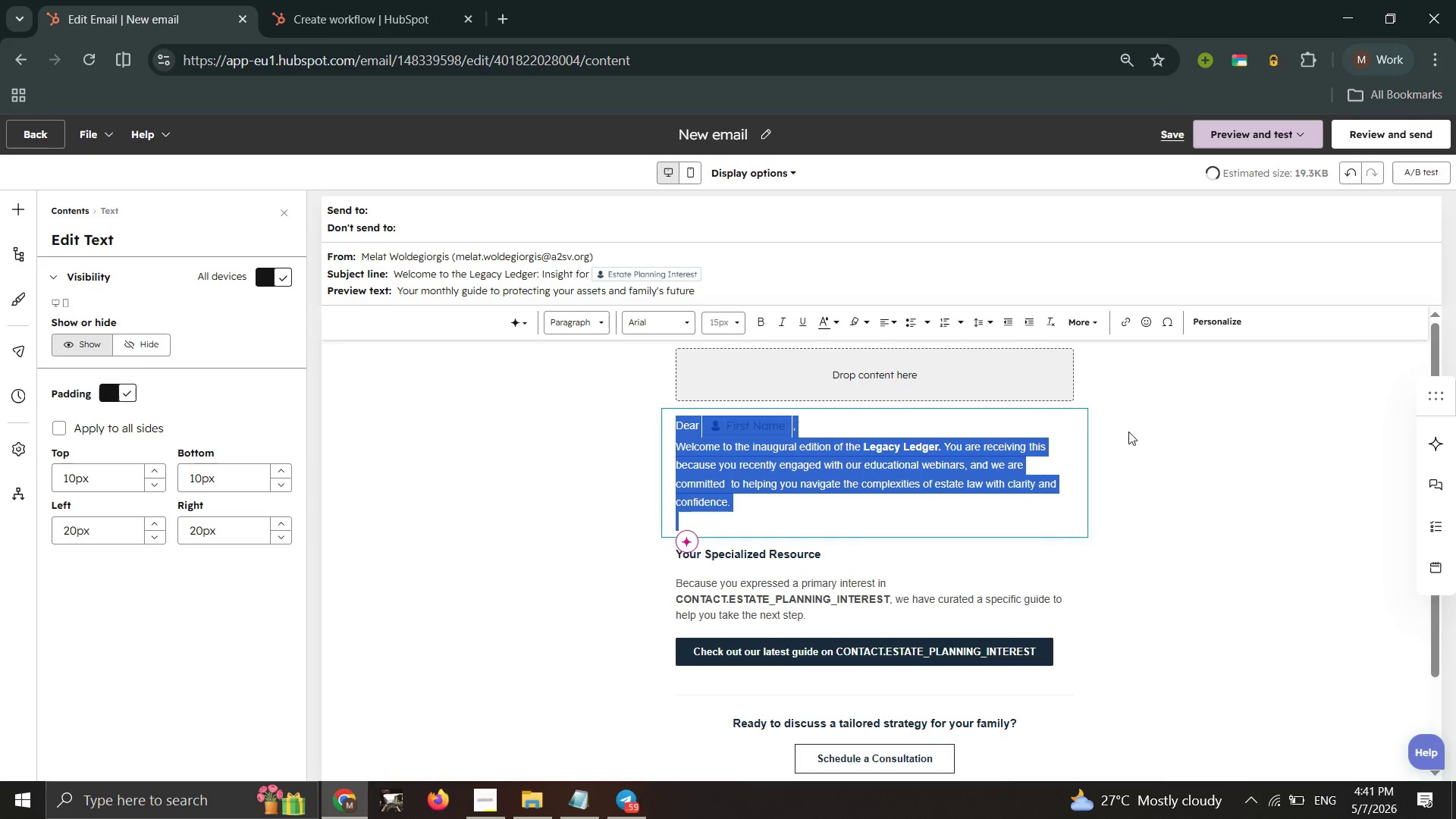 
left_click([1156, 431])
 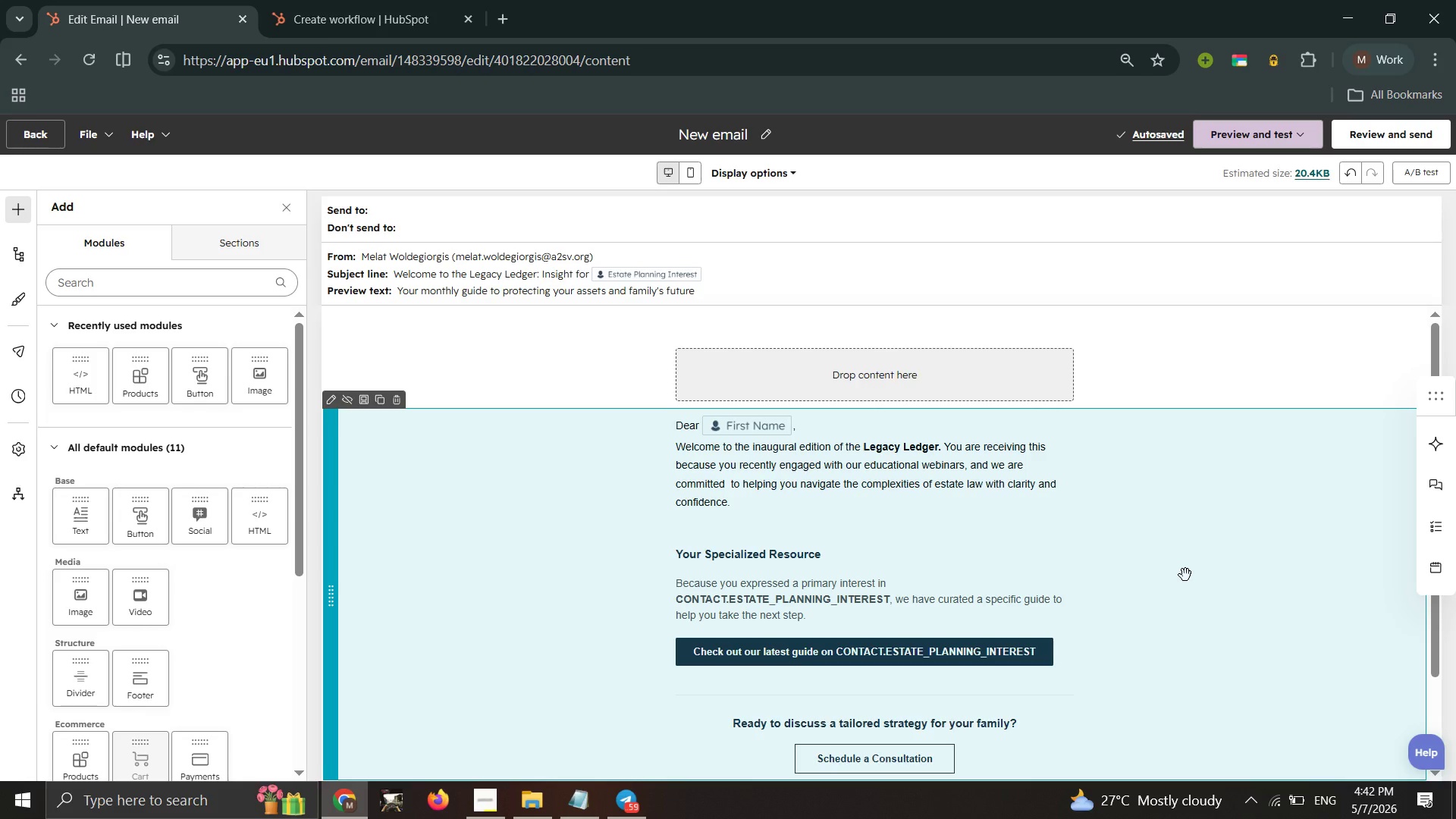 
wait(58.7)
 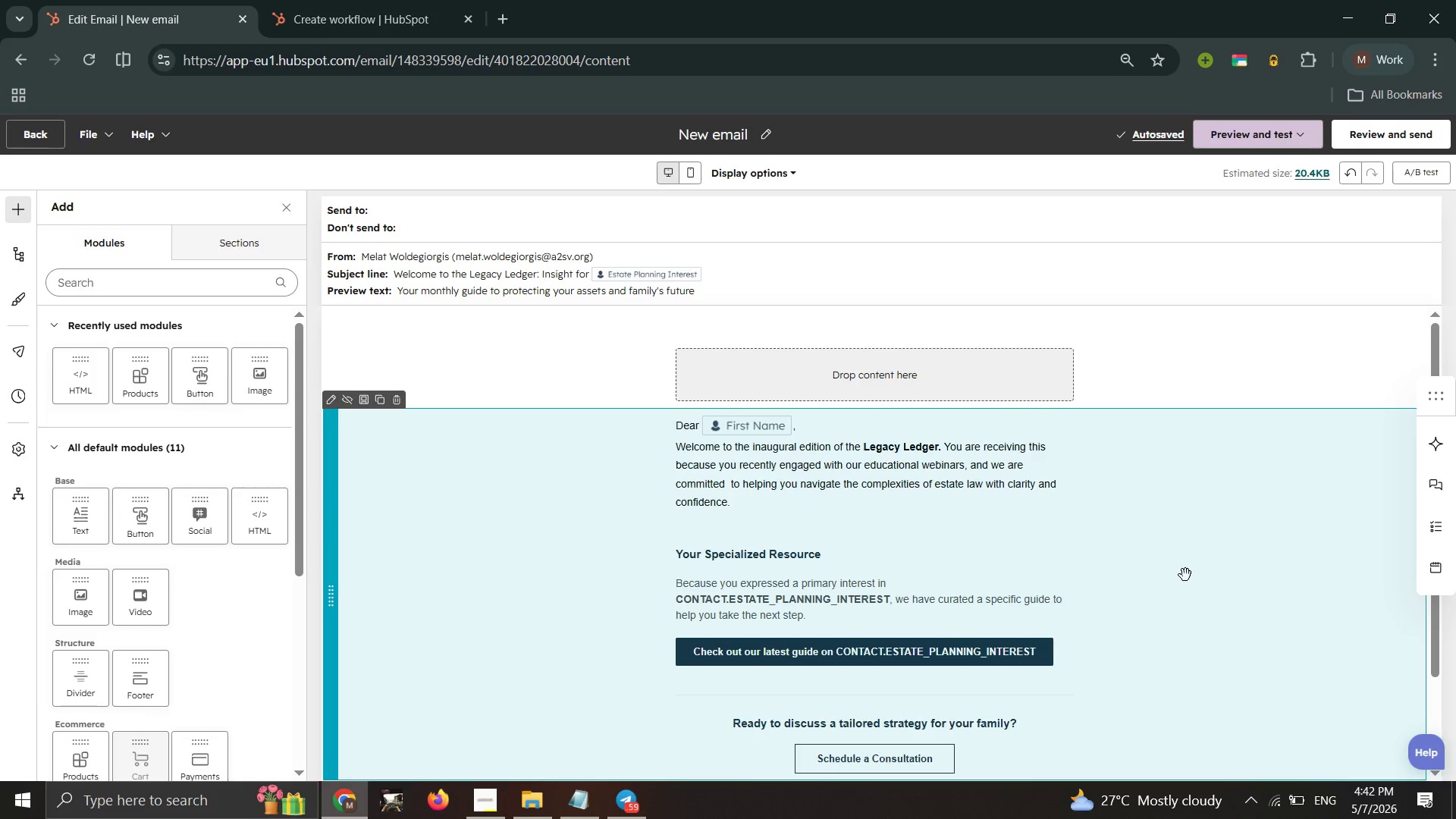 
left_click_drag(start_coordinate=[607, 814], to_coordinate=[603, 814])
 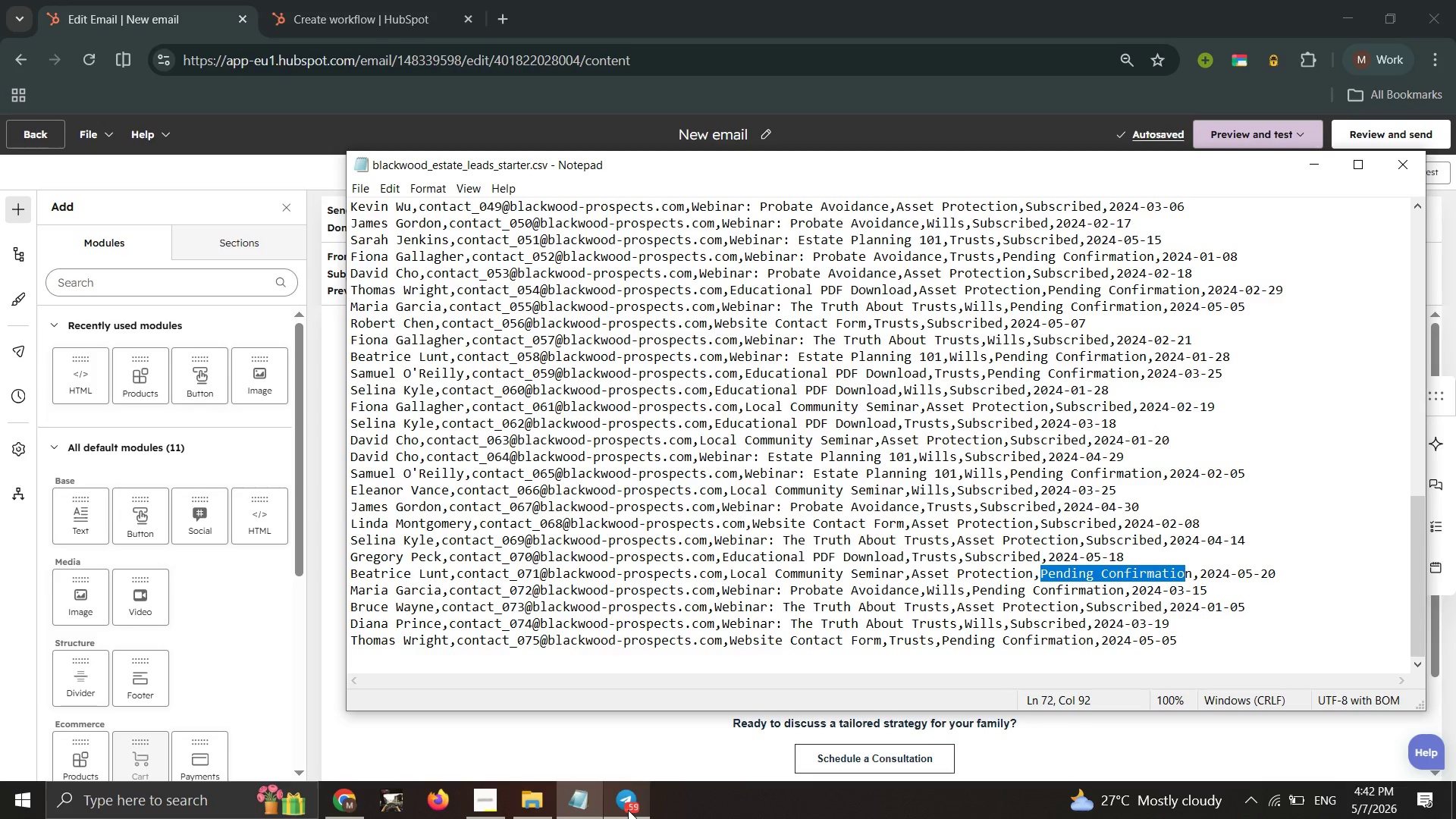 
left_click([626, 810])
 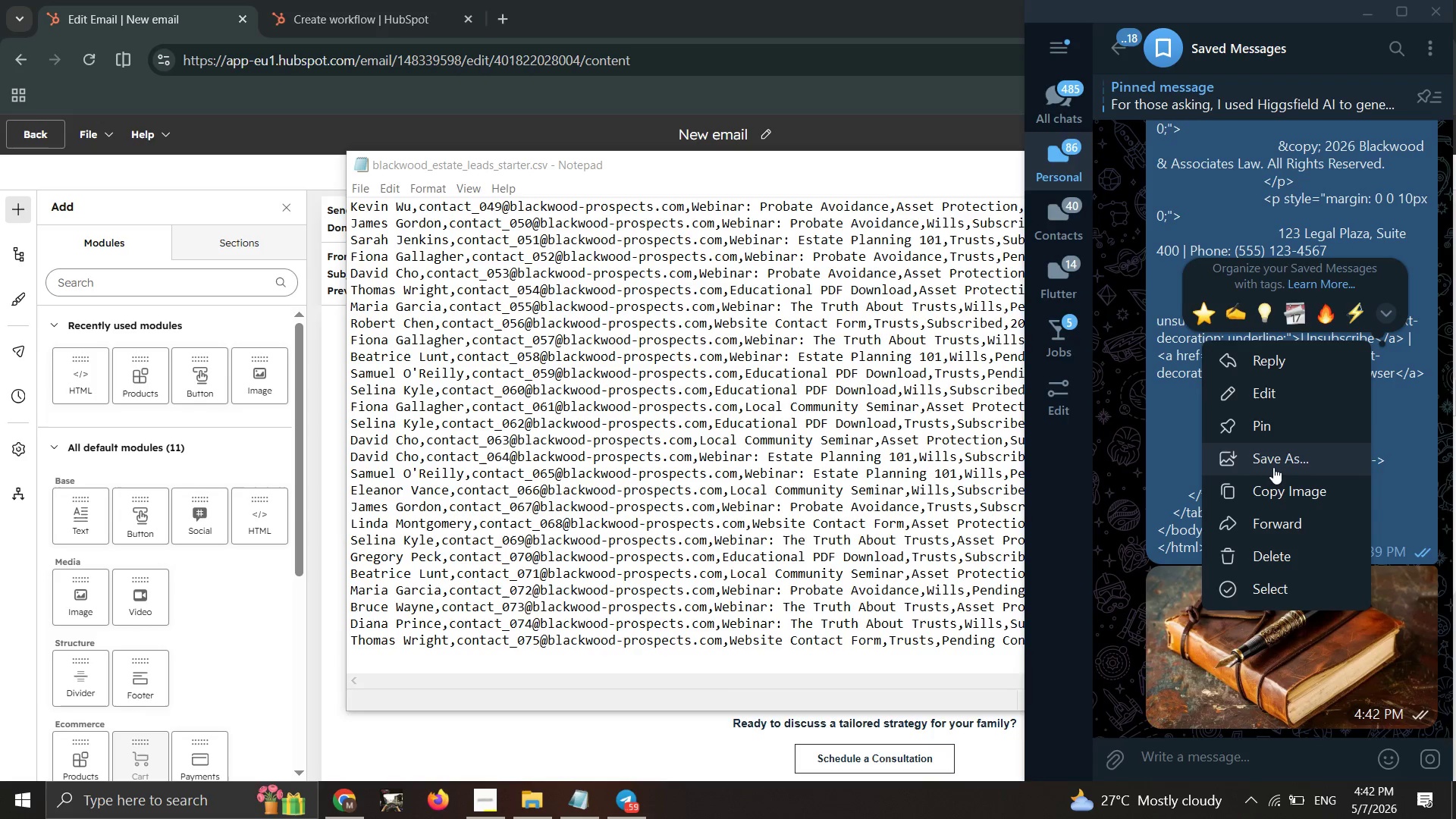 
wait(5.16)
 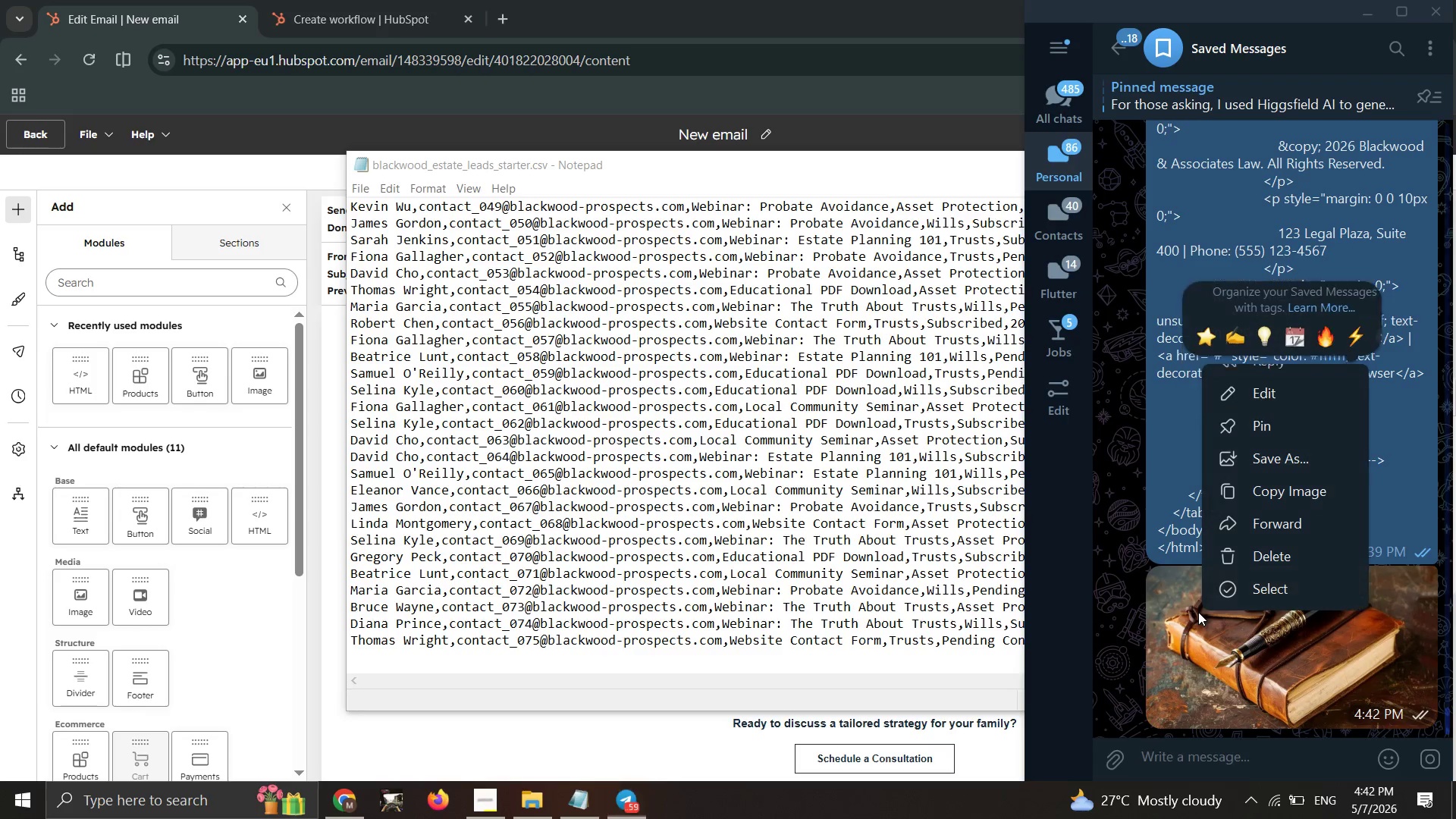 
left_click([1273, 467])
 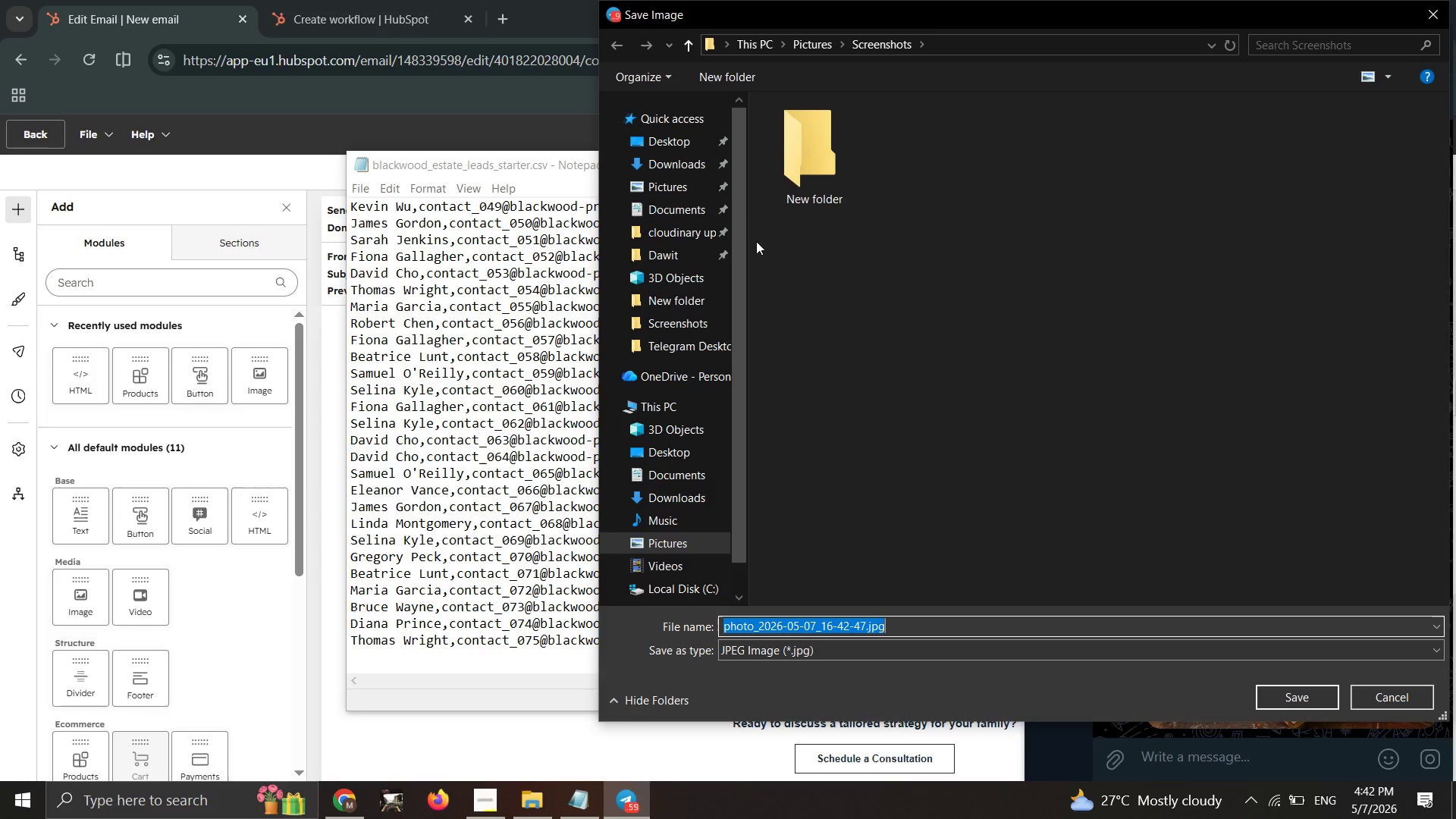 
left_click([700, 215])
 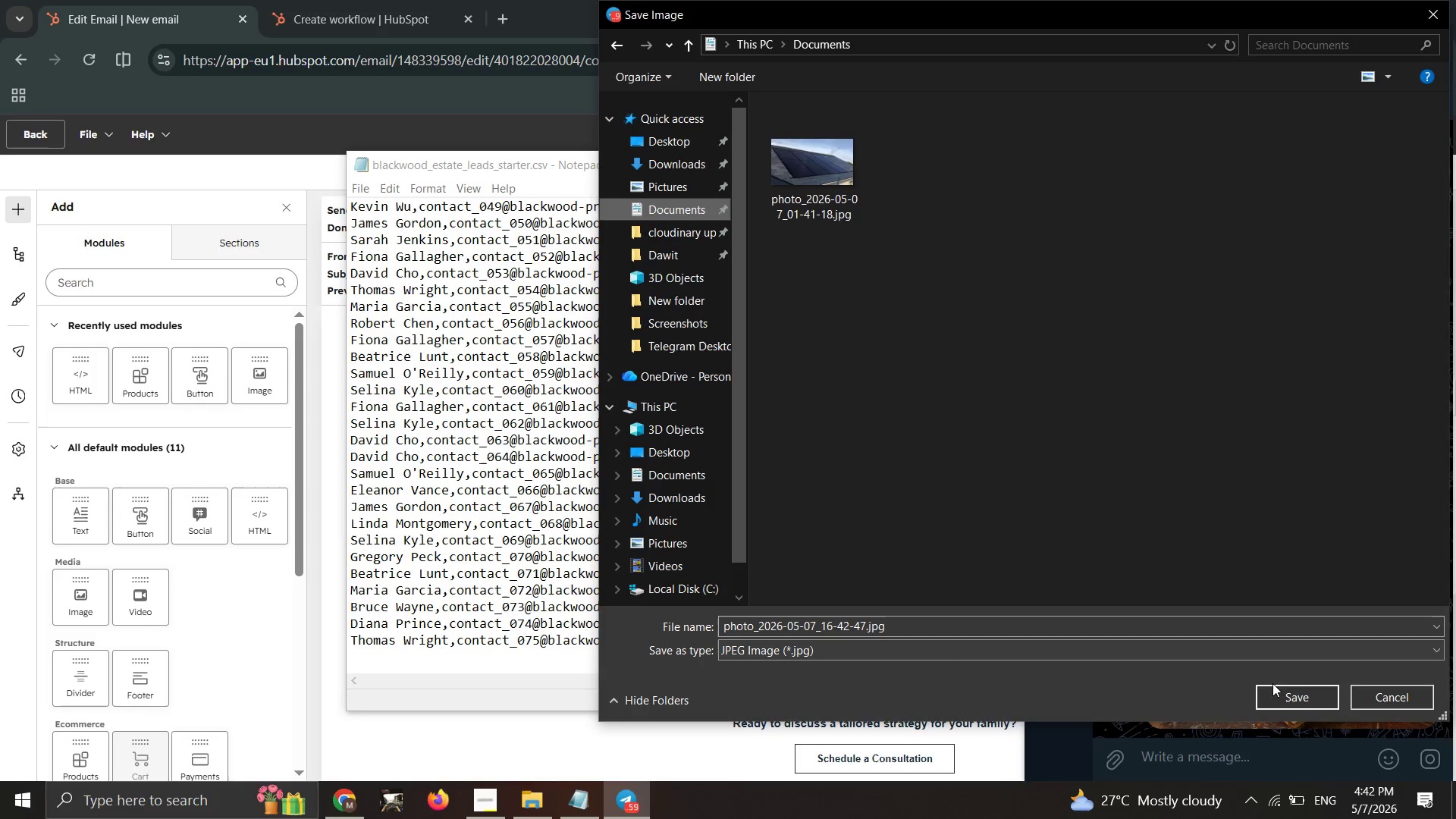 
left_click([1298, 704])
 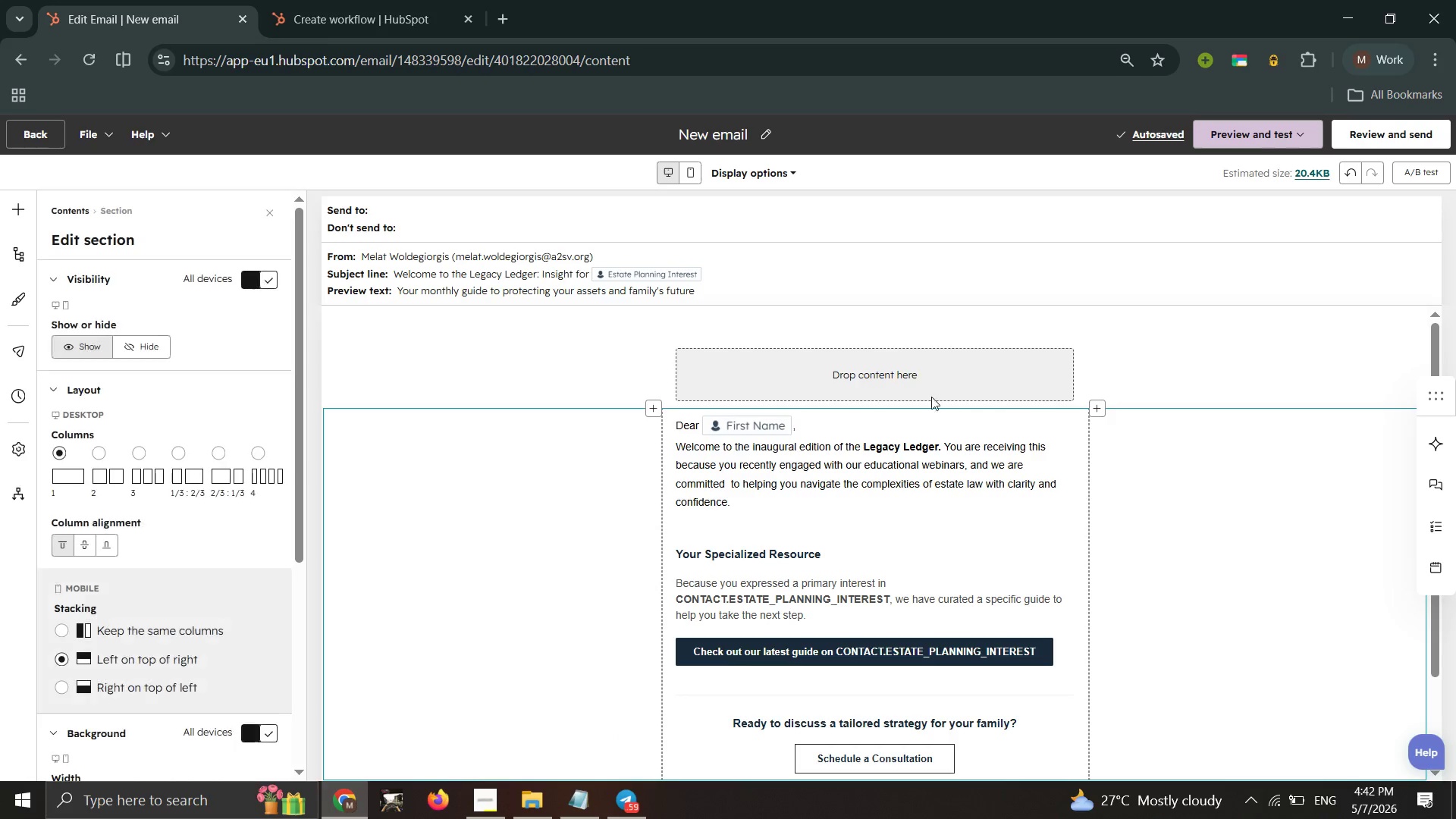 
left_click([933, 374])
 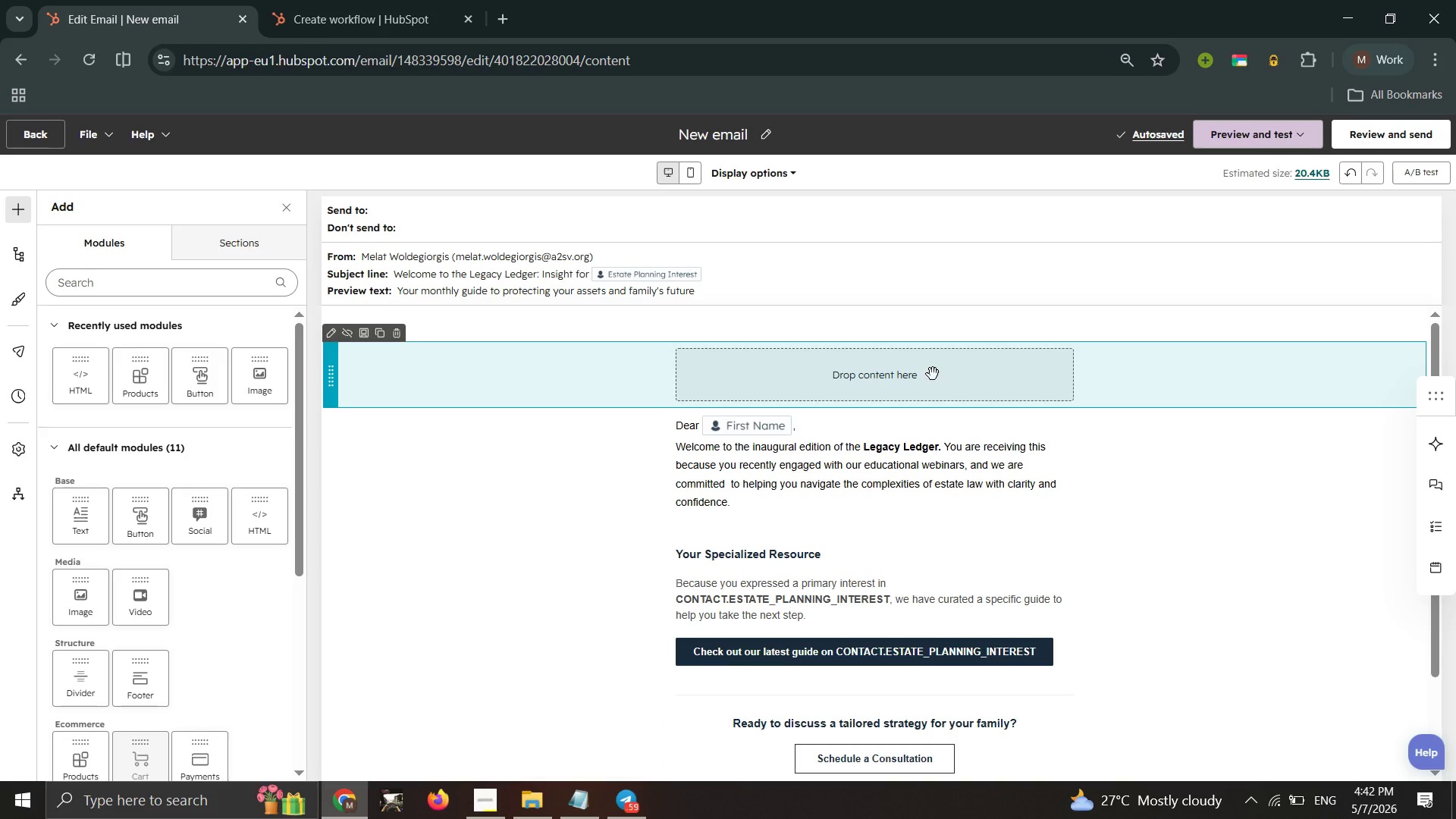 
left_click([933, 374])
 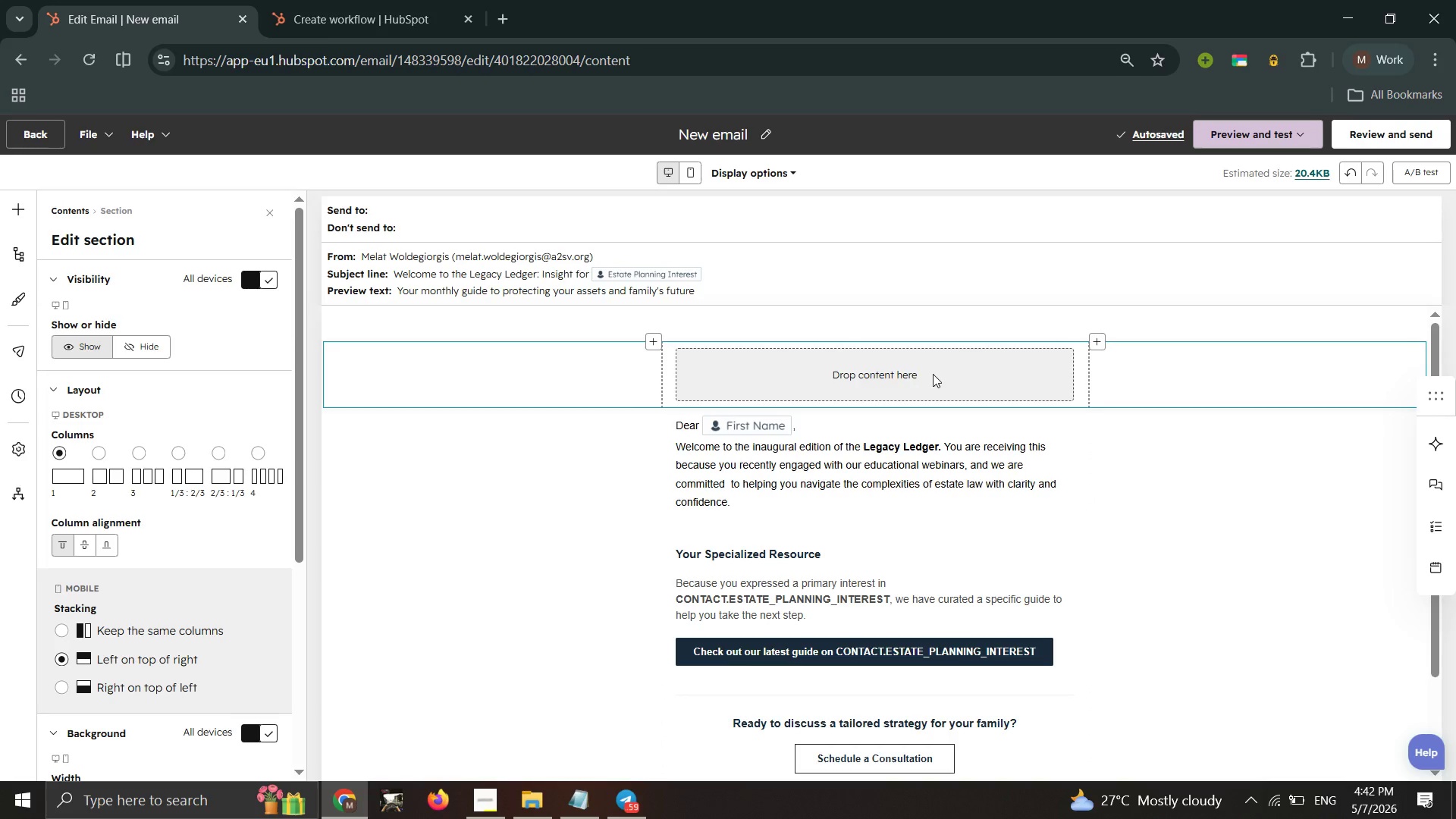 
left_click([934, 373])
 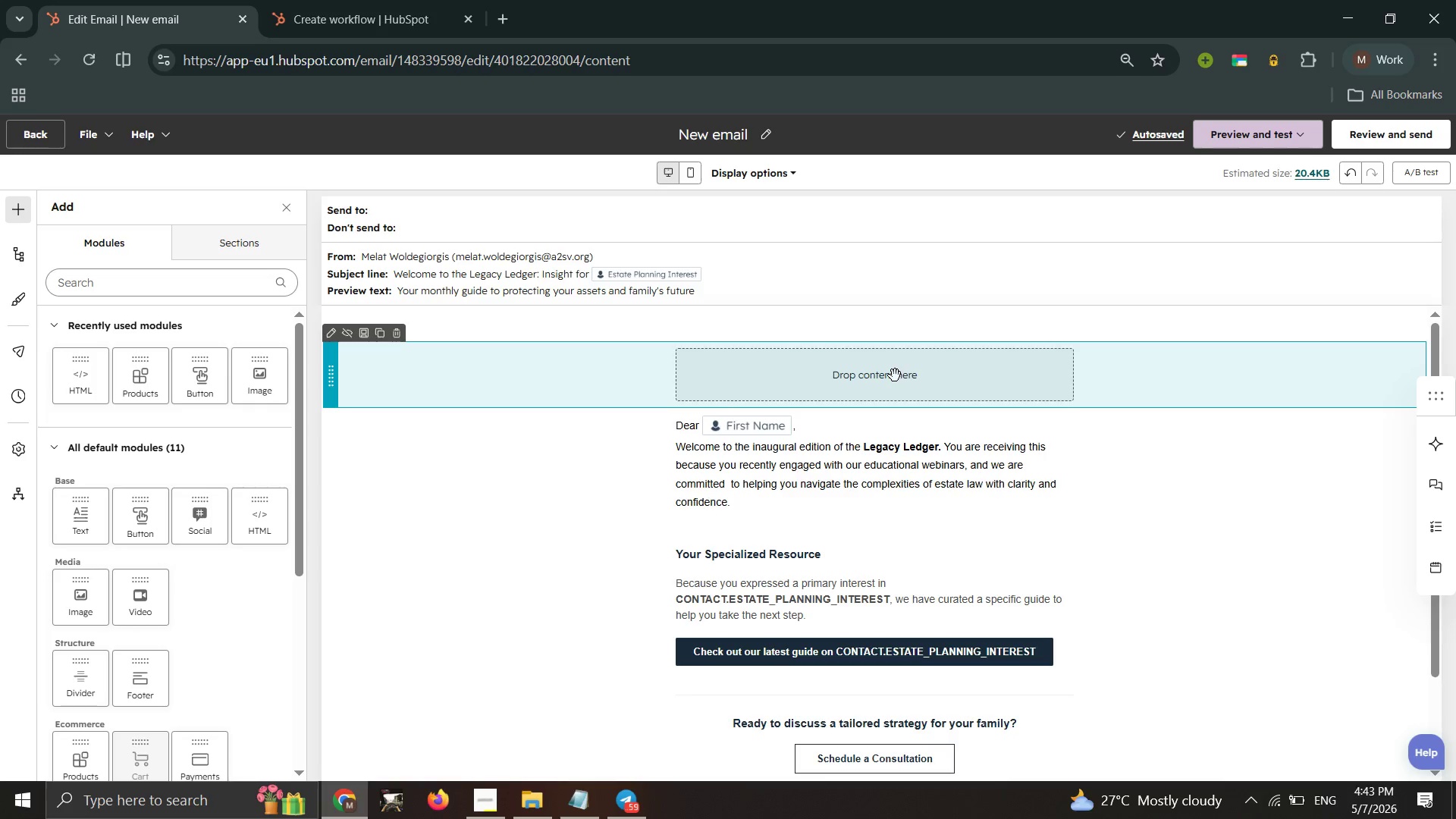 
left_click([895, 375])
 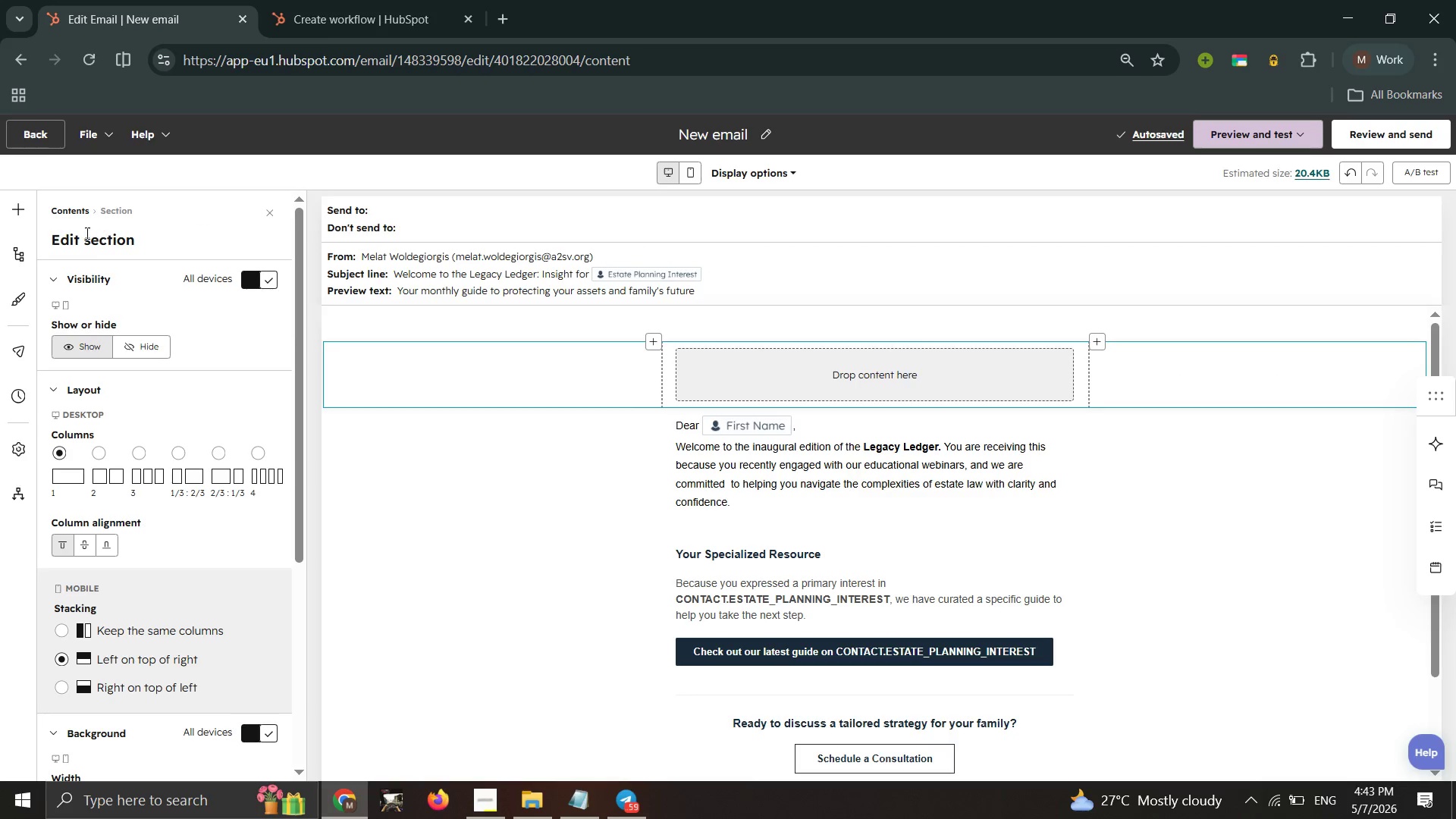 
left_click([11, 205])
 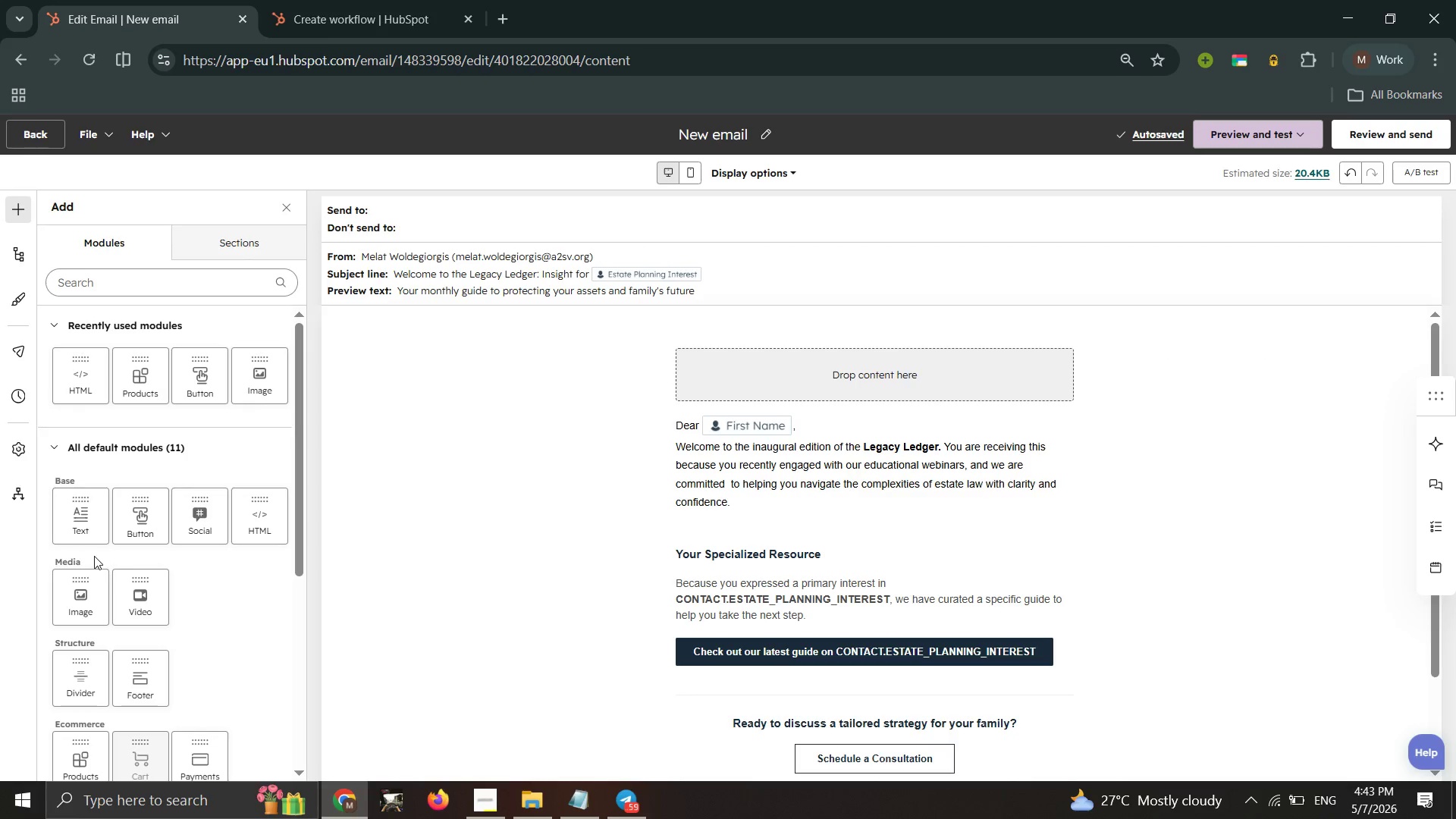 
left_click_drag(start_coordinate=[73, 599], to_coordinate=[597, 378])
 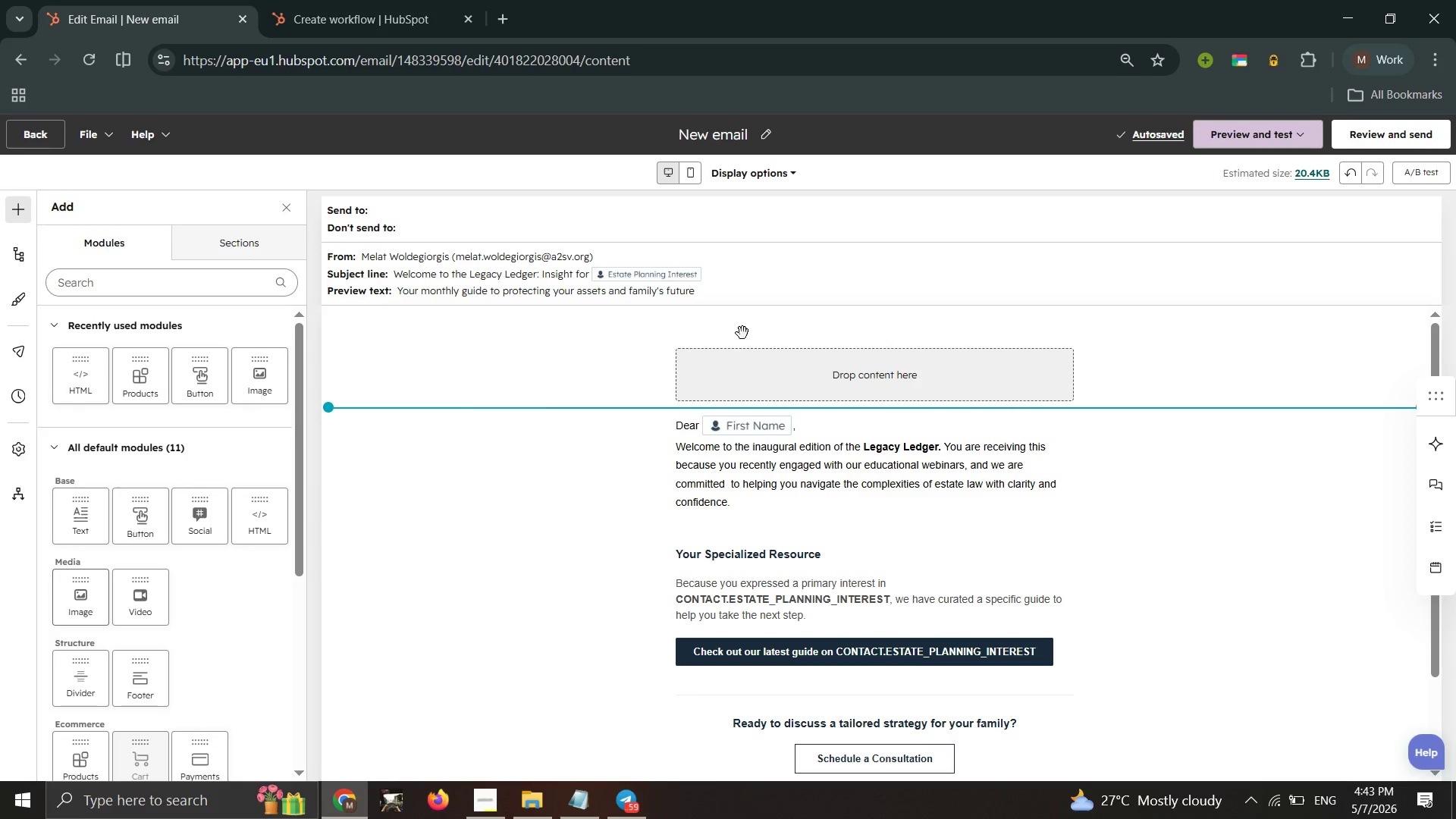 
left_click_drag(start_coordinate=[656, 362], to_coordinate=[870, 367])
 